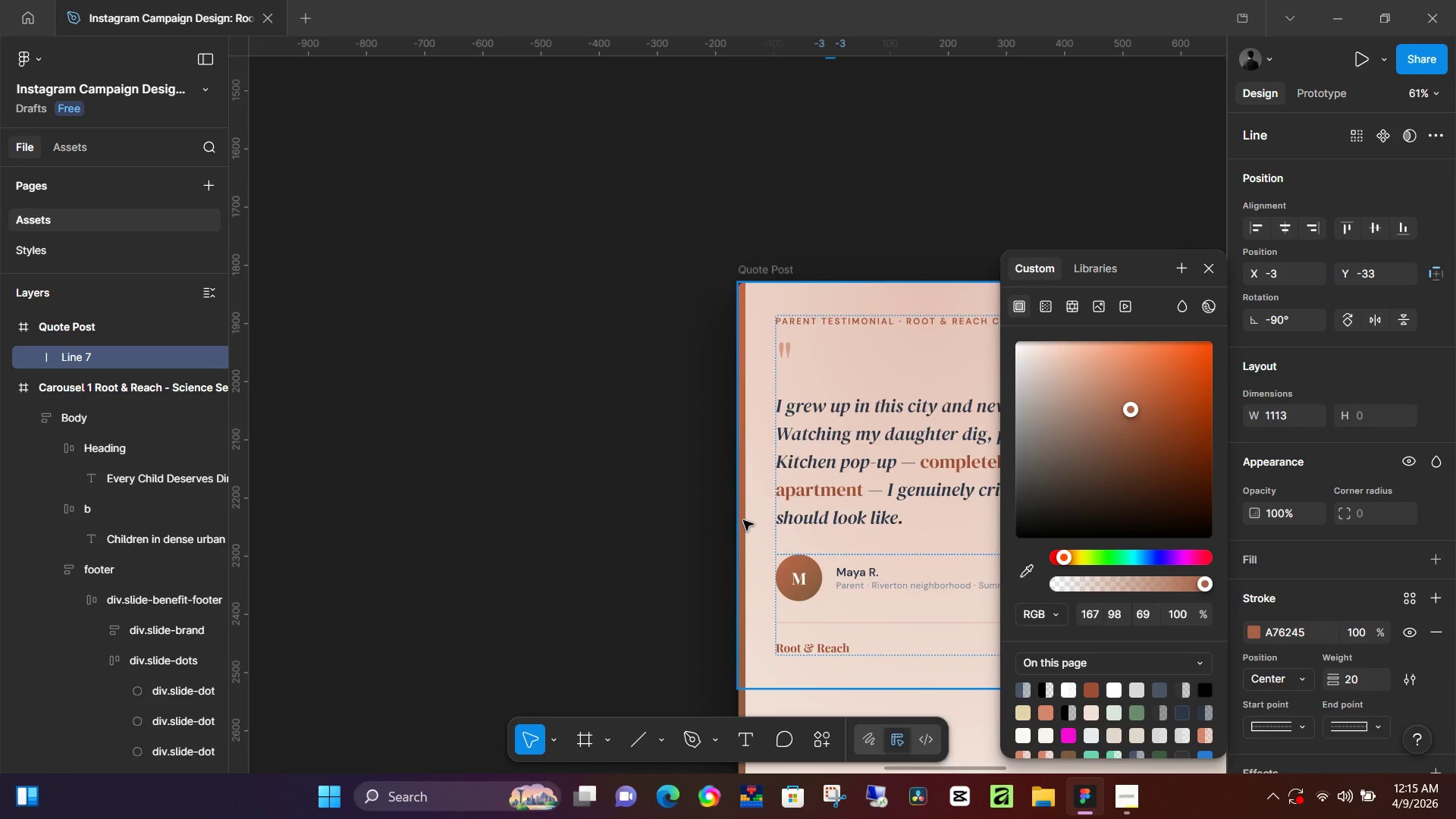 
key(NumpadEnter)
 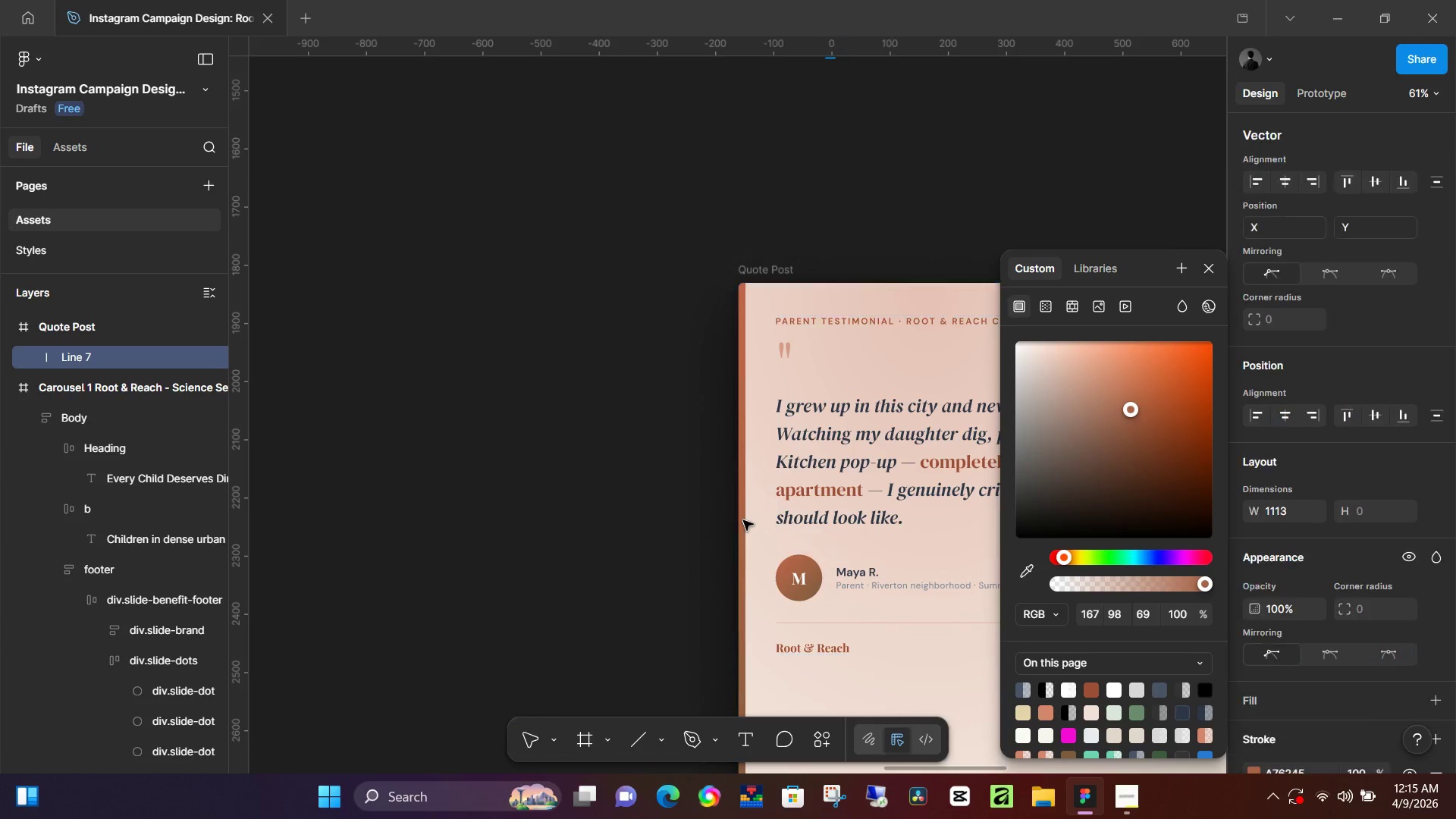 
key(NumpadEnter)
 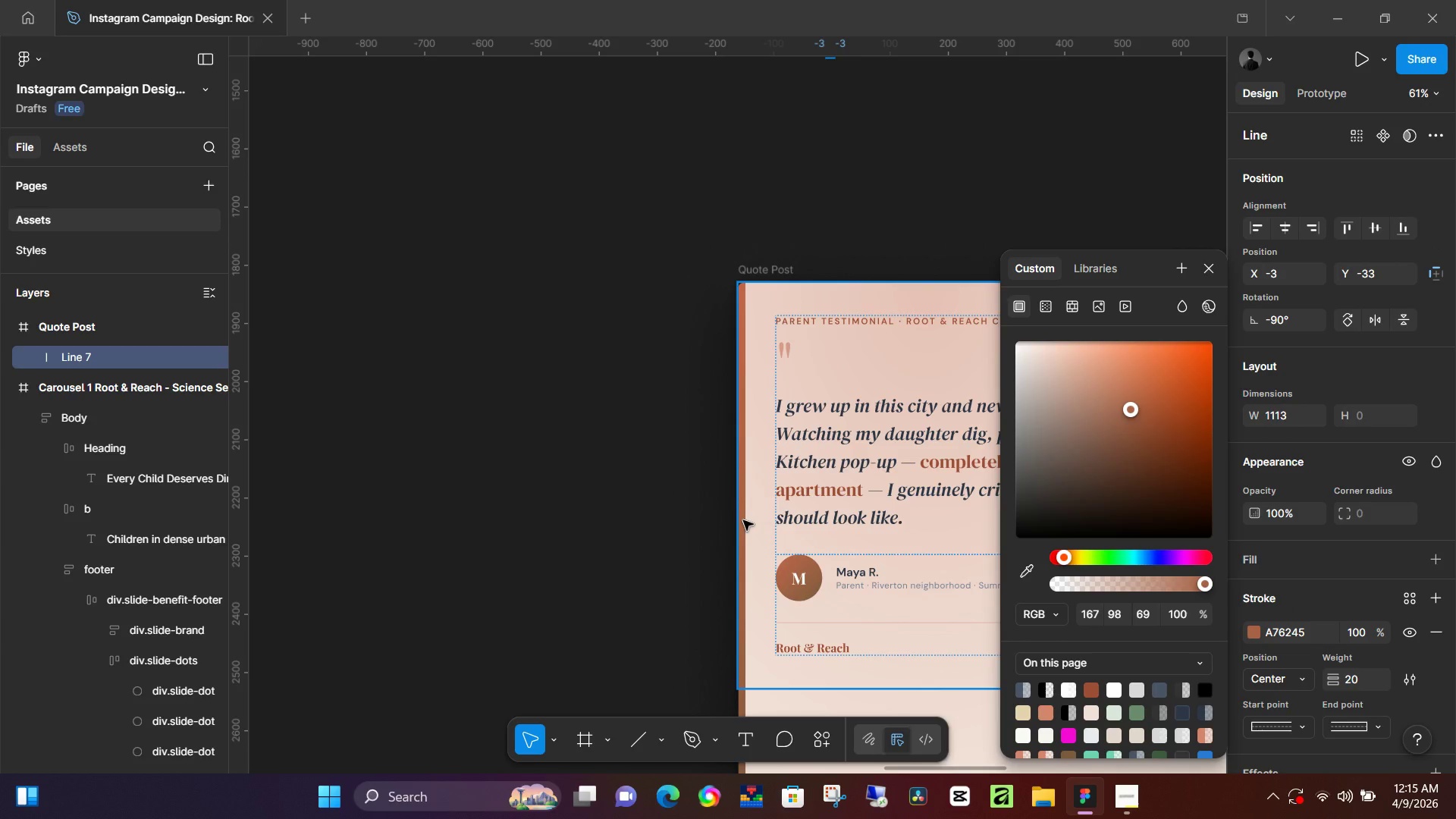 
key(NumpadEnter)
 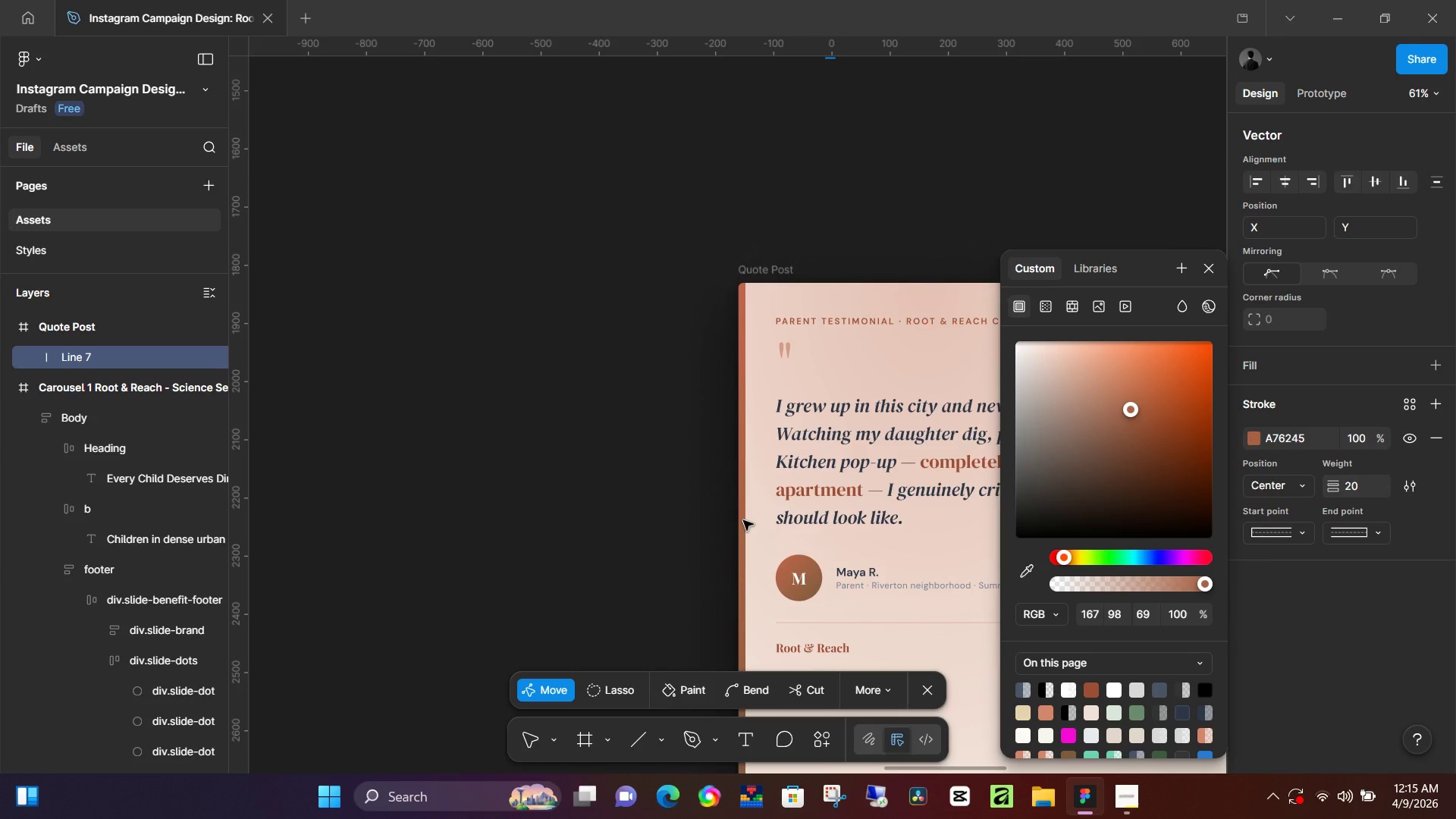 
wait(15.77)
 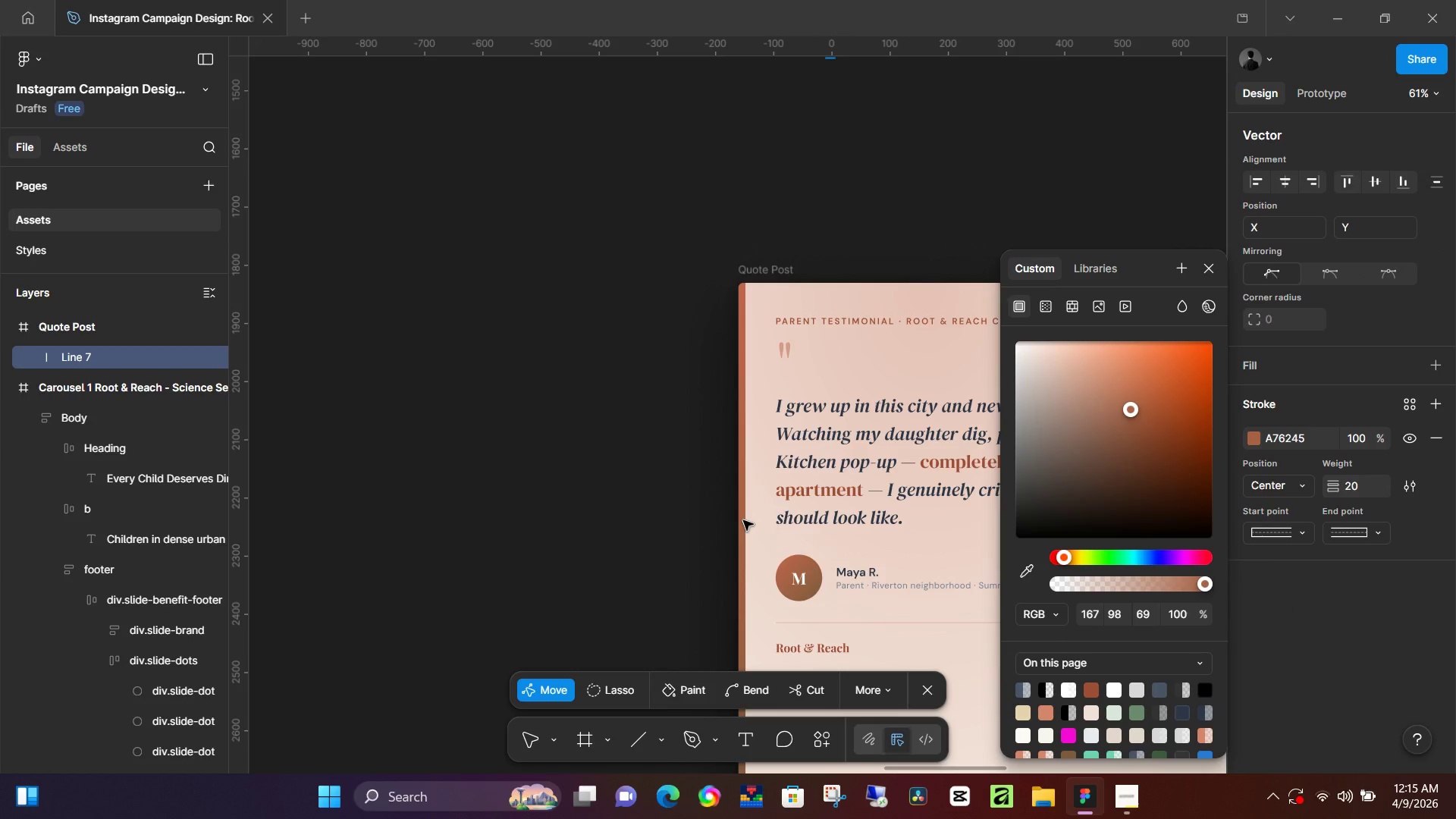 
key(NumpadEnter)
 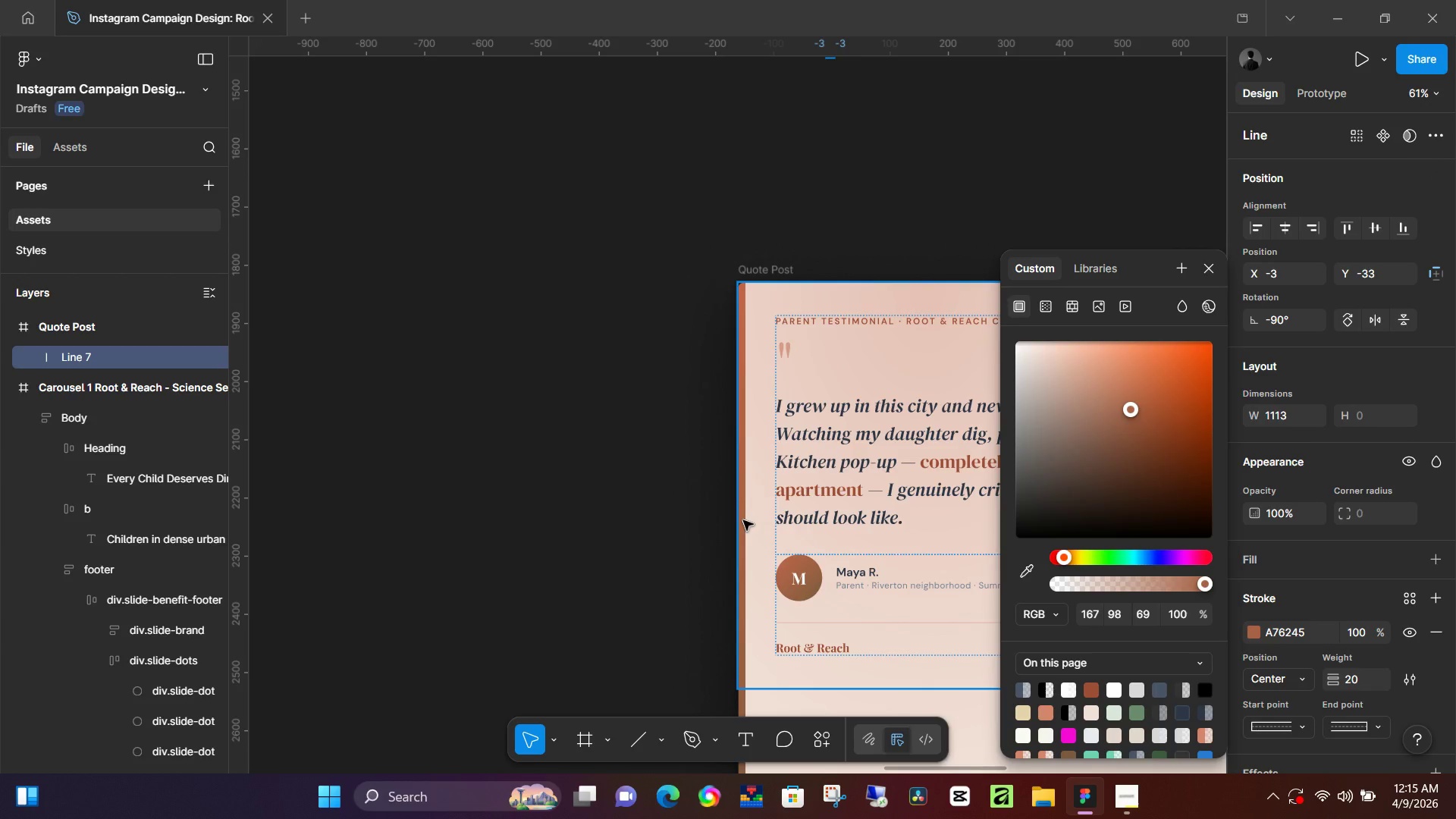 
hold_key(key=NumpadEnter, duration=1.52)
 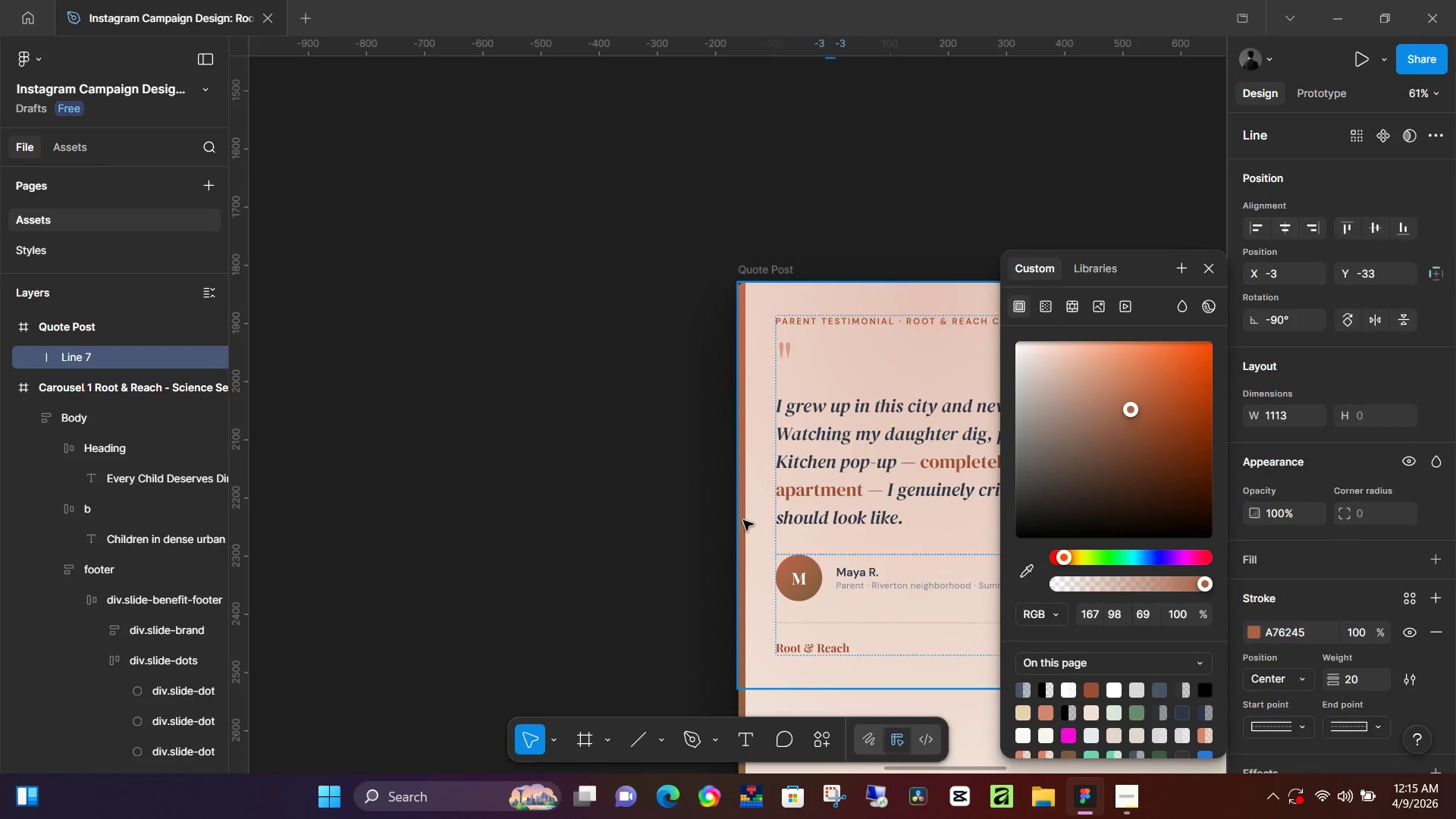 
hold_key(key=NumpadEnter, duration=1.25)
 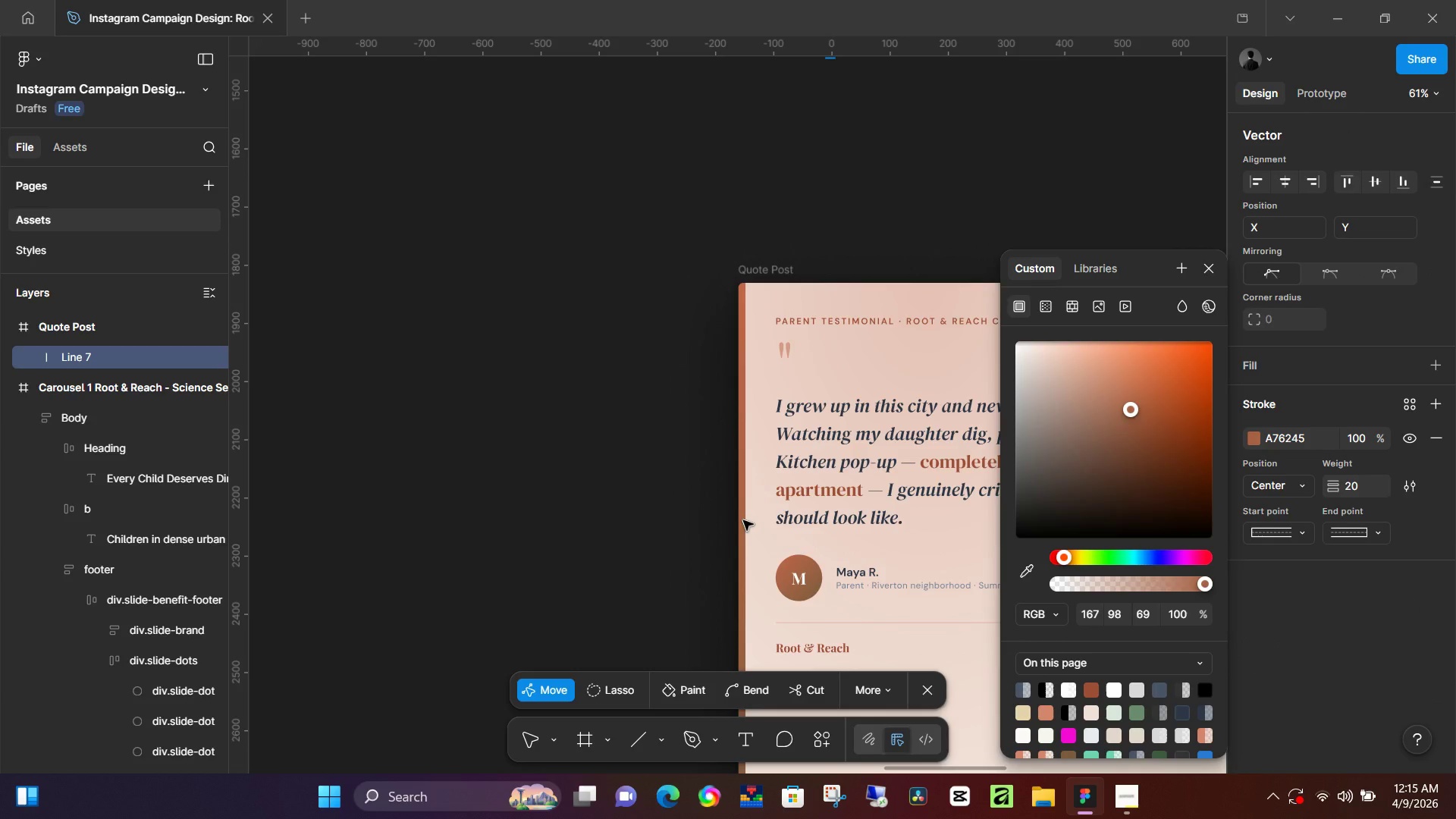 
key(NumpadEnter)
 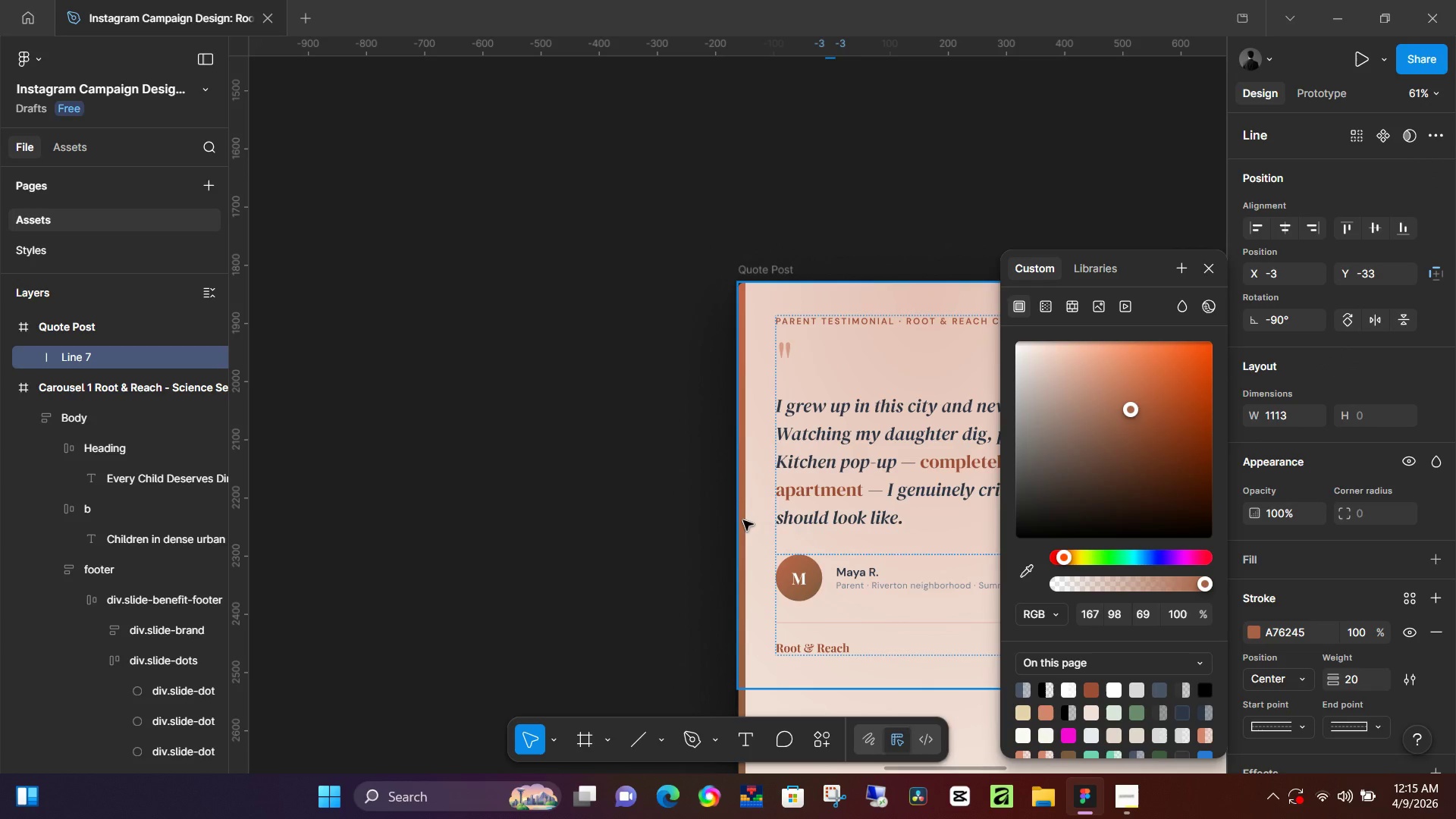 
key(NumpadEnter)
 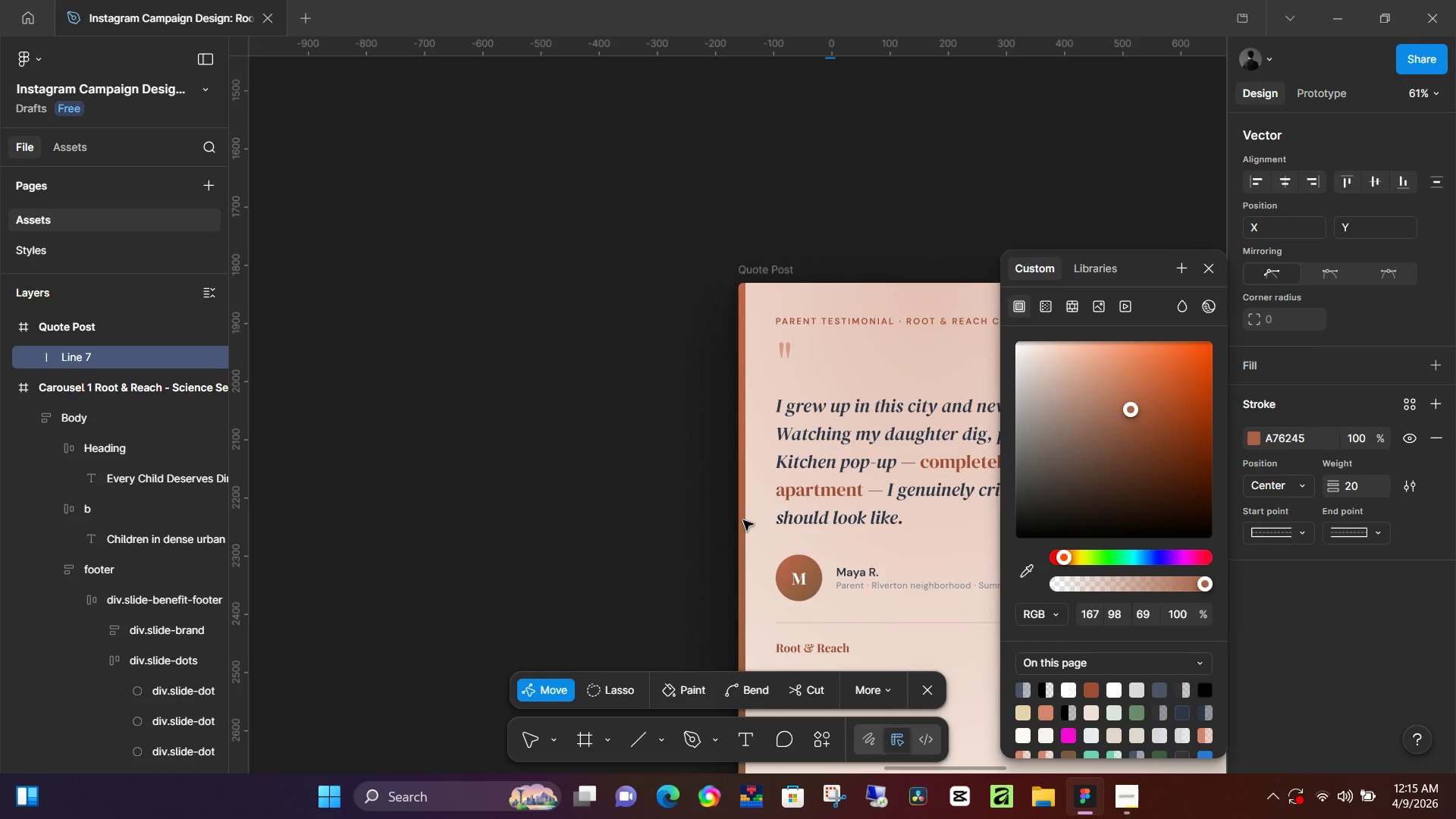 
hold_key(key=NumpadEnter, duration=1.51)
 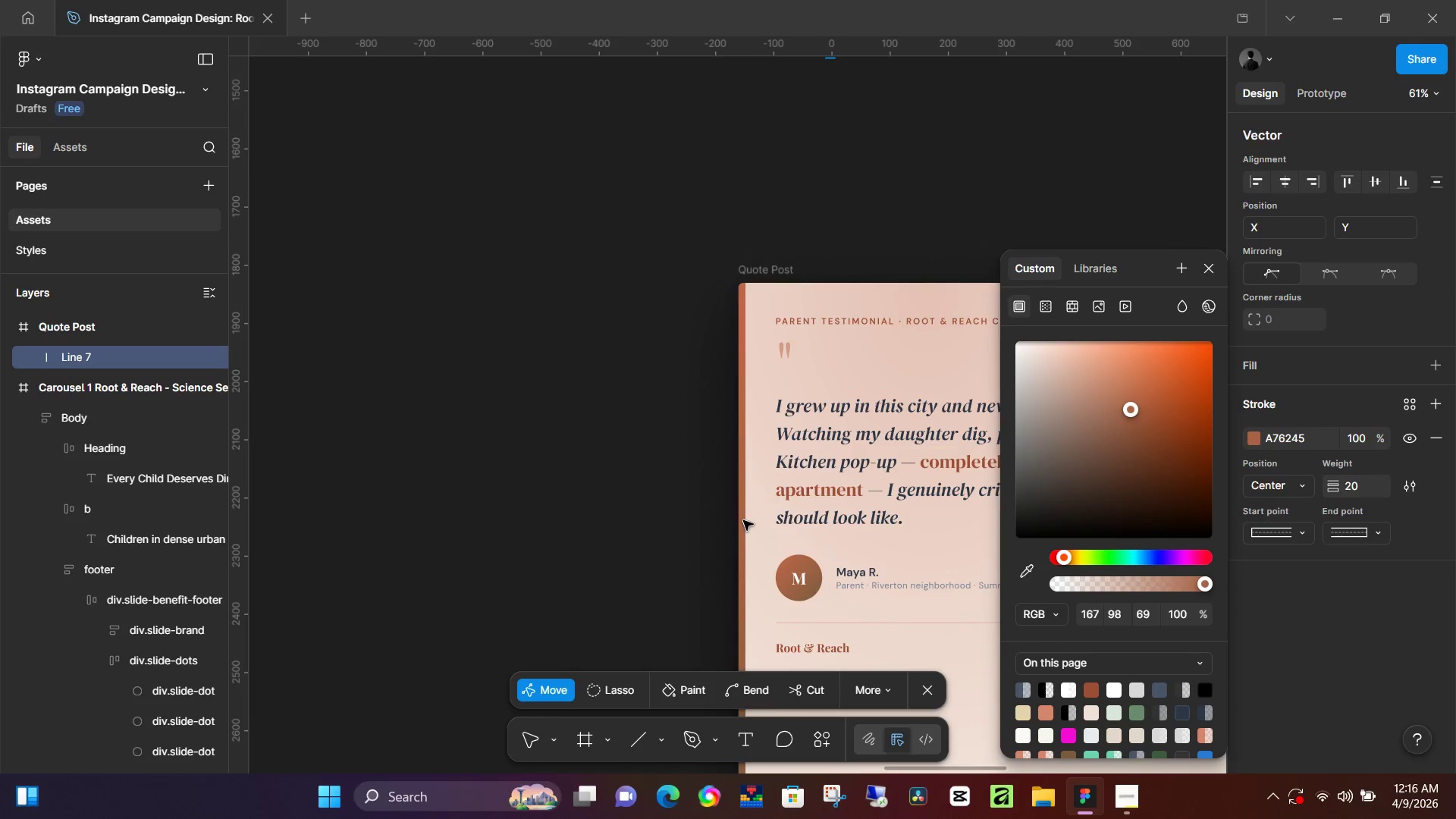 
hold_key(key=NumpadEnter, duration=1.5)
 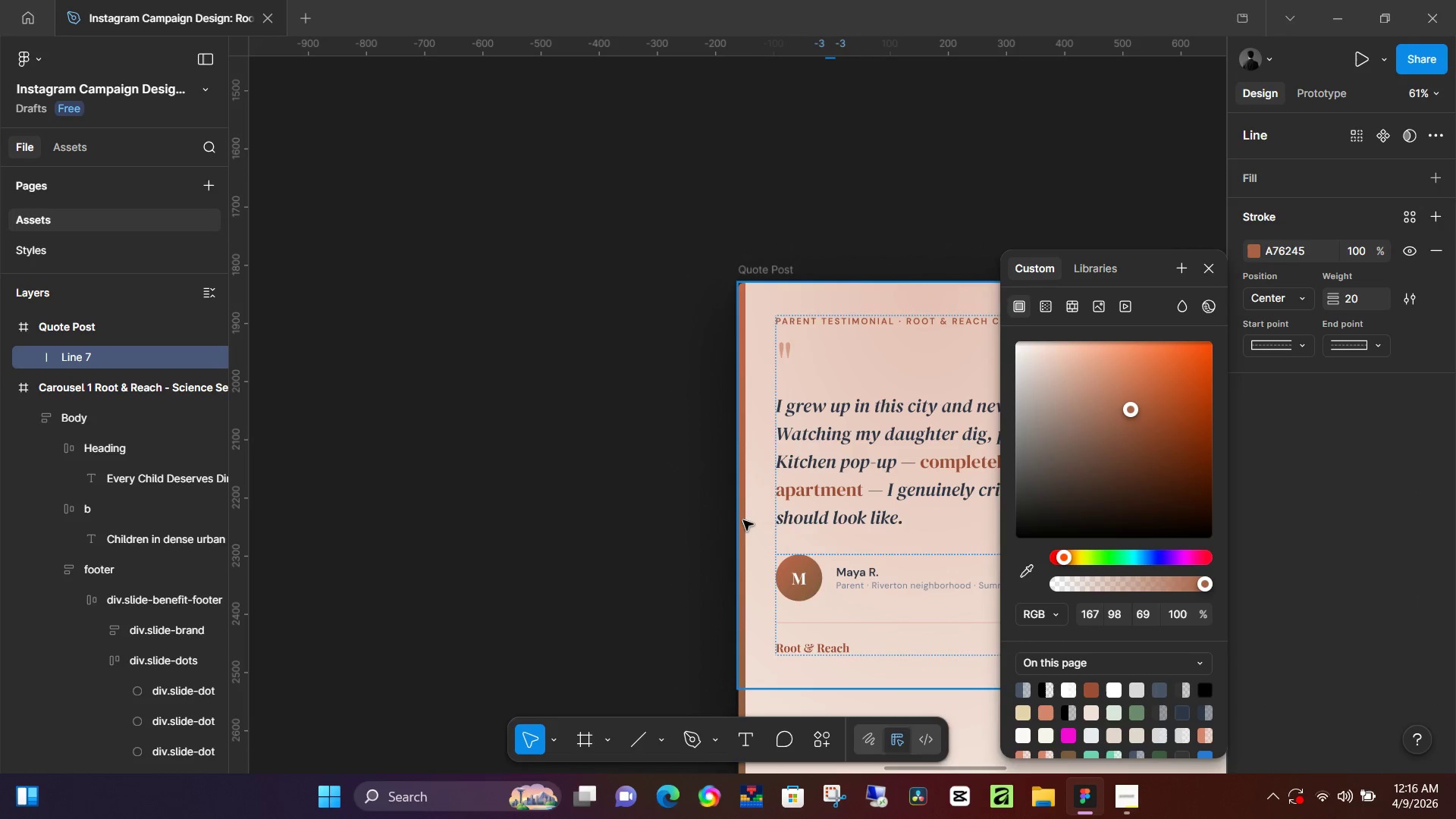 
hold_key(key=NumpadEnter, duration=1.5)
 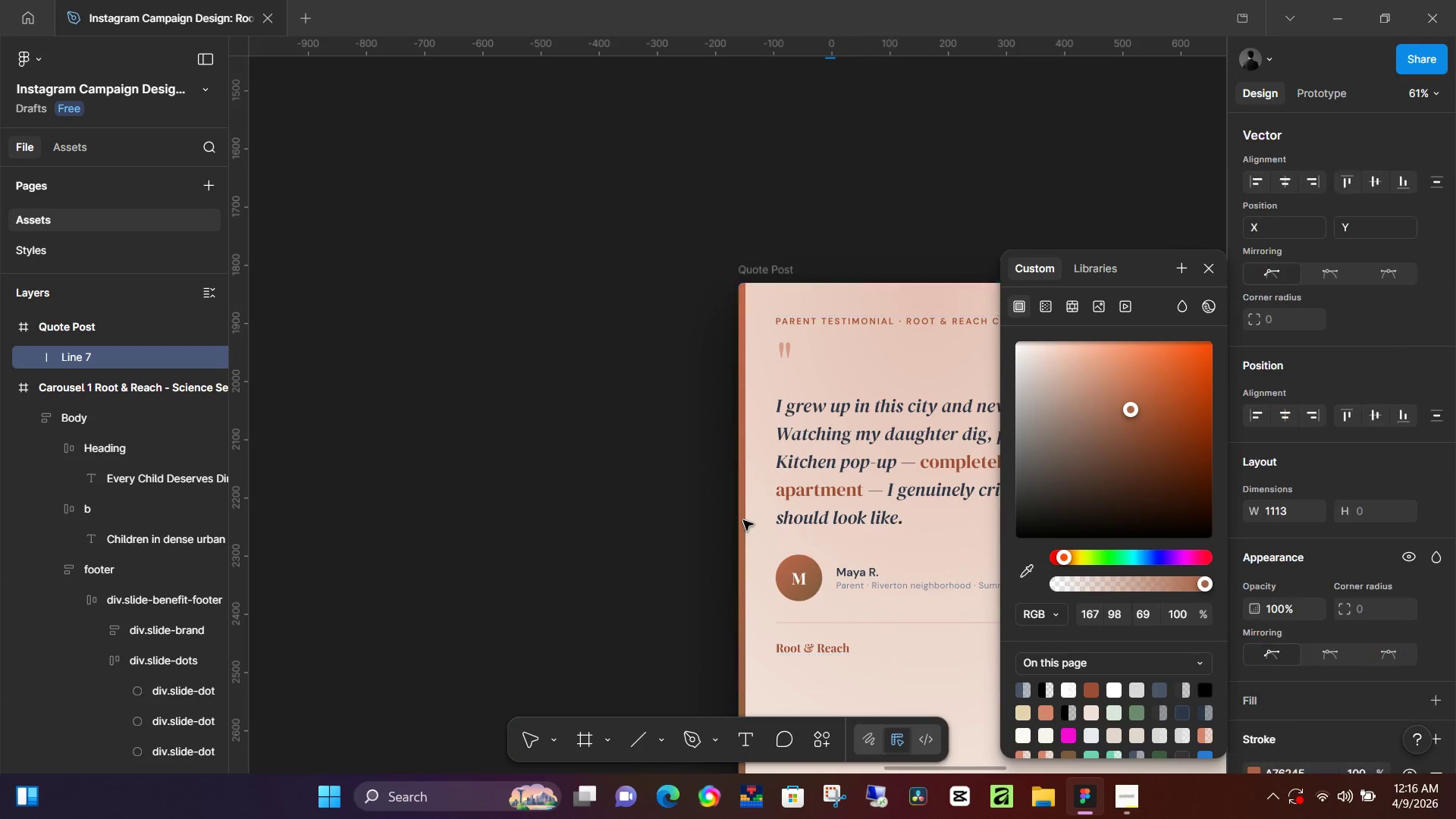 
hold_key(key=NumpadEnter, duration=1.5)
 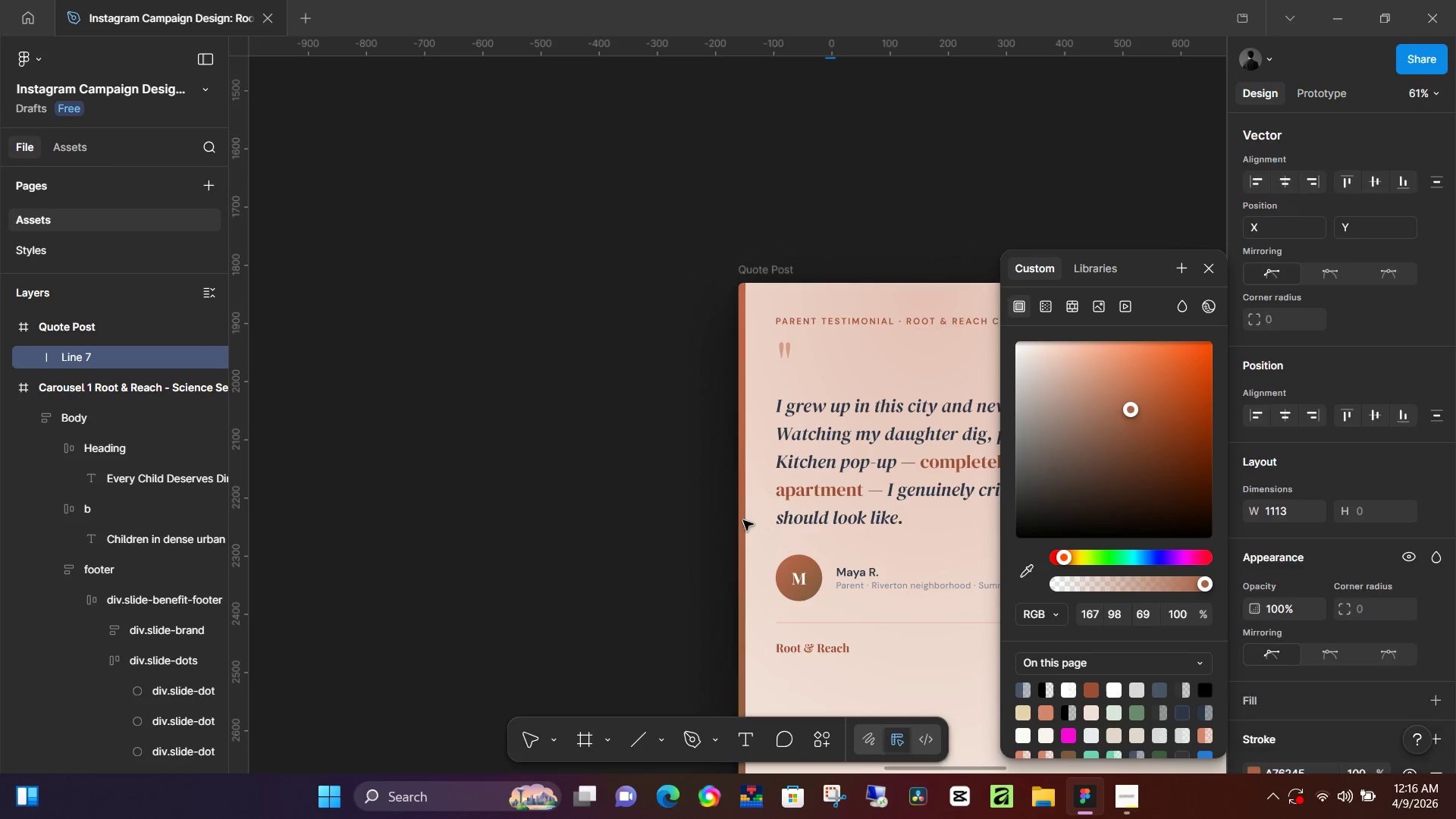 
hold_key(key=NumpadEnter, duration=1.5)
 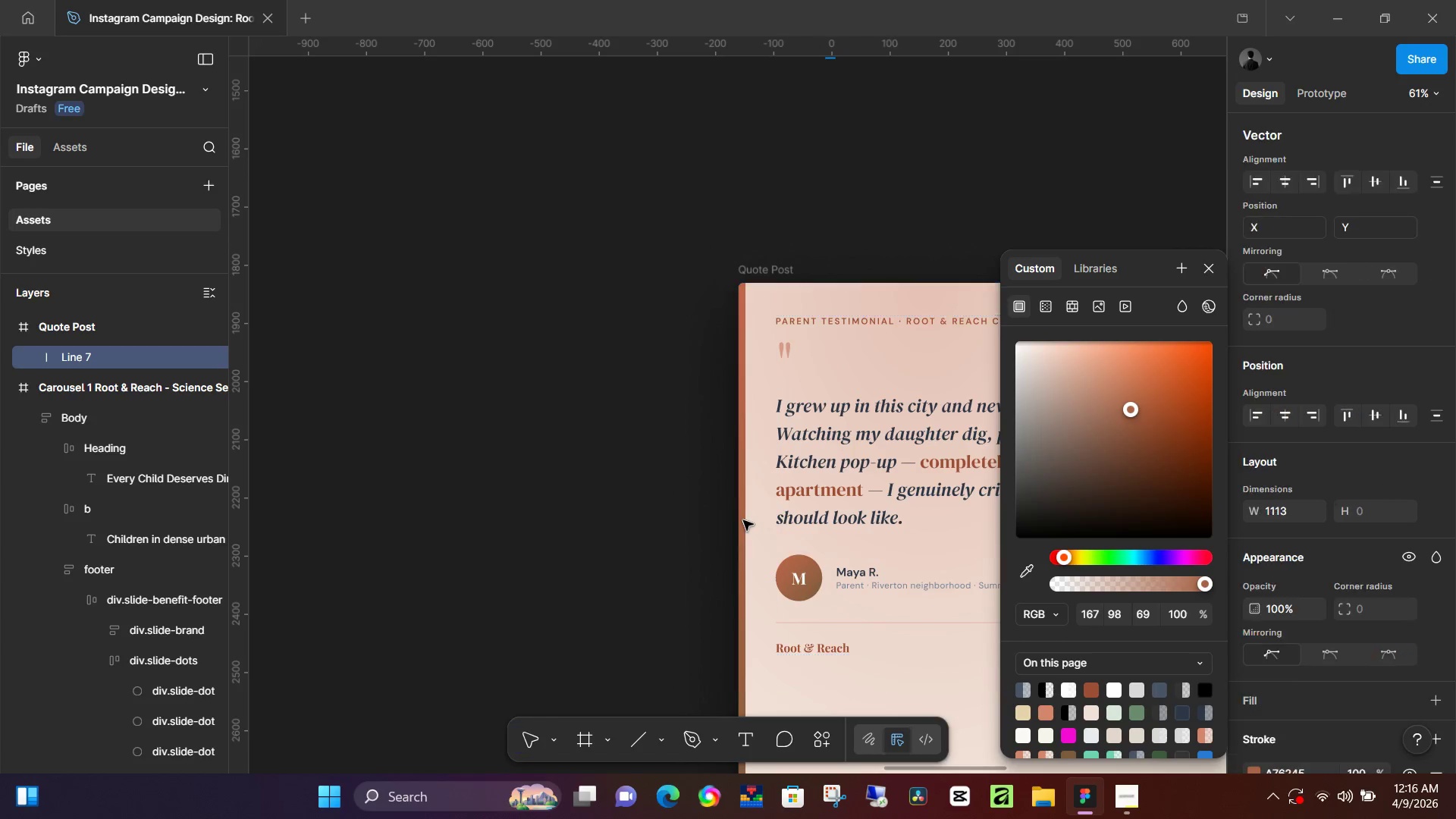 
hold_key(key=NumpadEnter, duration=1.5)
 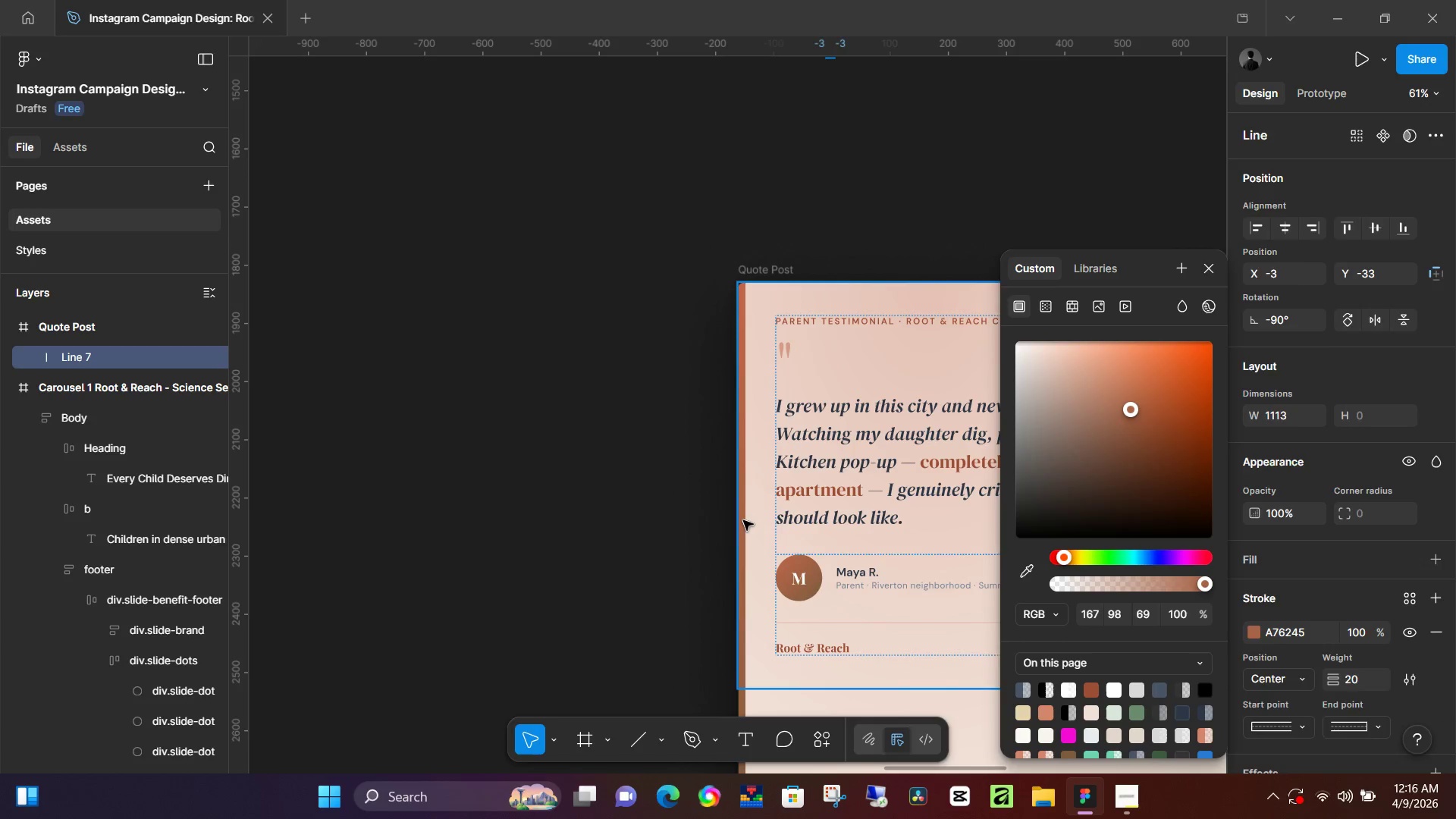 
hold_key(key=NumpadEnter, duration=1.5)
 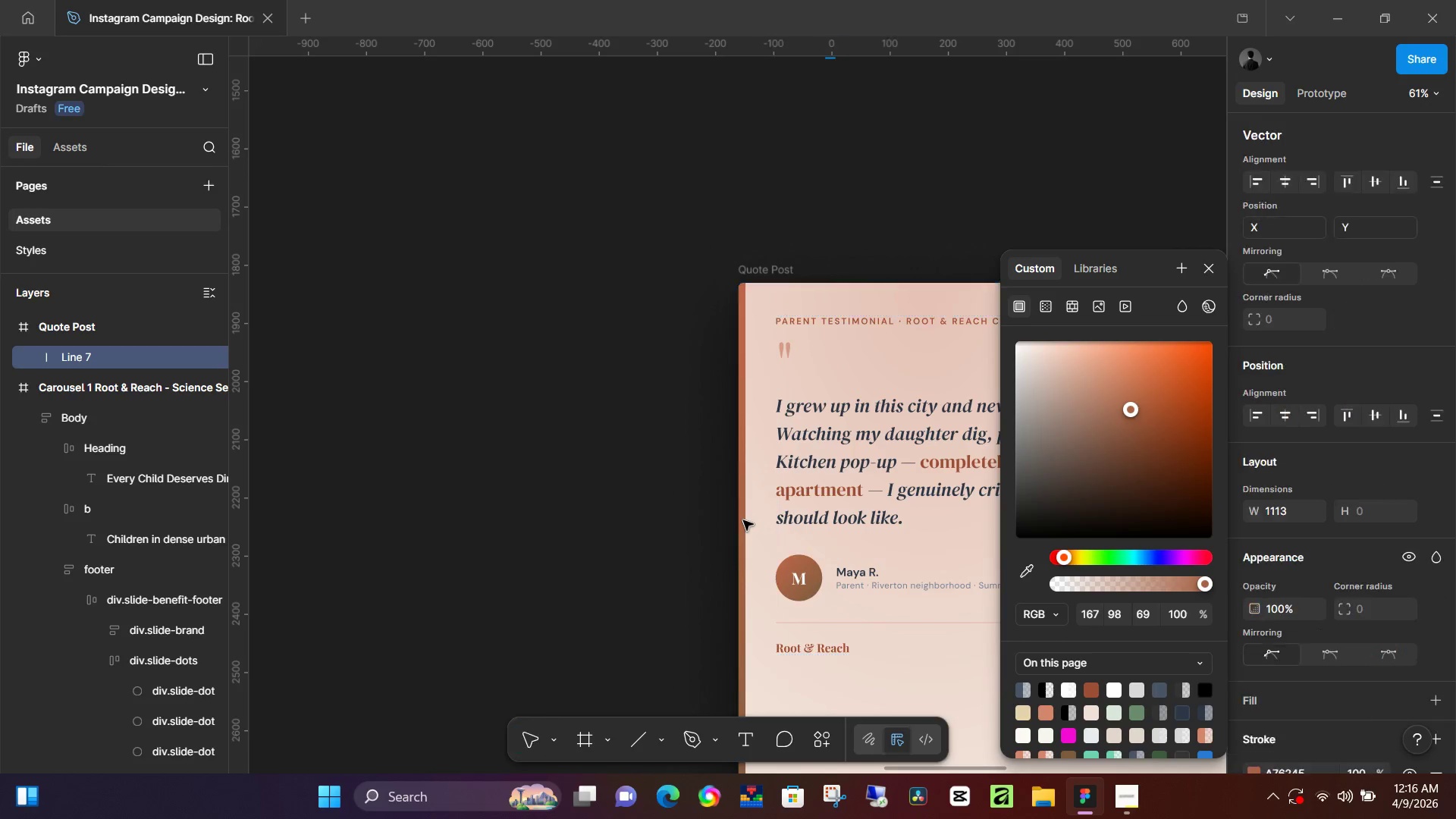 
hold_key(key=NumpadEnter, duration=1.5)
 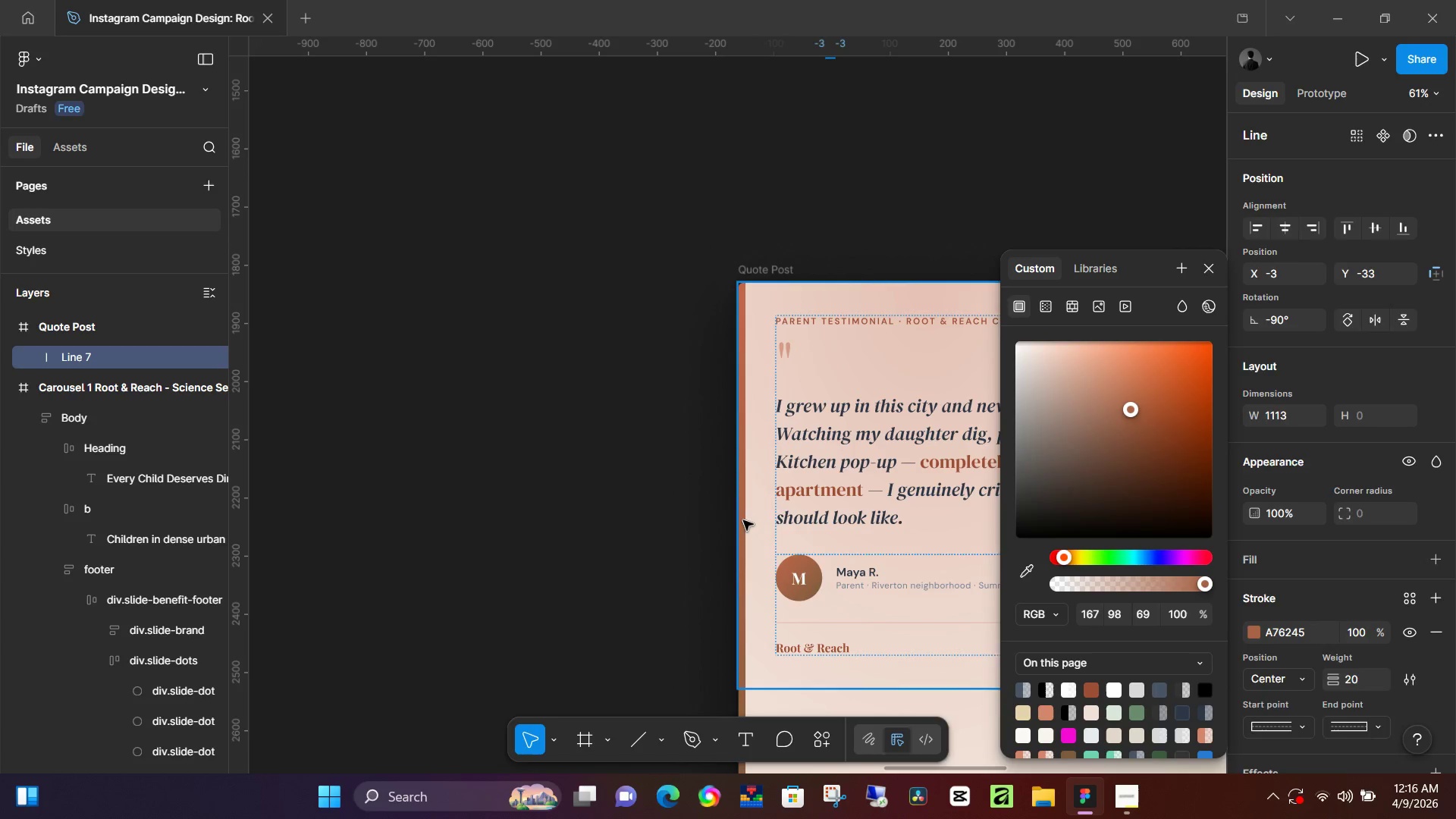 
hold_key(key=NumpadEnter, duration=1.52)
 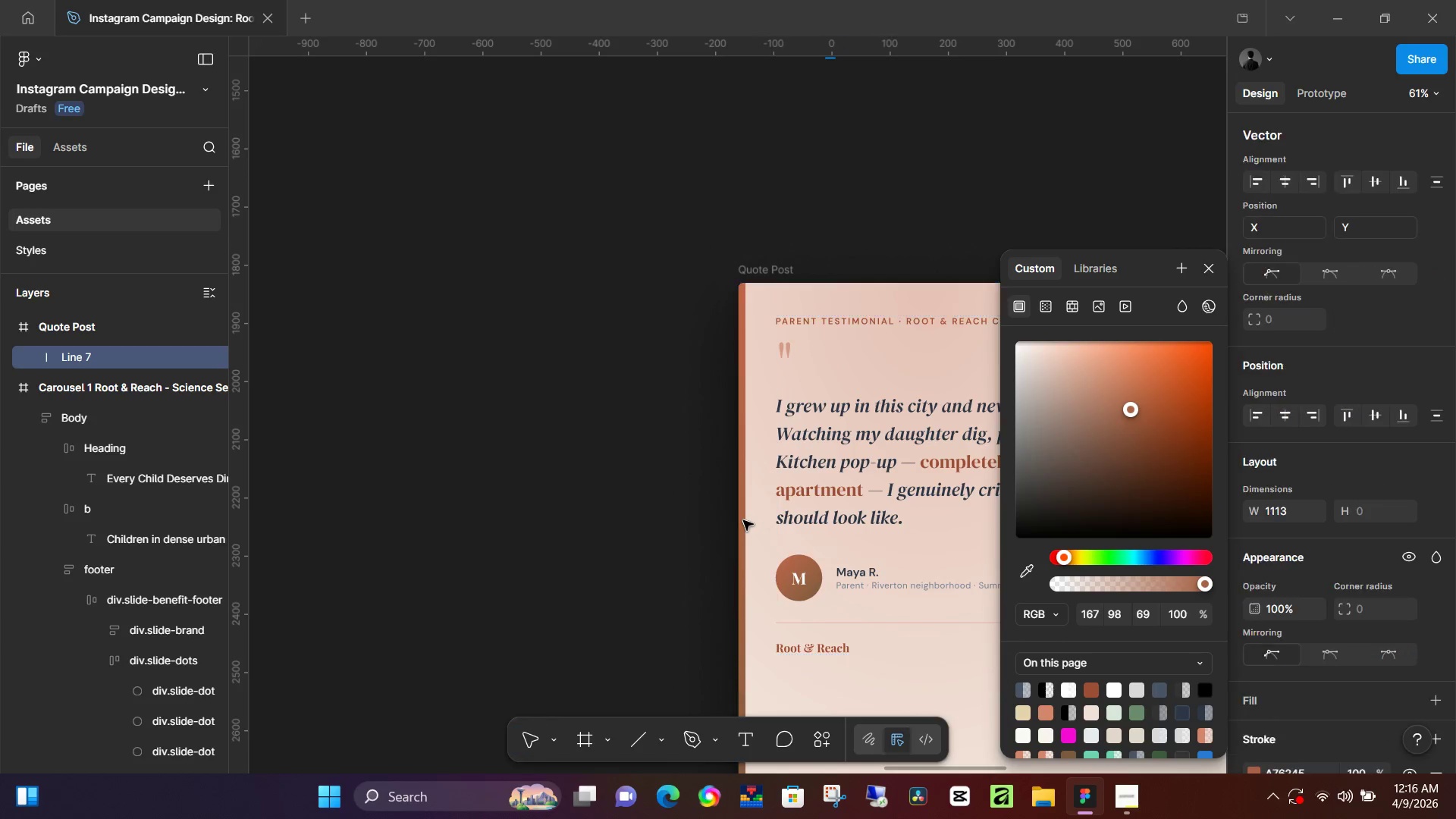 
hold_key(key=NumpadEnter, duration=1.17)
 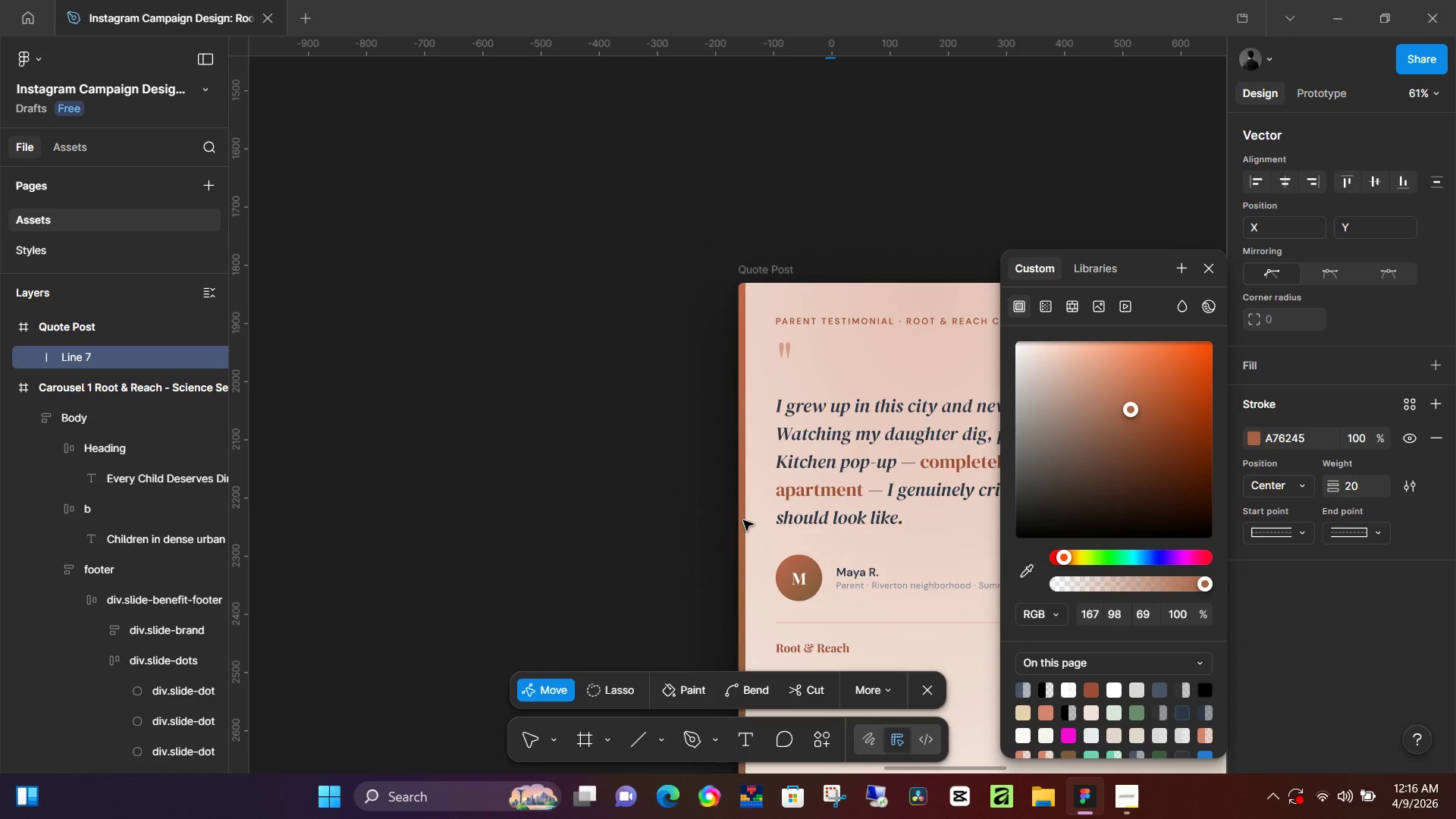 
wait(6.8)
 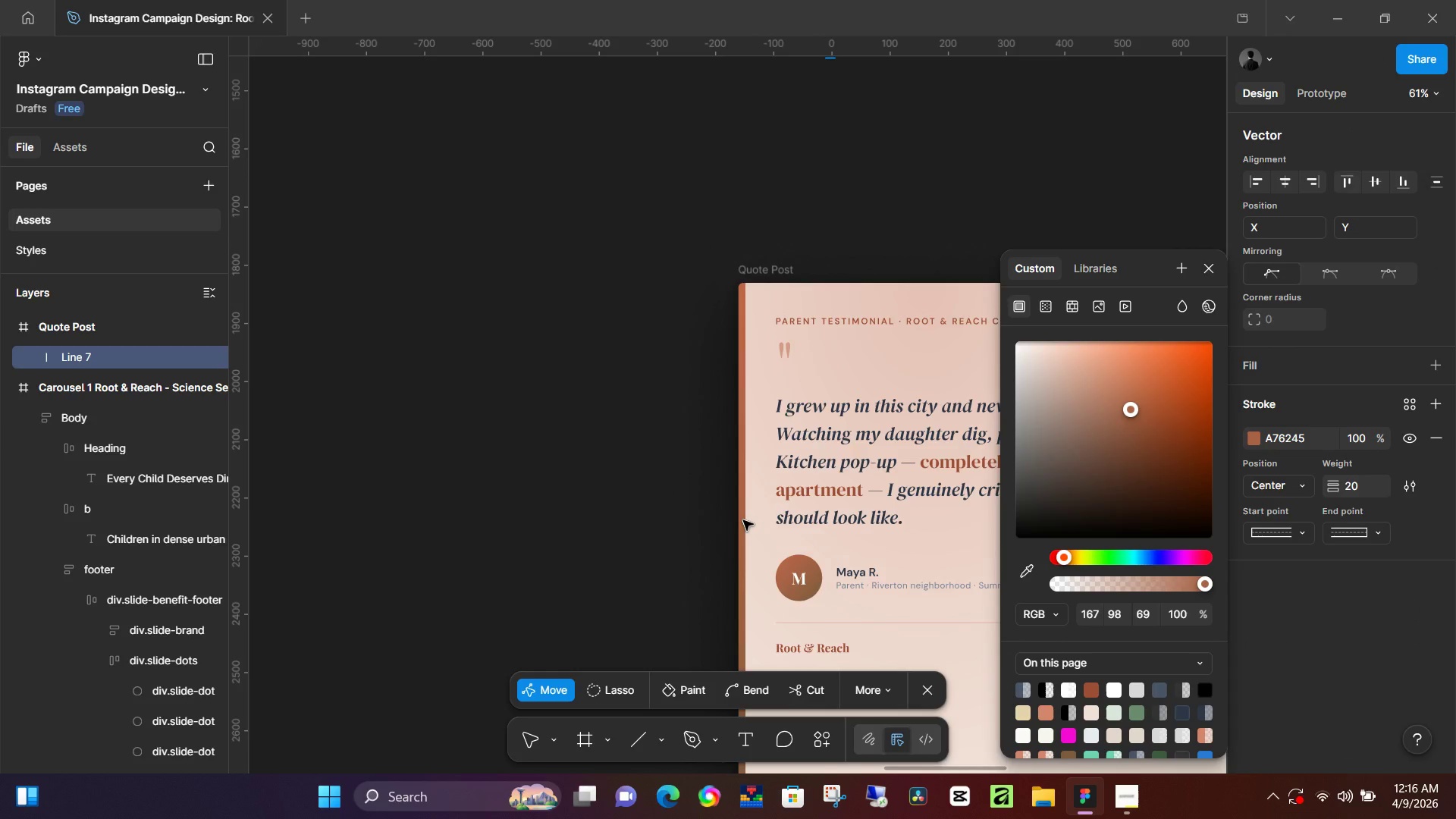 
left_click([1202, 265])
 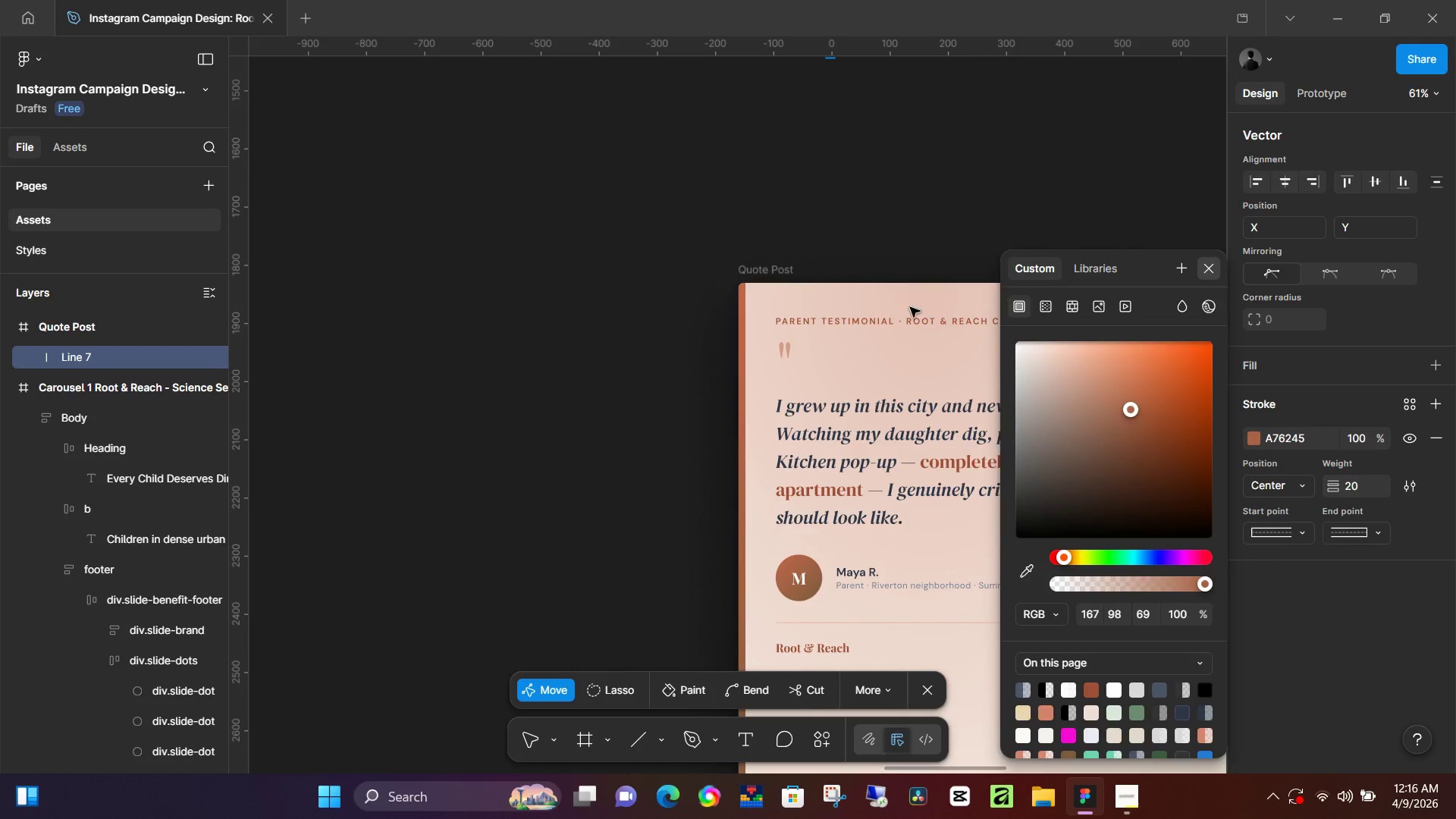 
hold_key(key=ControlLeft, duration=1.0)
scroll: coordinate [902, 310], scroll_direction: down, amount: 11.0
 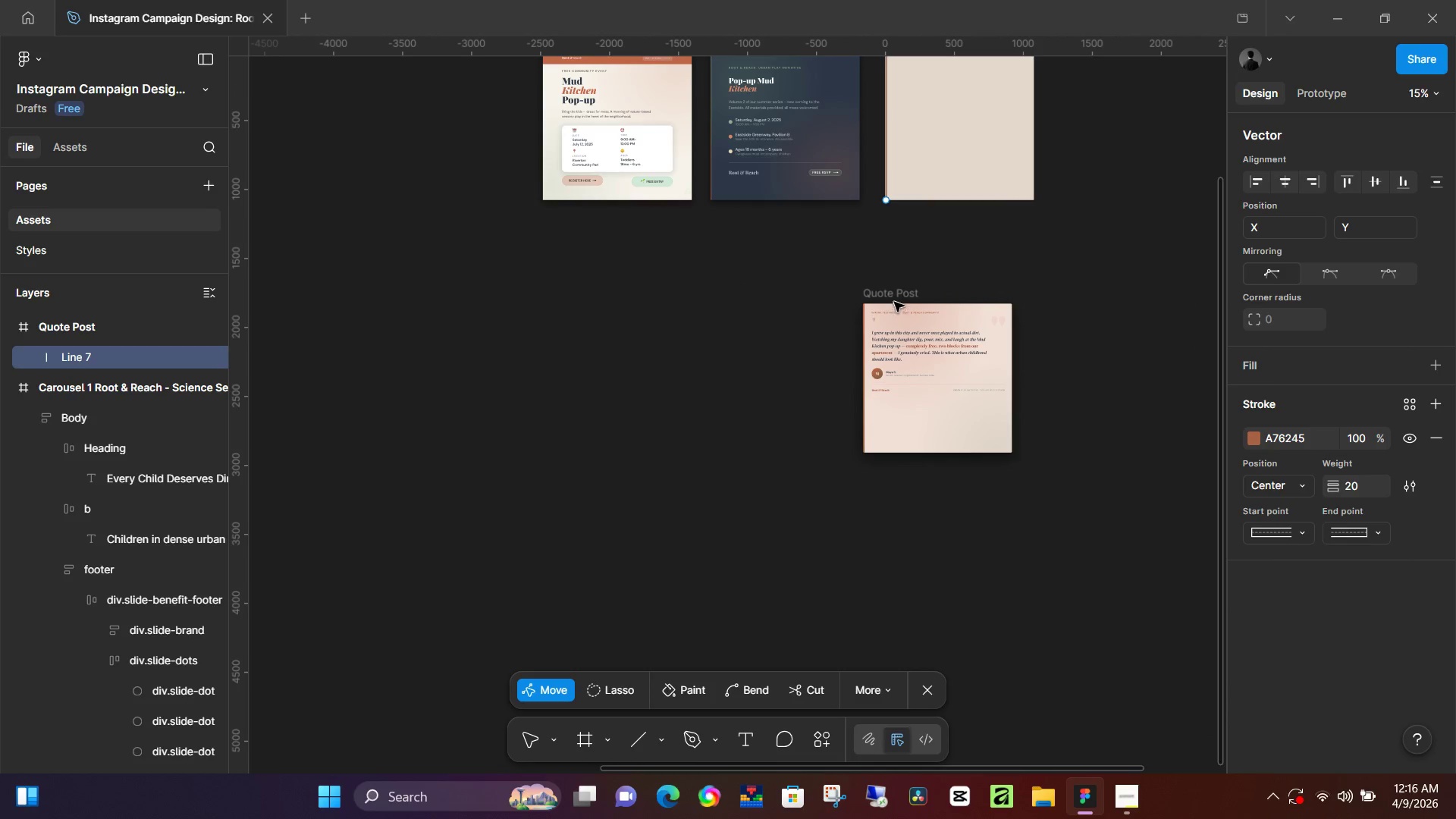 
scroll: coordinate [894, 300], scroll_direction: up, amount: 4.0
 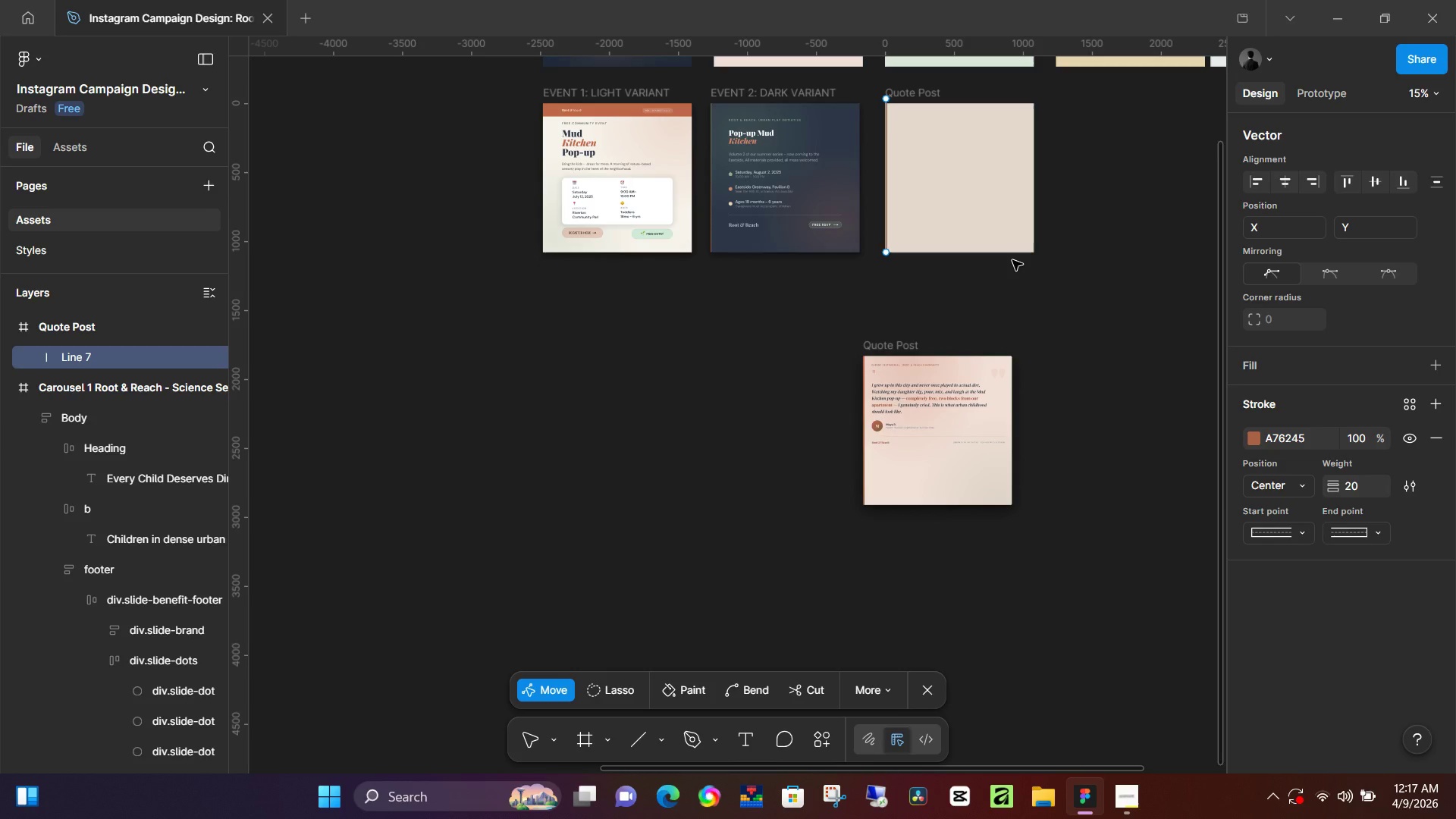 
wait(51.81)
 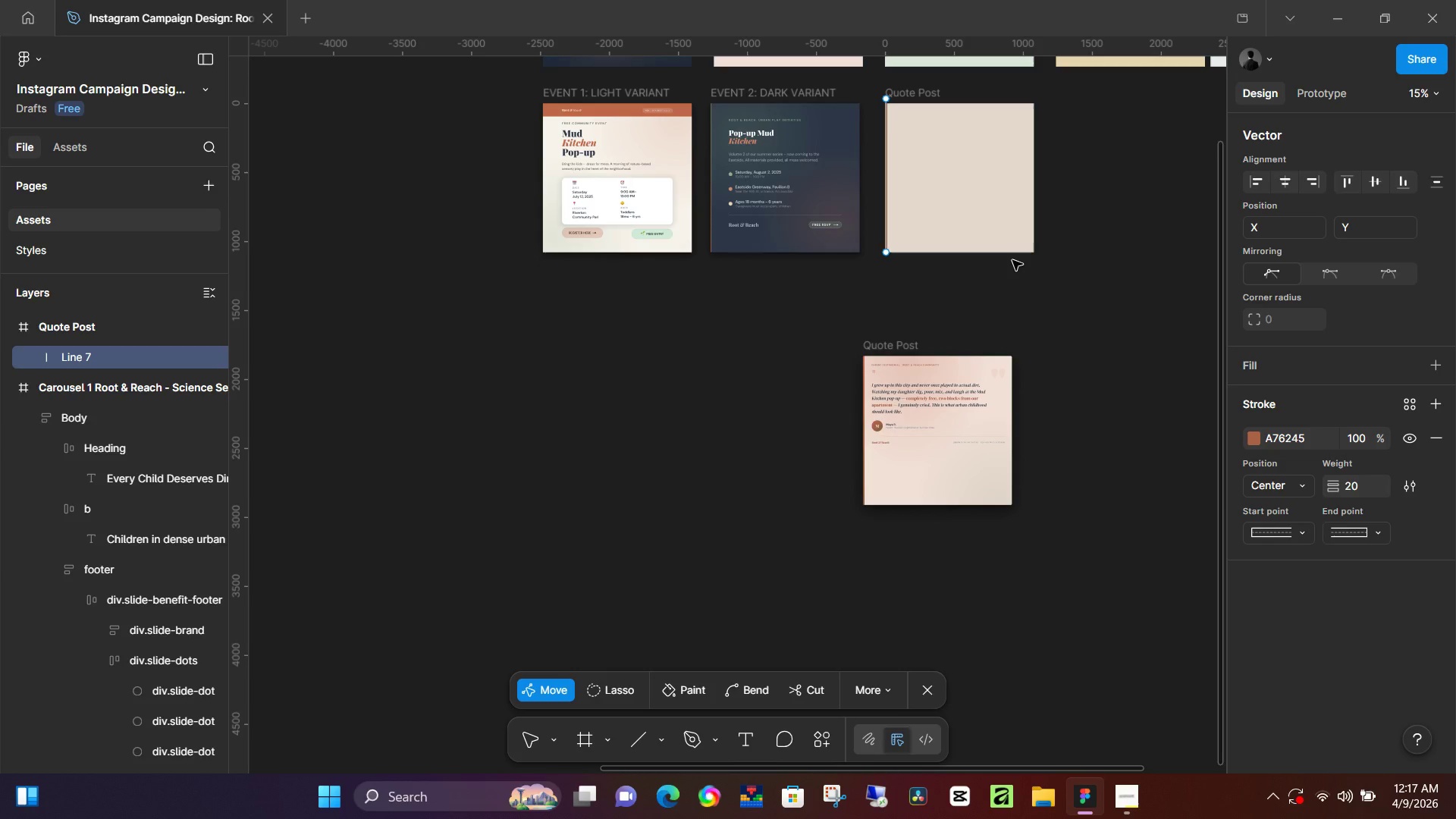 
left_click([1066, 366])
 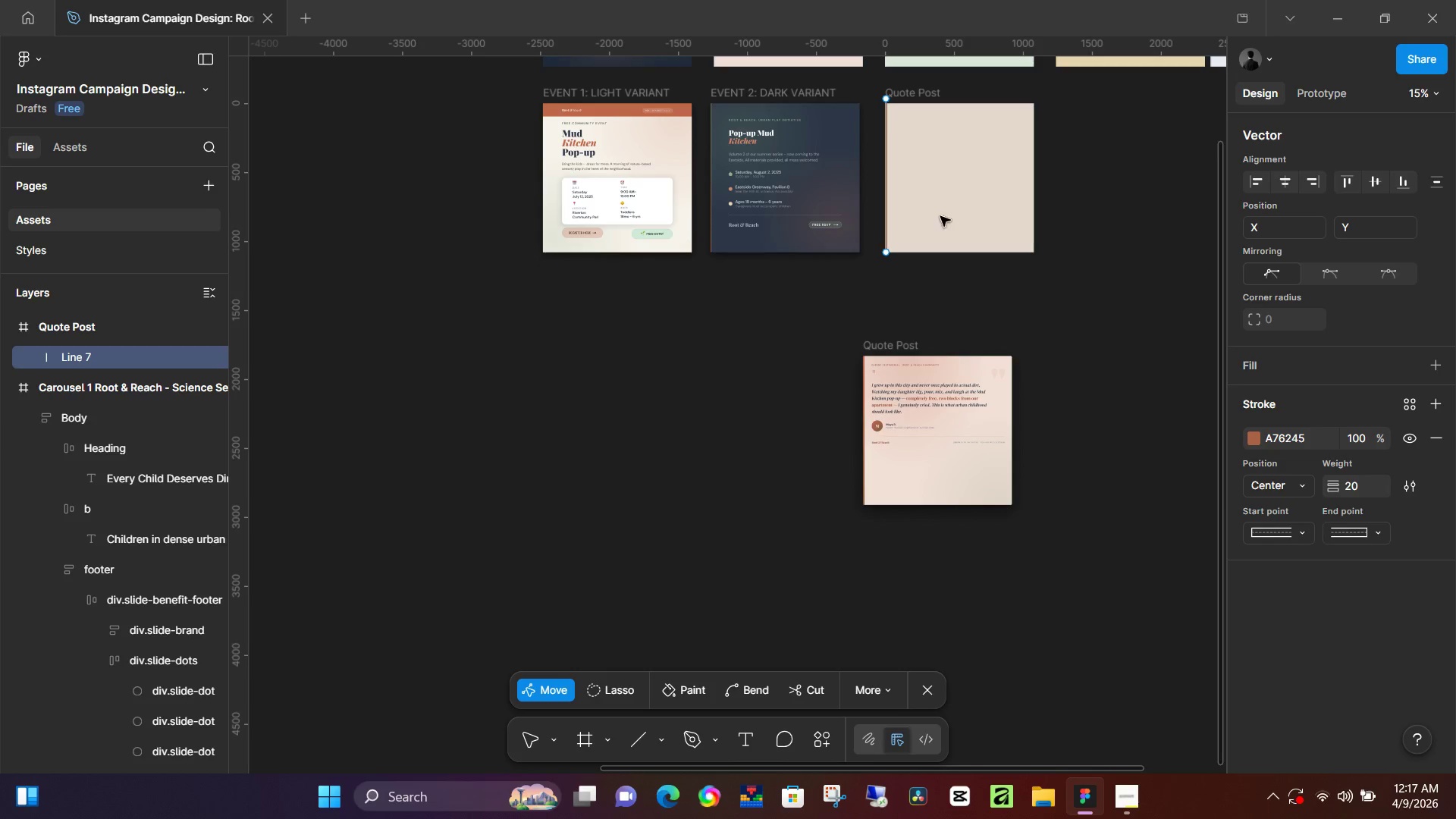 
key(Control+ControlLeft)
 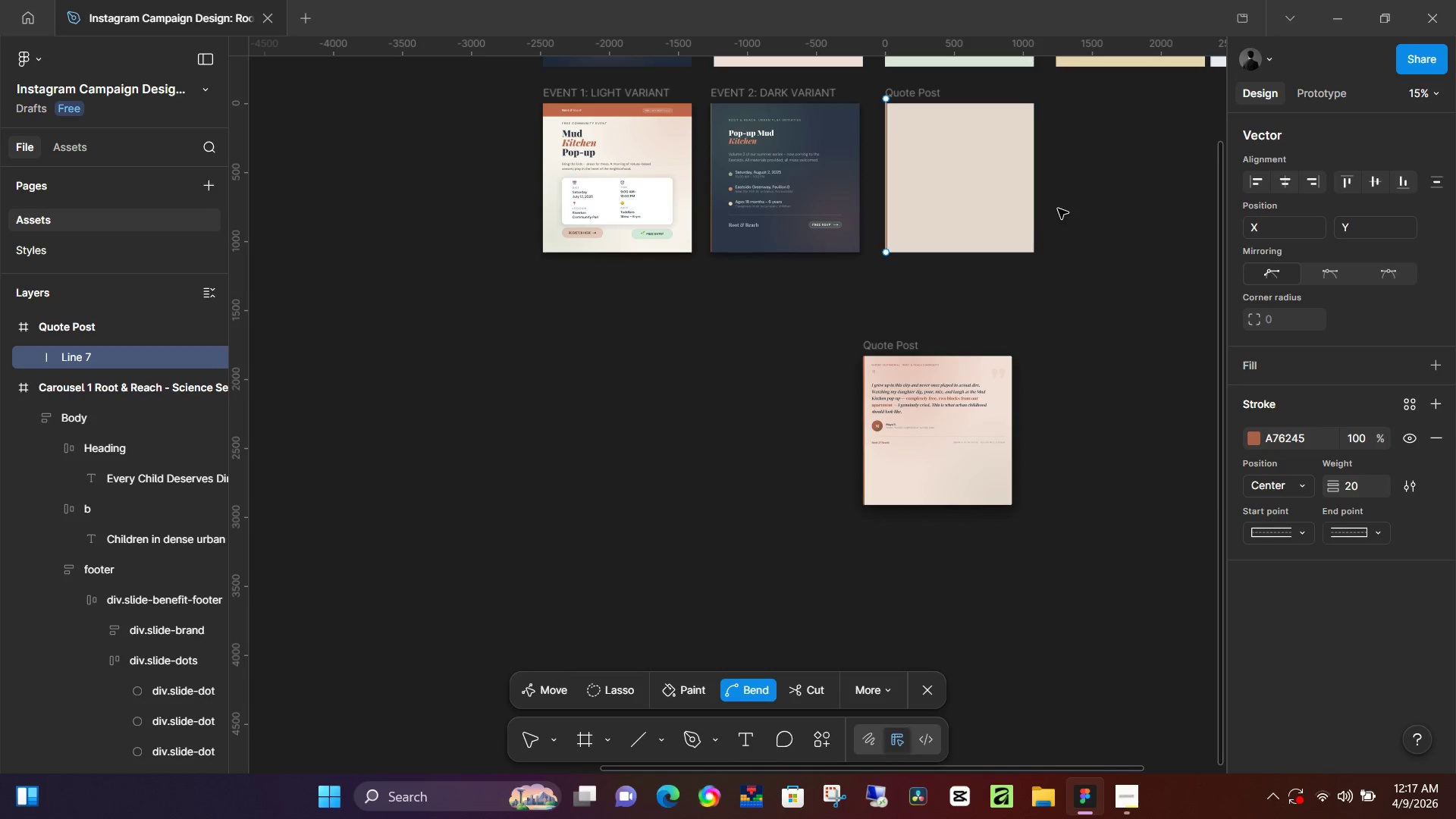 
left_click([1058, 209])
 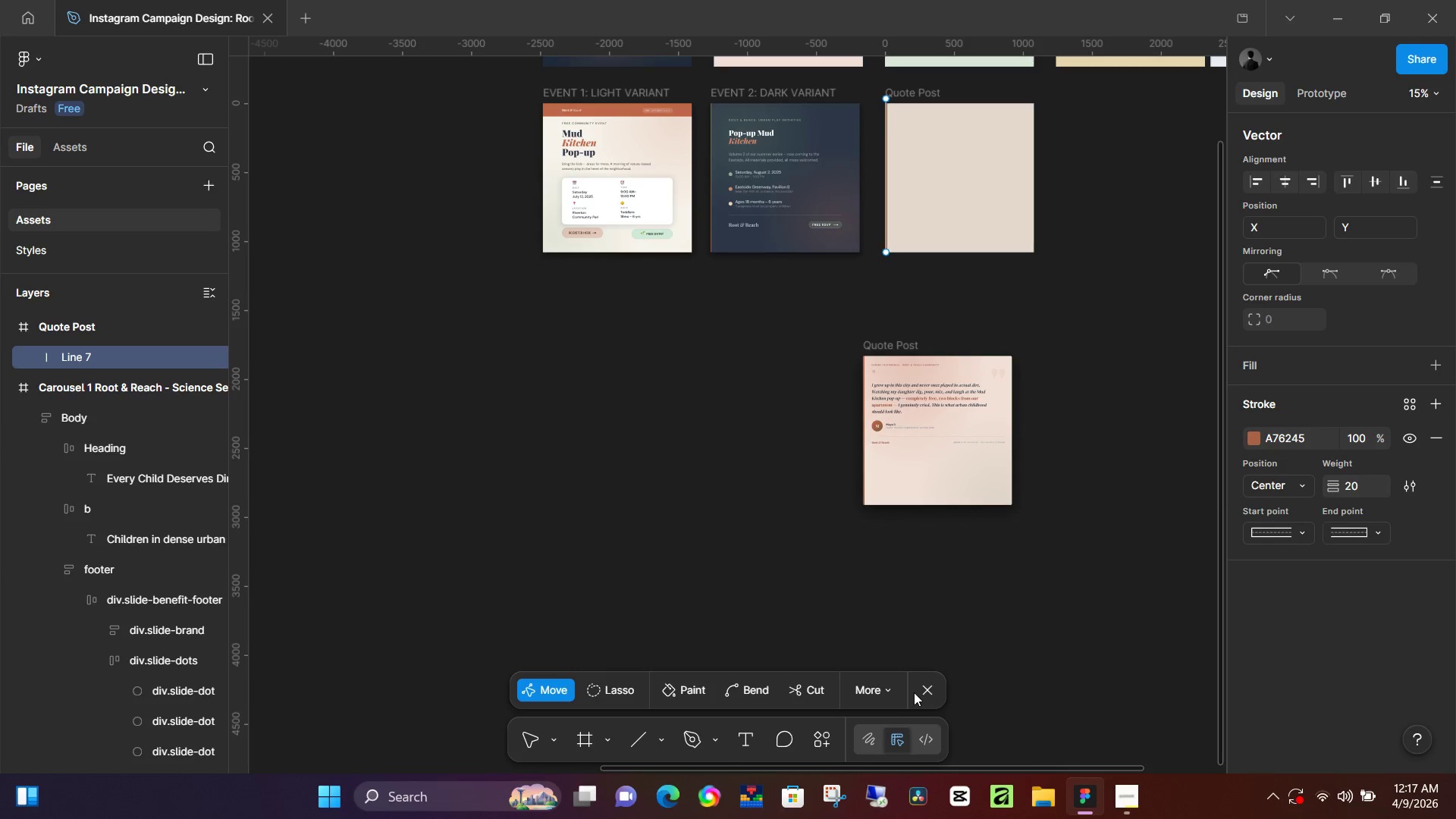 
left_click([923, 687])
 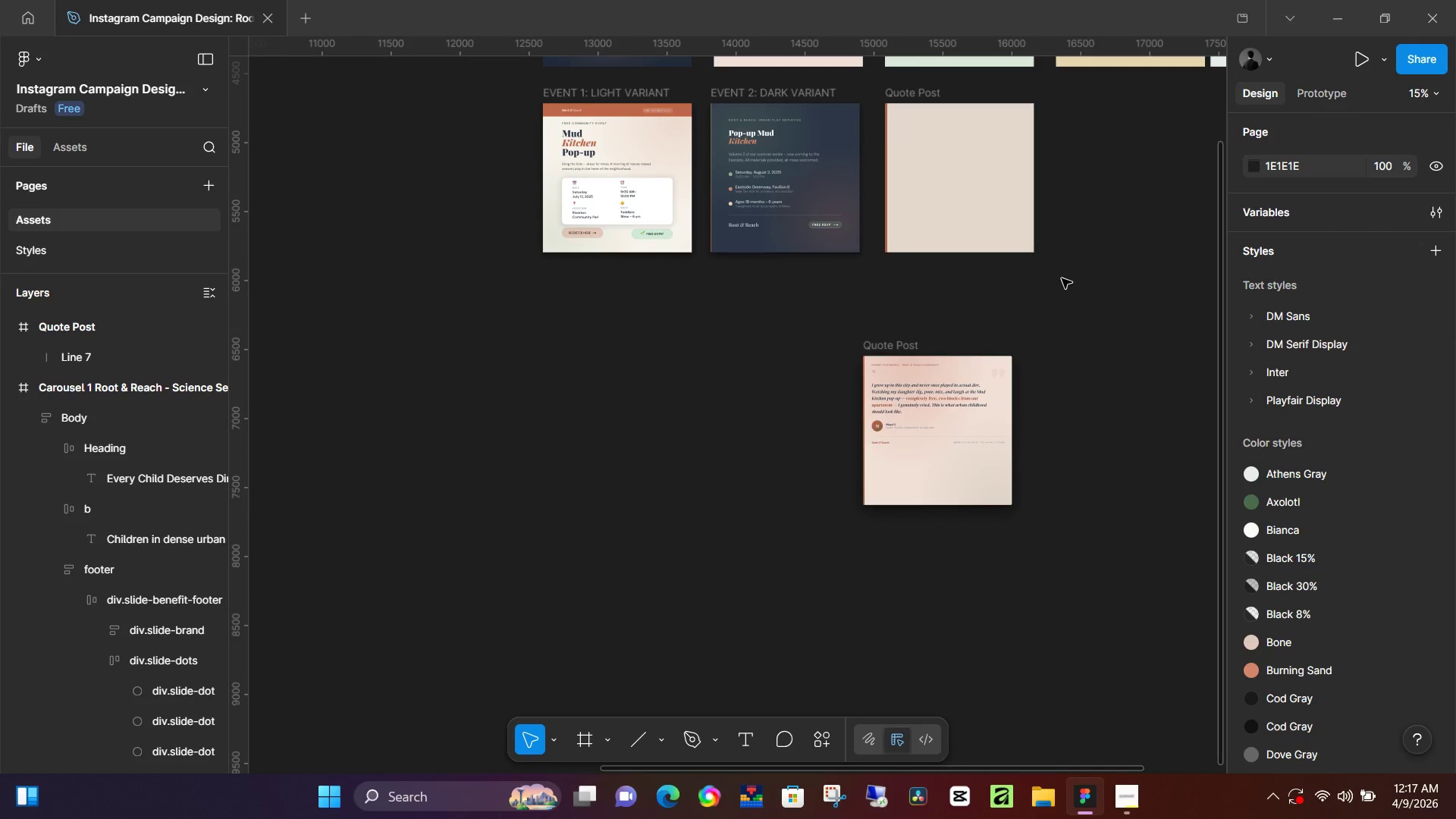 
hold_key(key=ControlLeft, duration=1.51)
scroll: coordinate [945, 271], scroll_direction: up, amount: 6.0
 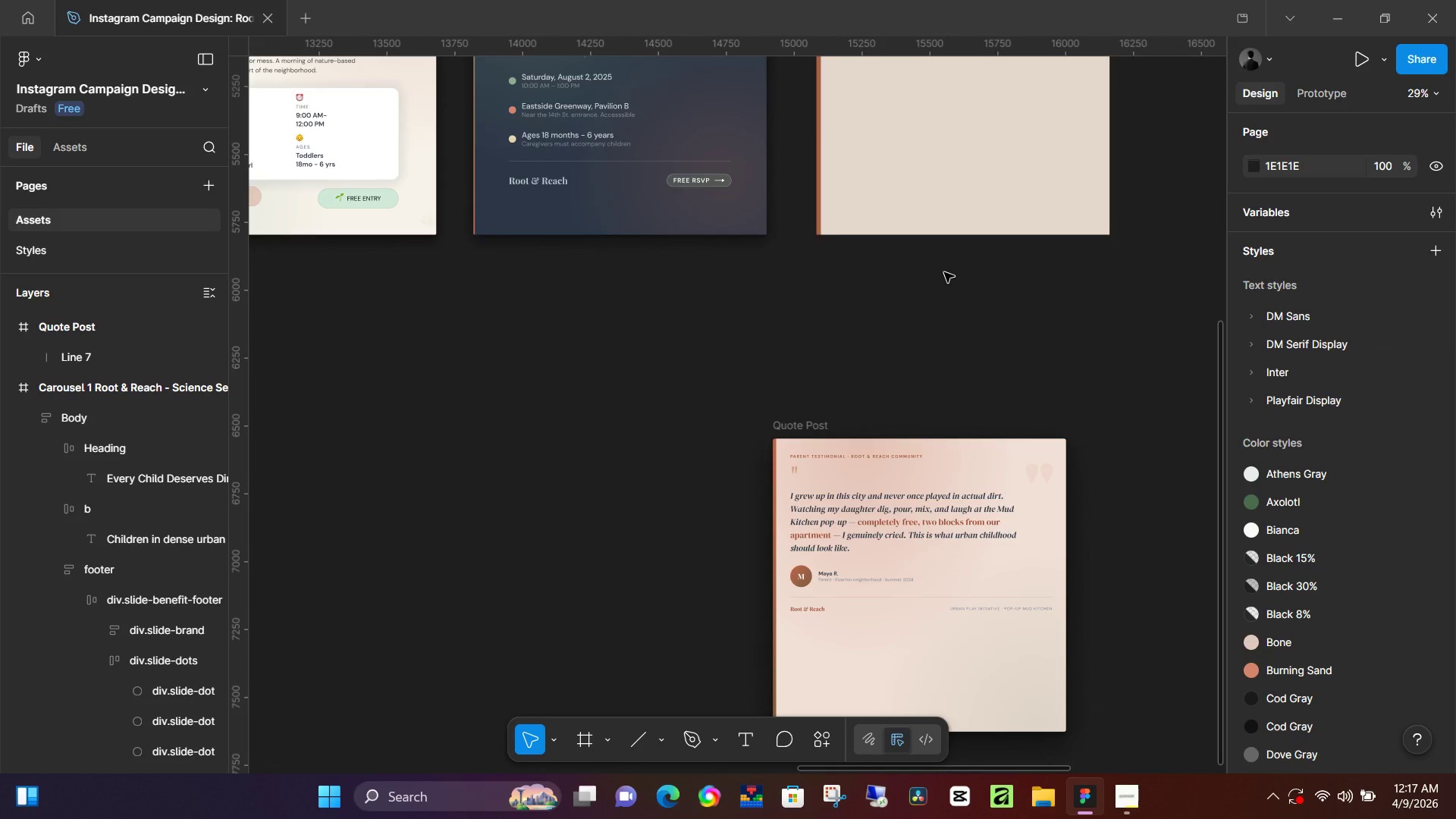 
hold_key(key=ControlLeft, duration=1.25)
 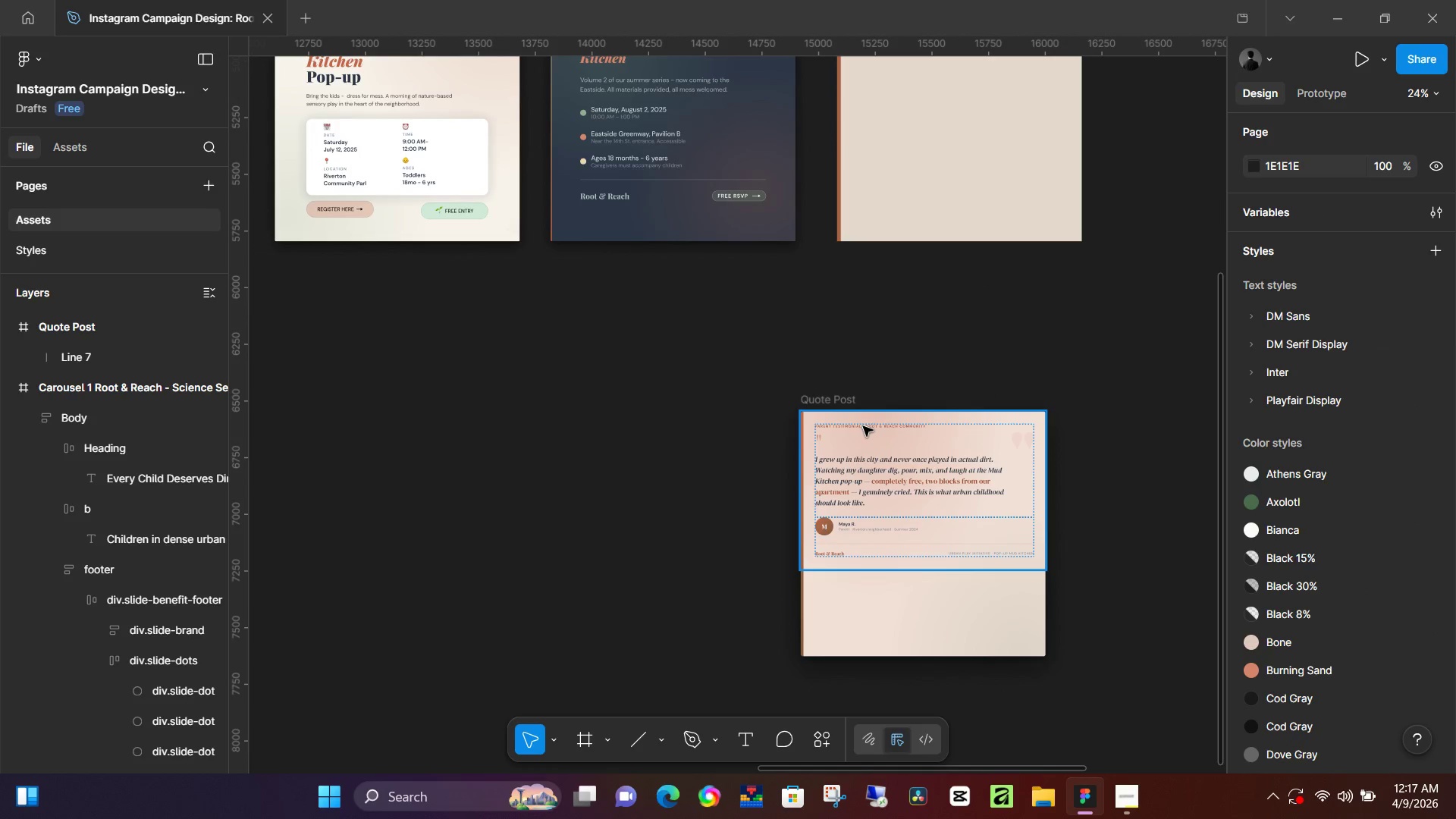 
scroll: coordinate [944, 275], scroll_direction: down, amount: 3.0
 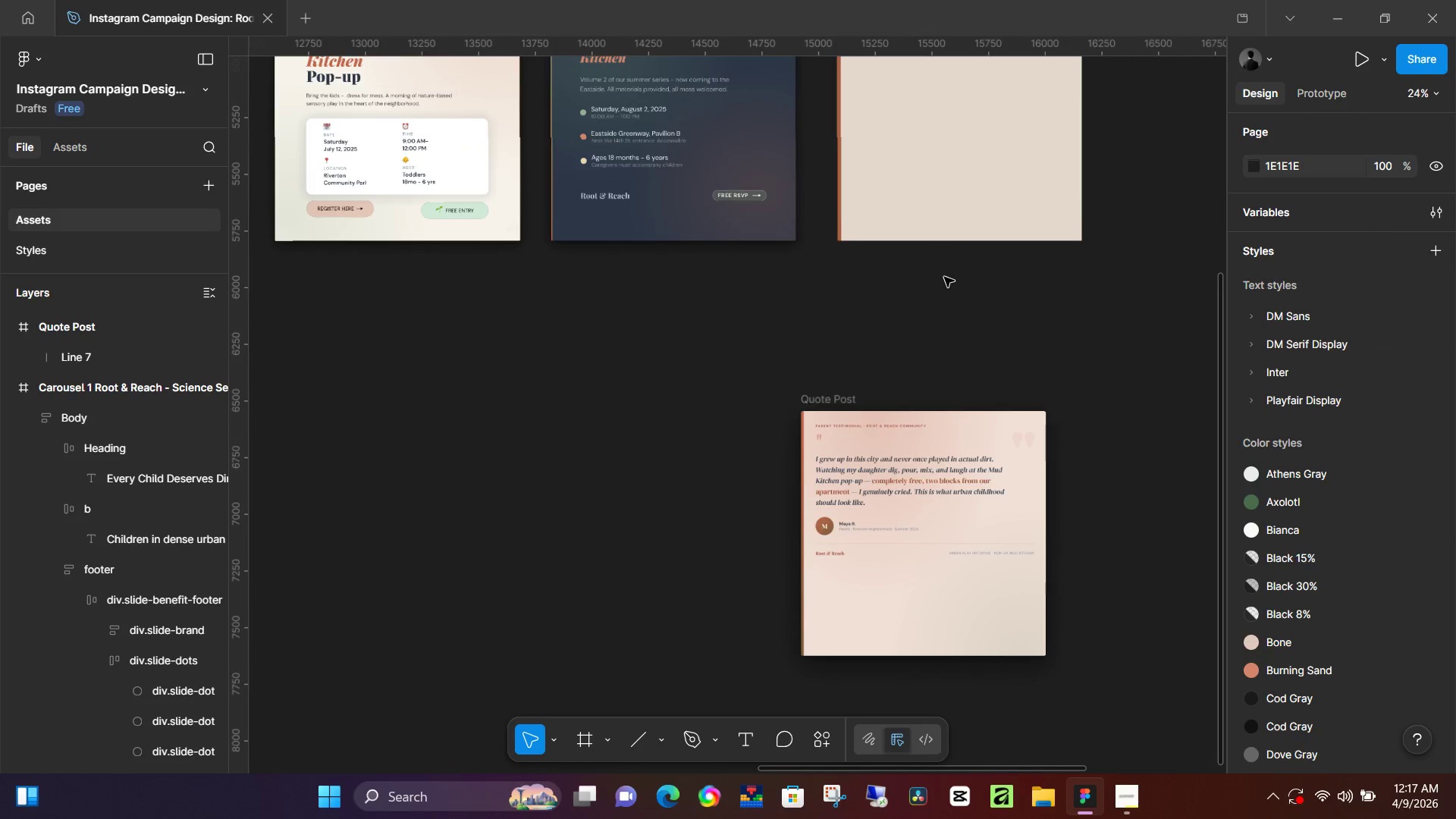 
hold_key(key=ControlLeft, duration=0.97)
 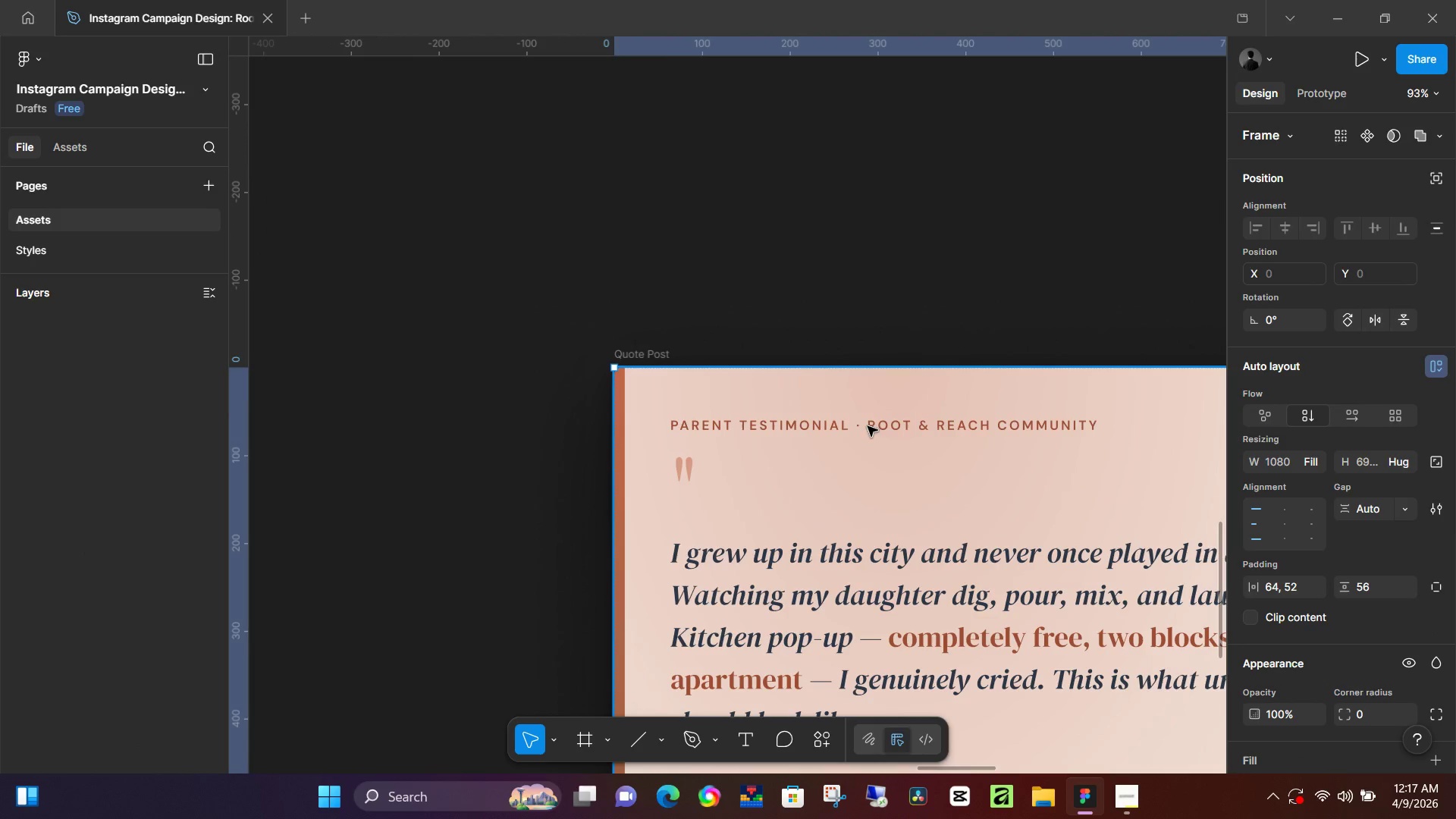 
left_click([868, 427])
 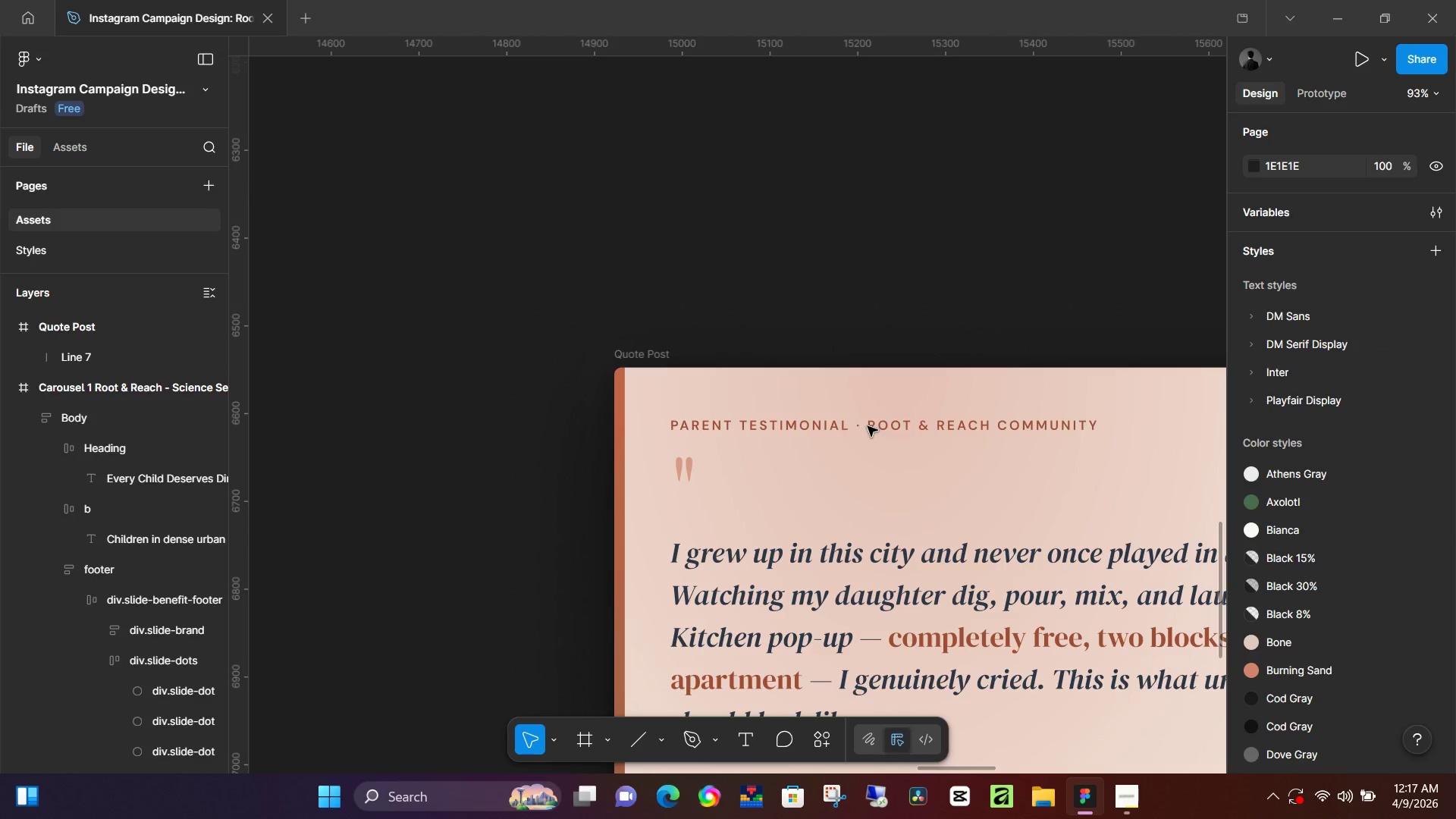 
scroll: coordinate [868, 427], scroll_direction: up, amount: 12.0
 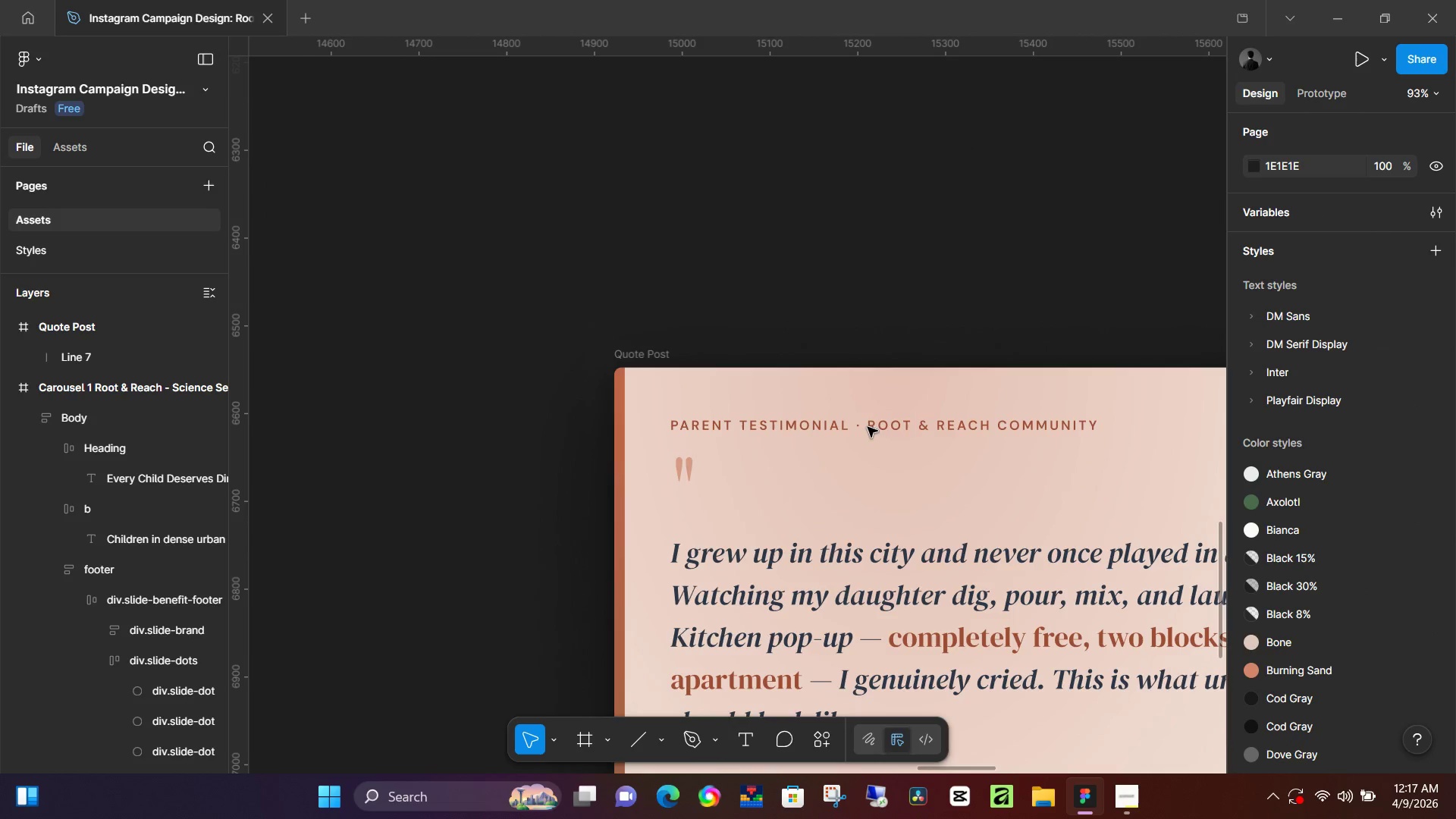 
double_click([868, 426])
 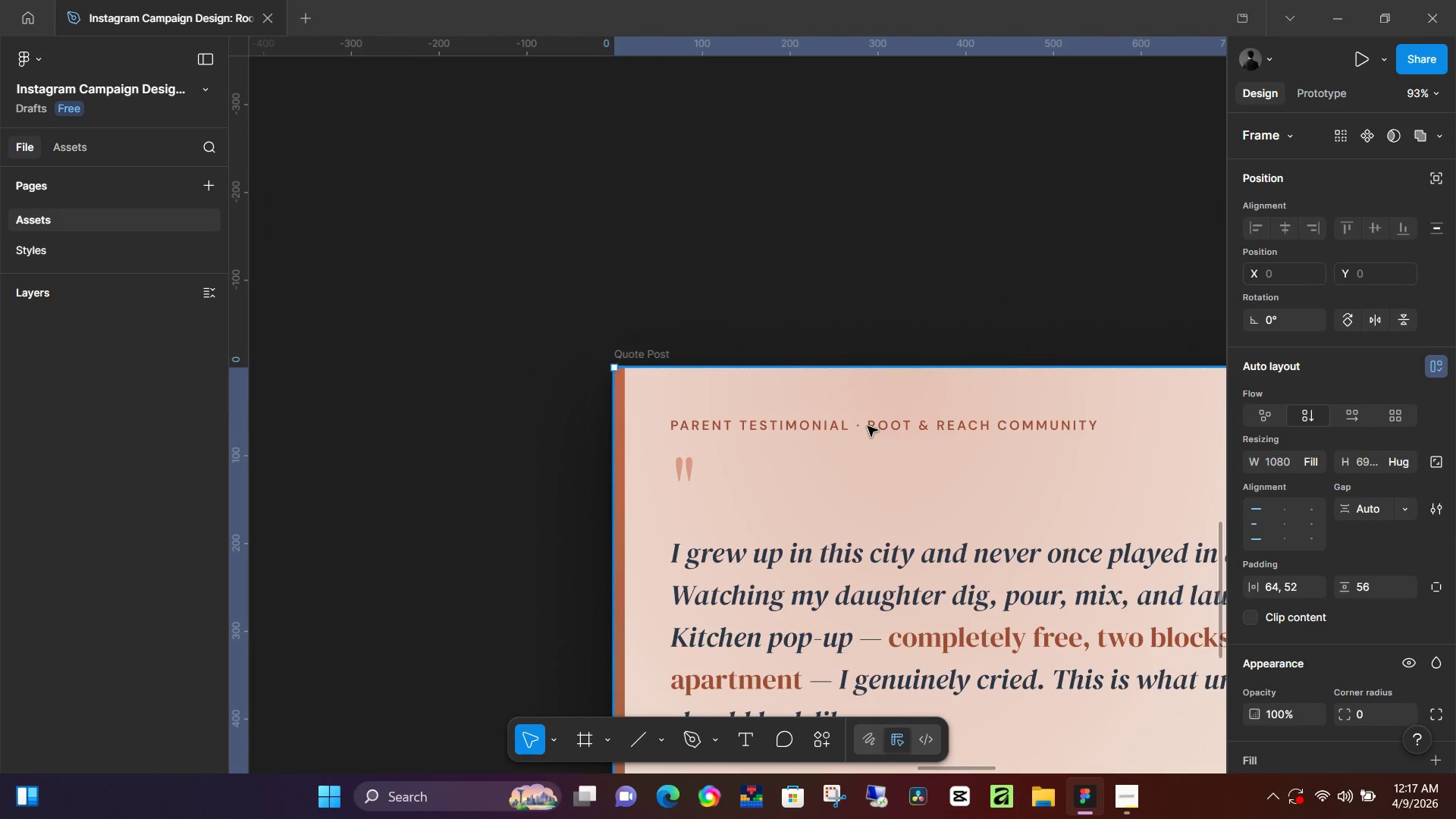 
triple_click([868, 426])
 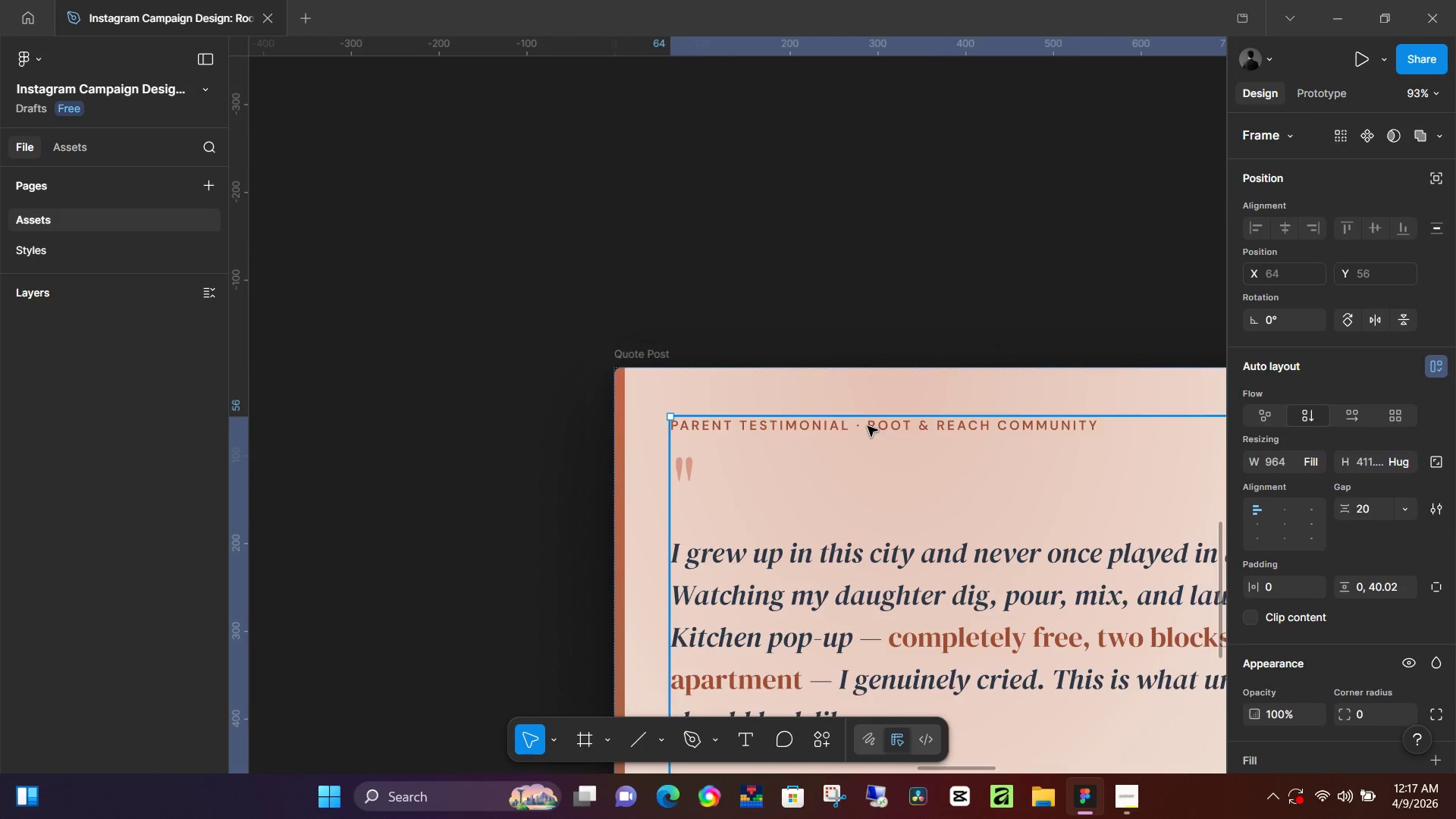 
triple_click([868, 426])
 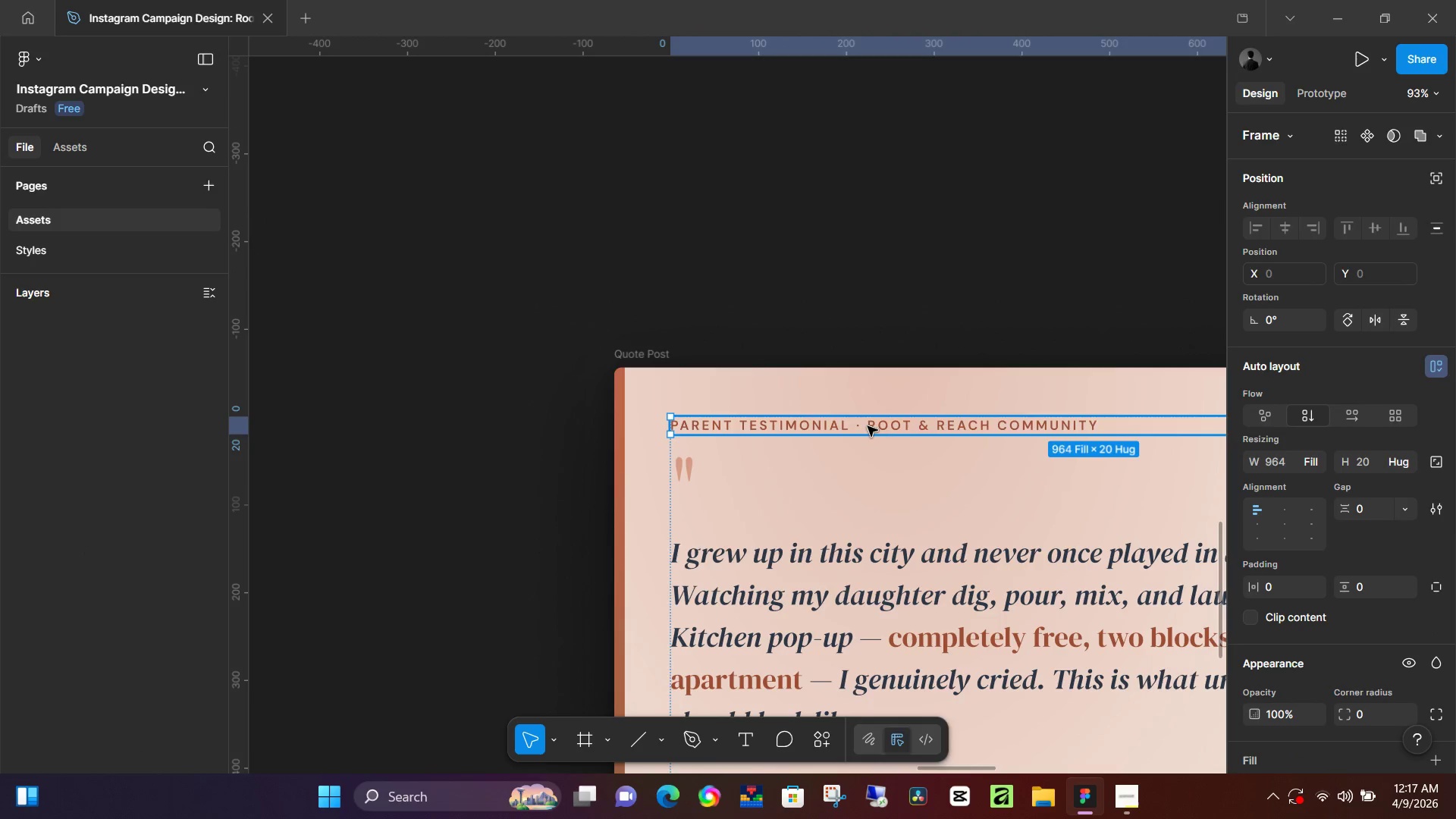 
triple_click([868, 426])
 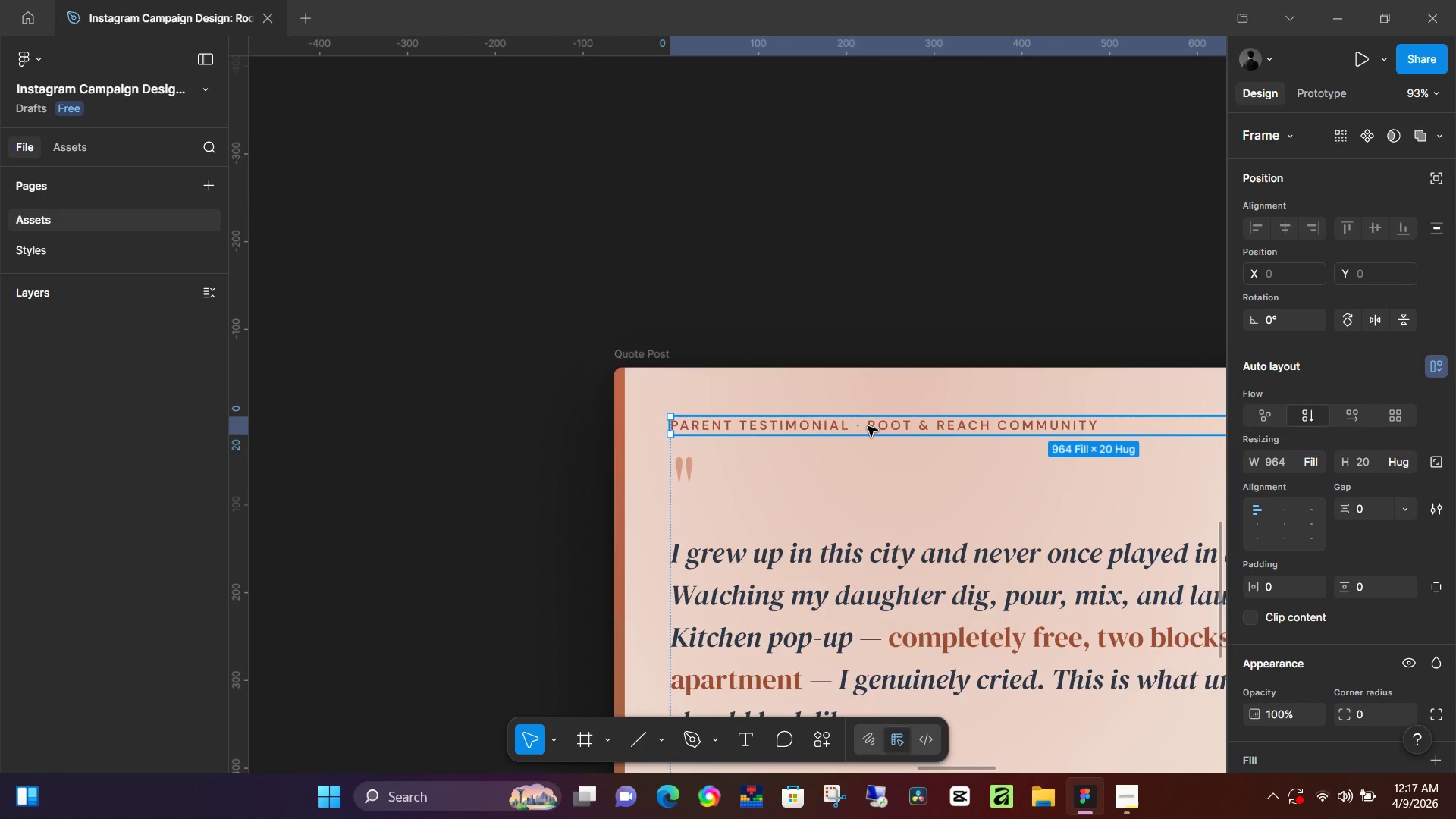 
triple_click([868, 426])
 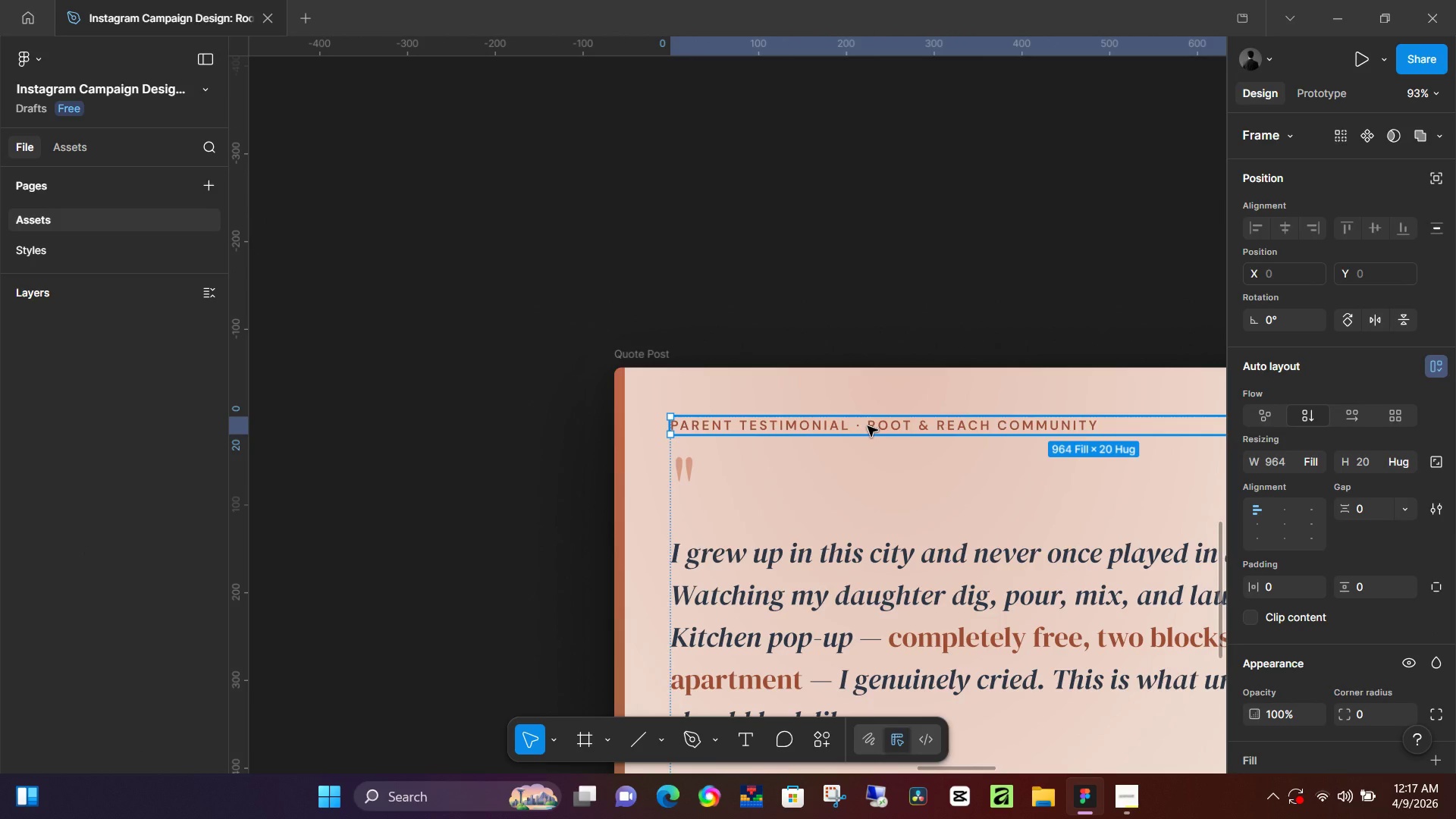 
triple_click([868, 426])
 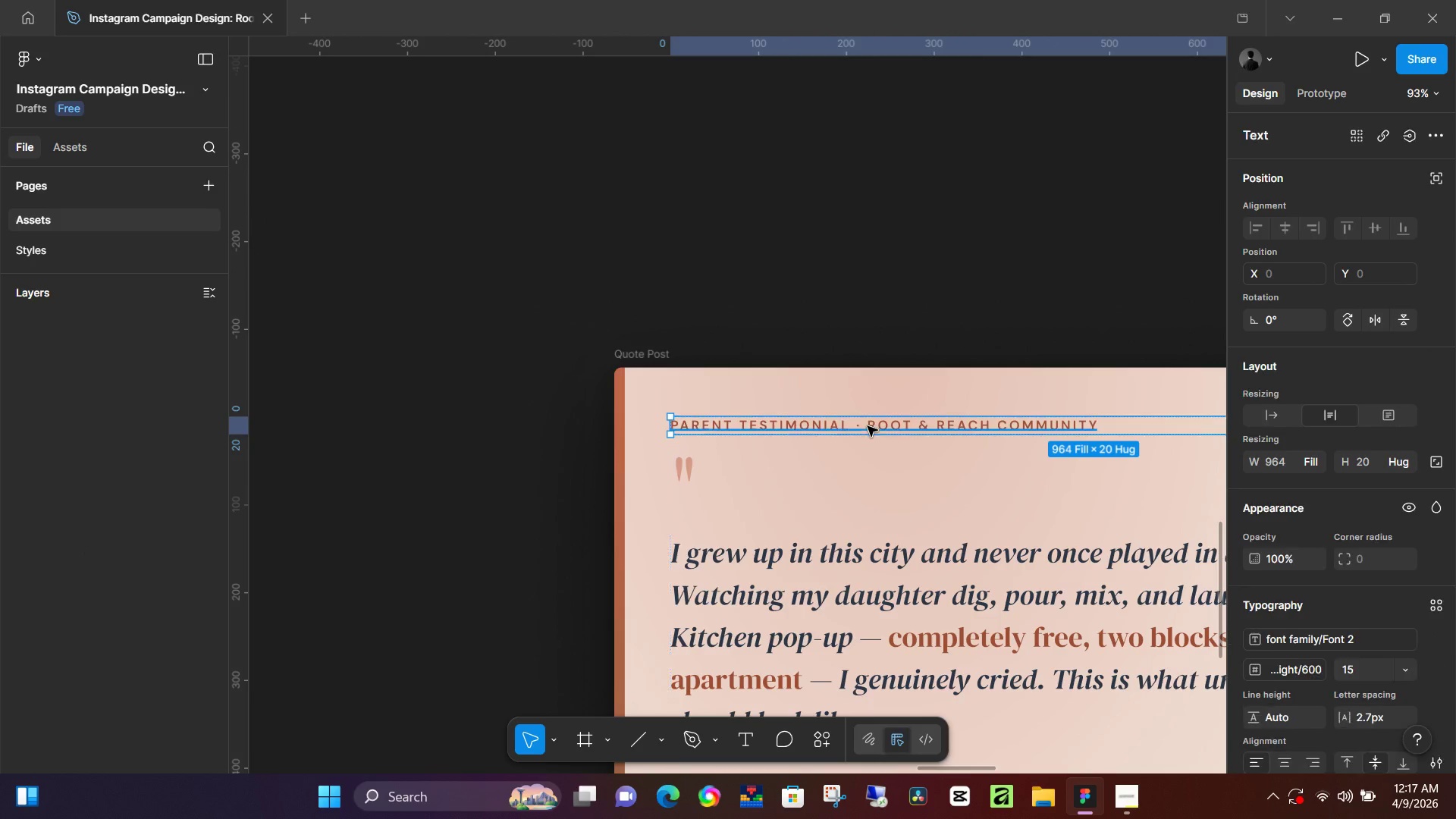 
triple_click([868, 426])
 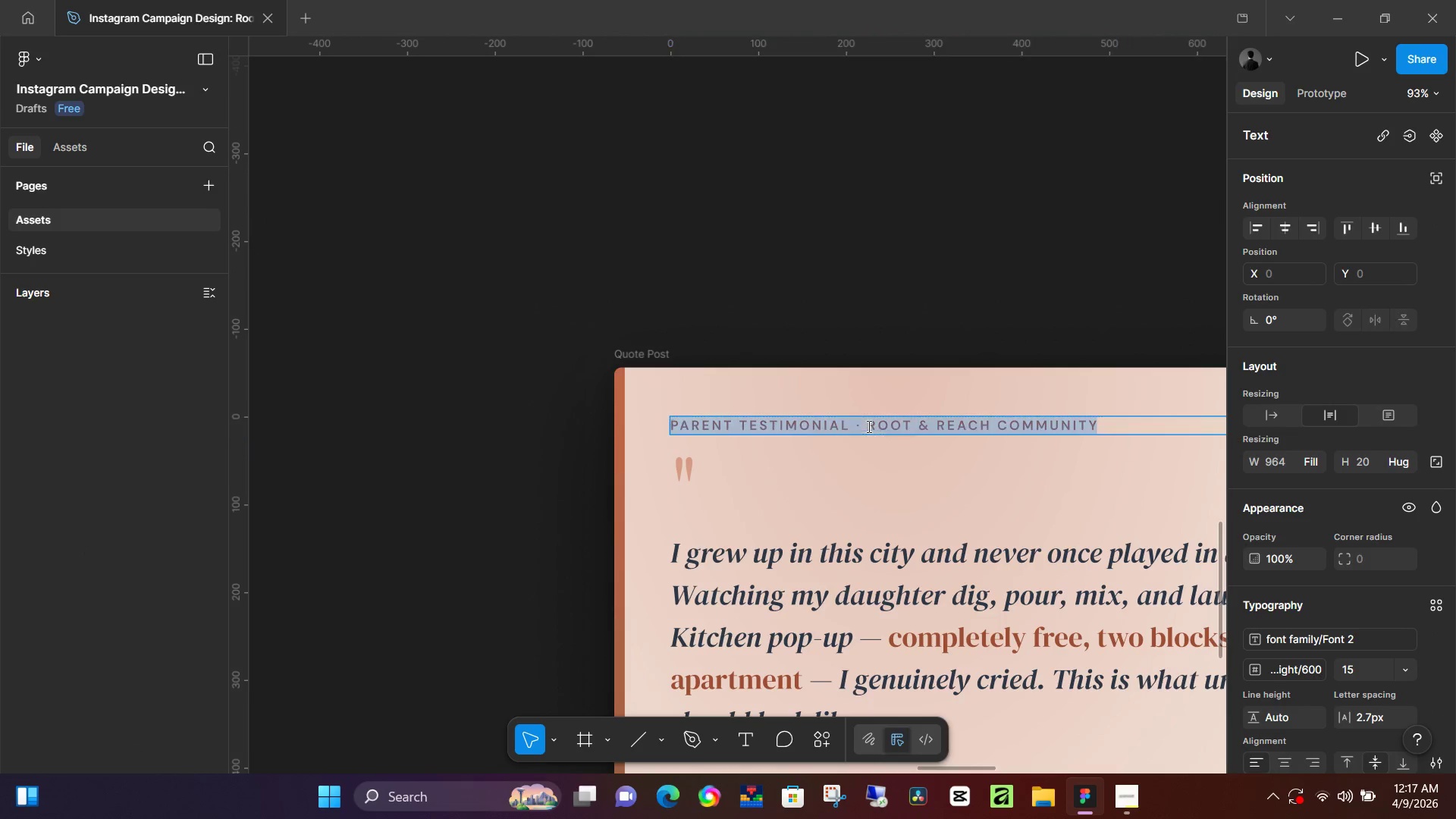 
triple_click([868, 426])
 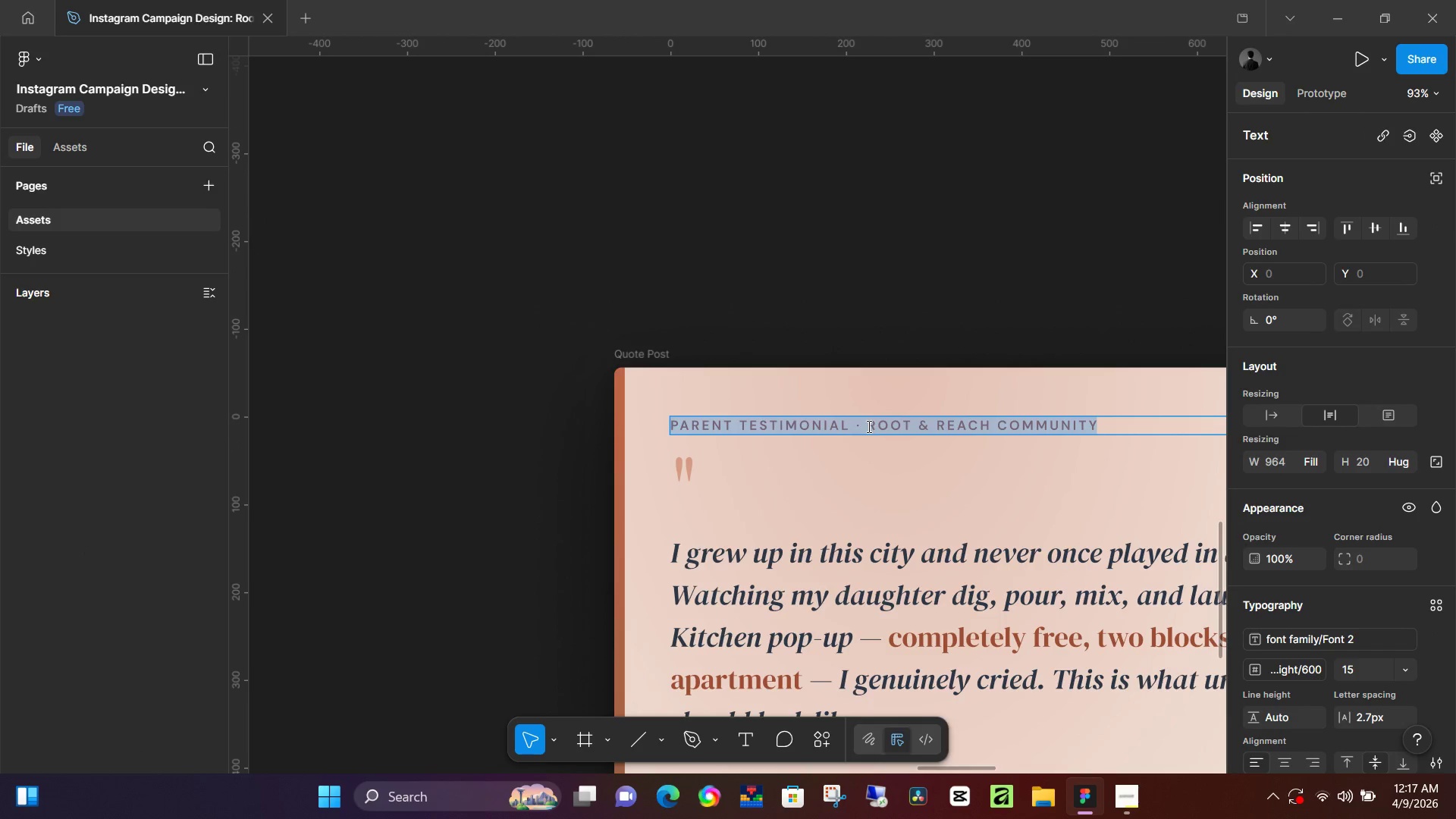 
triple_click([868, 426])
 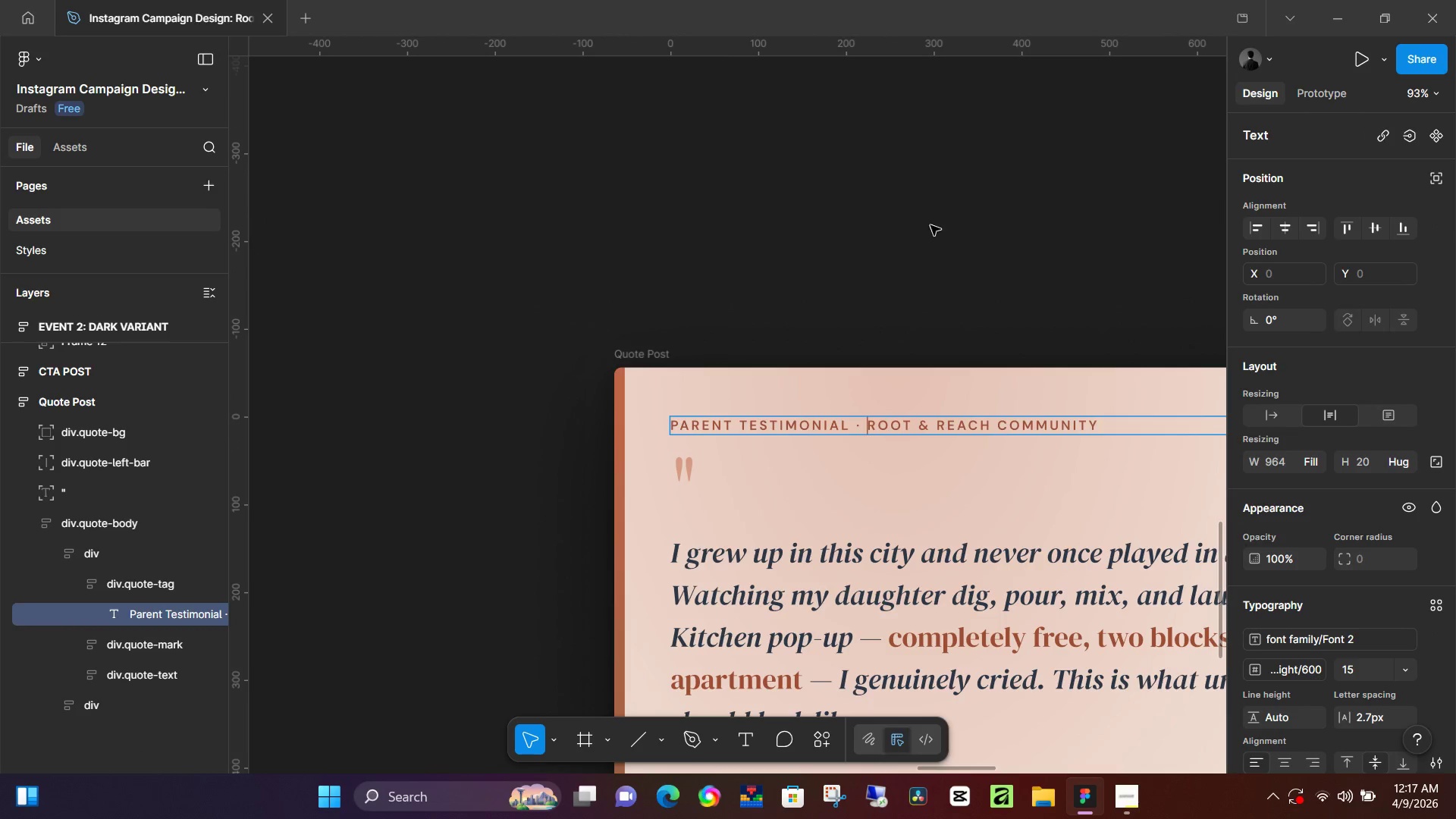 
left_click([930, 225])
 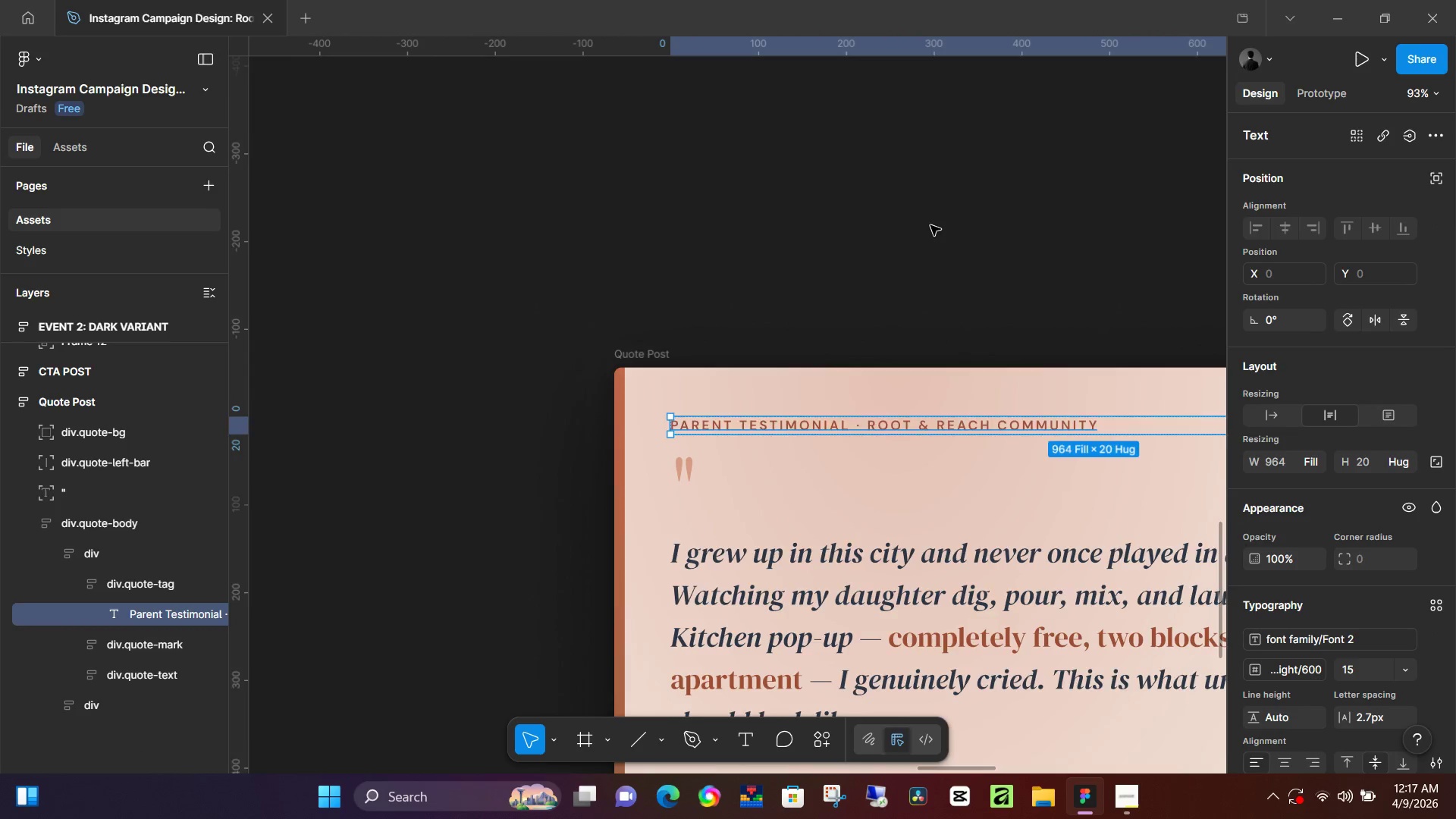 
hold_key(key=ControlLeft, duration=0.58)
scroll: coordinate [938, 236], scroll_direction: up, amount: 1.0
 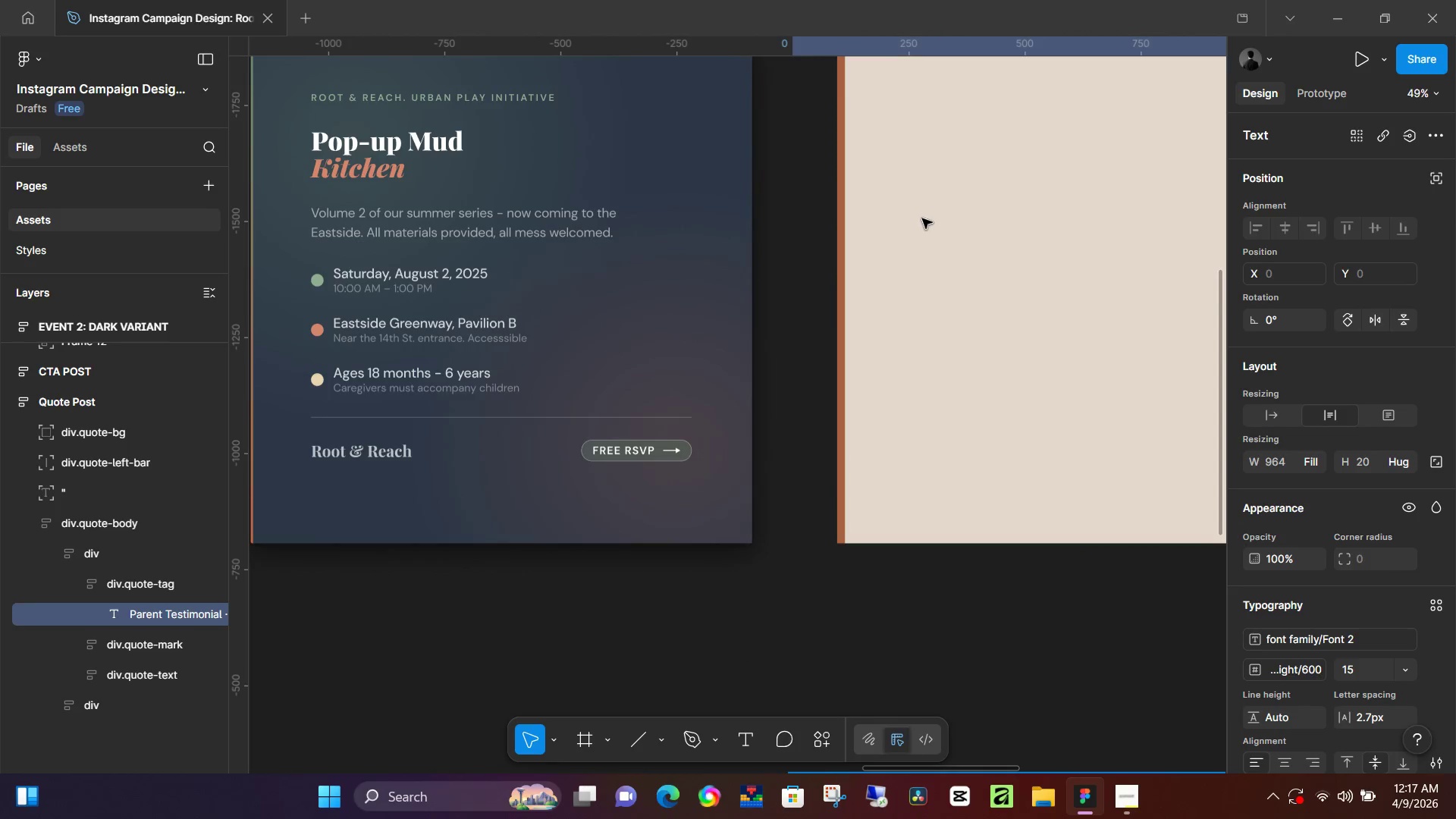 
key(Control+ControlLeft)
 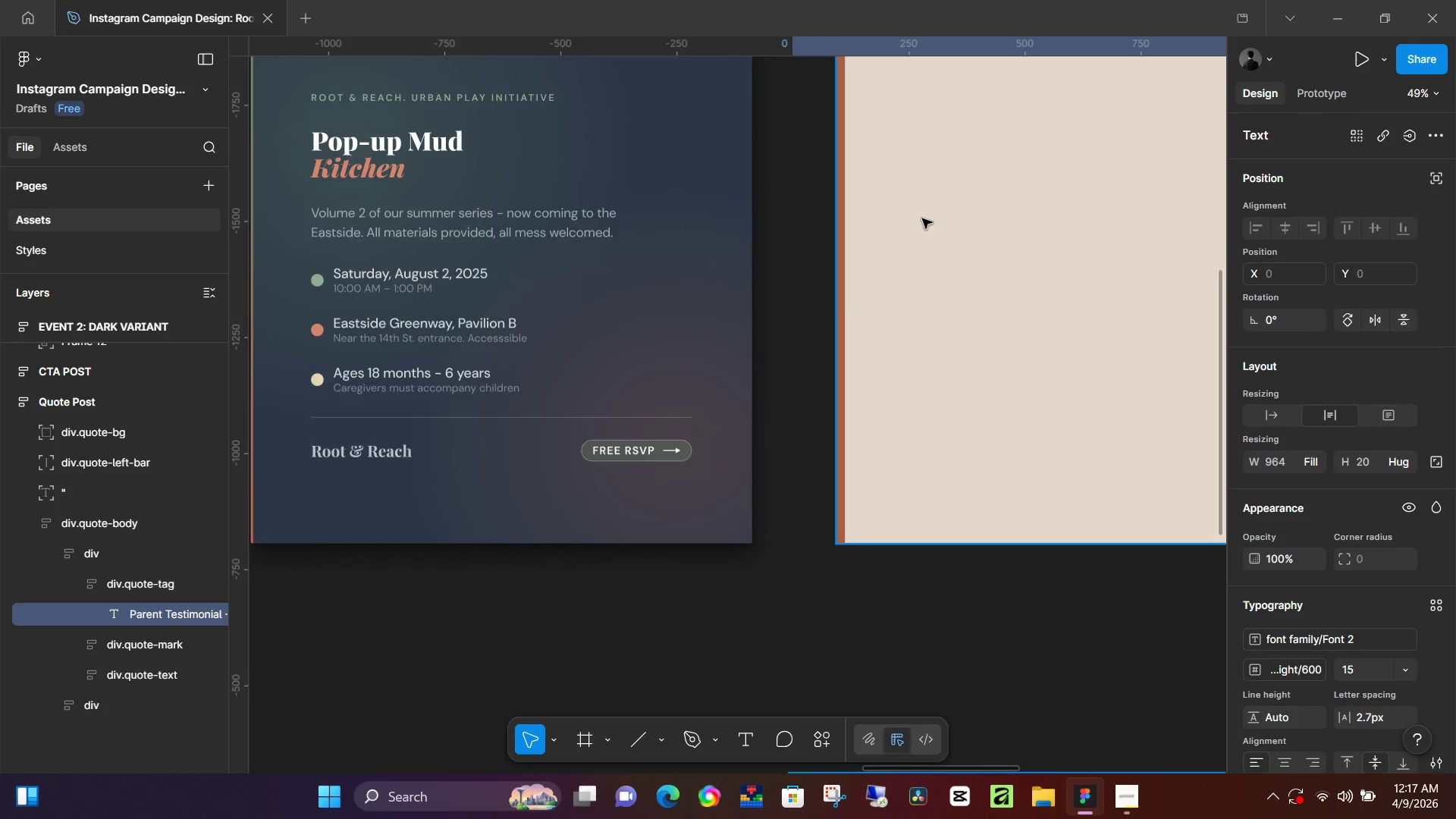 
scroll: coordinate [987, 439], scroll_direction: down, amount: 7.0
 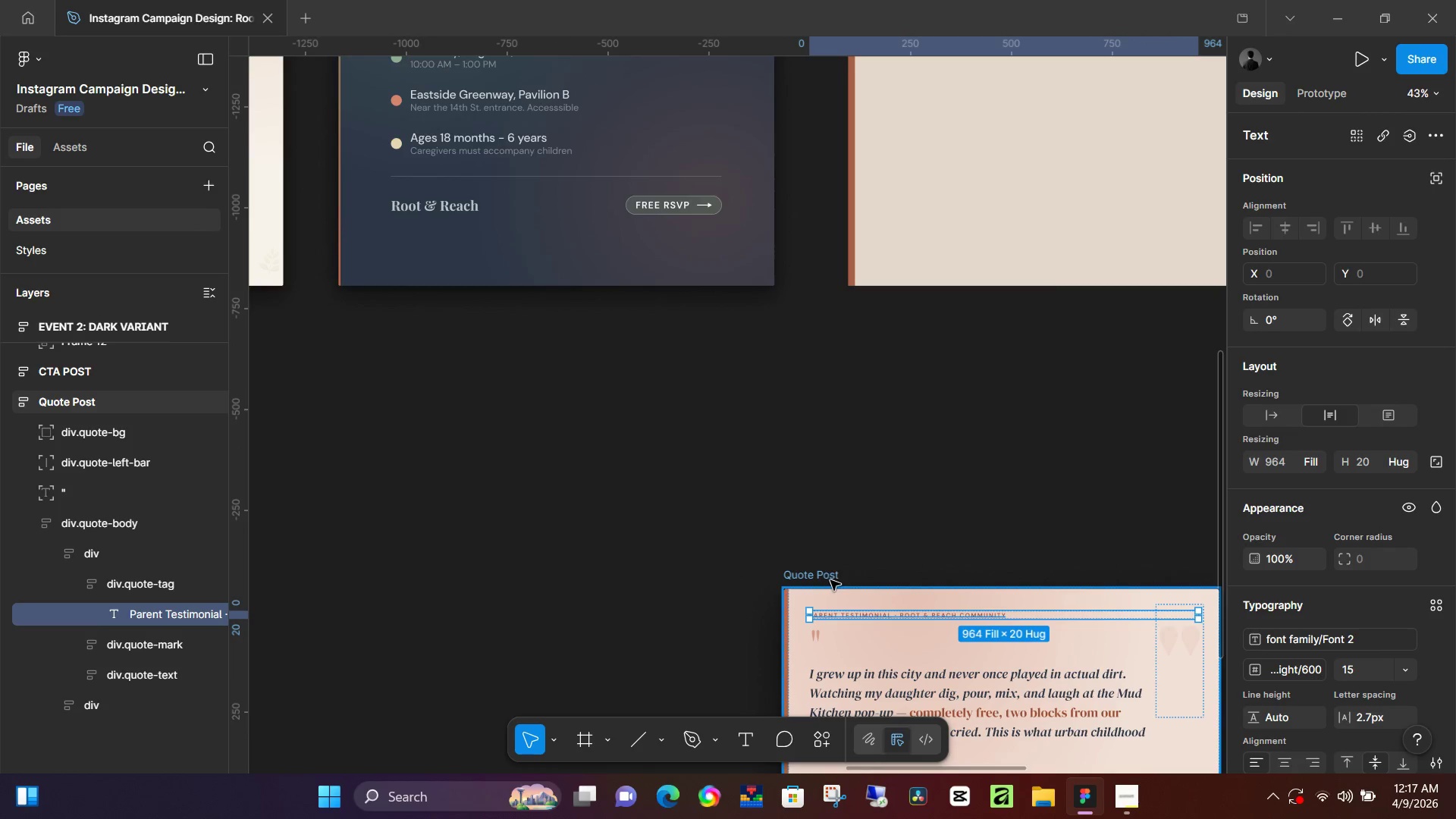 
left_click_drag(start_coordinate=[830, 579], to_coordinate=[973, 177])
 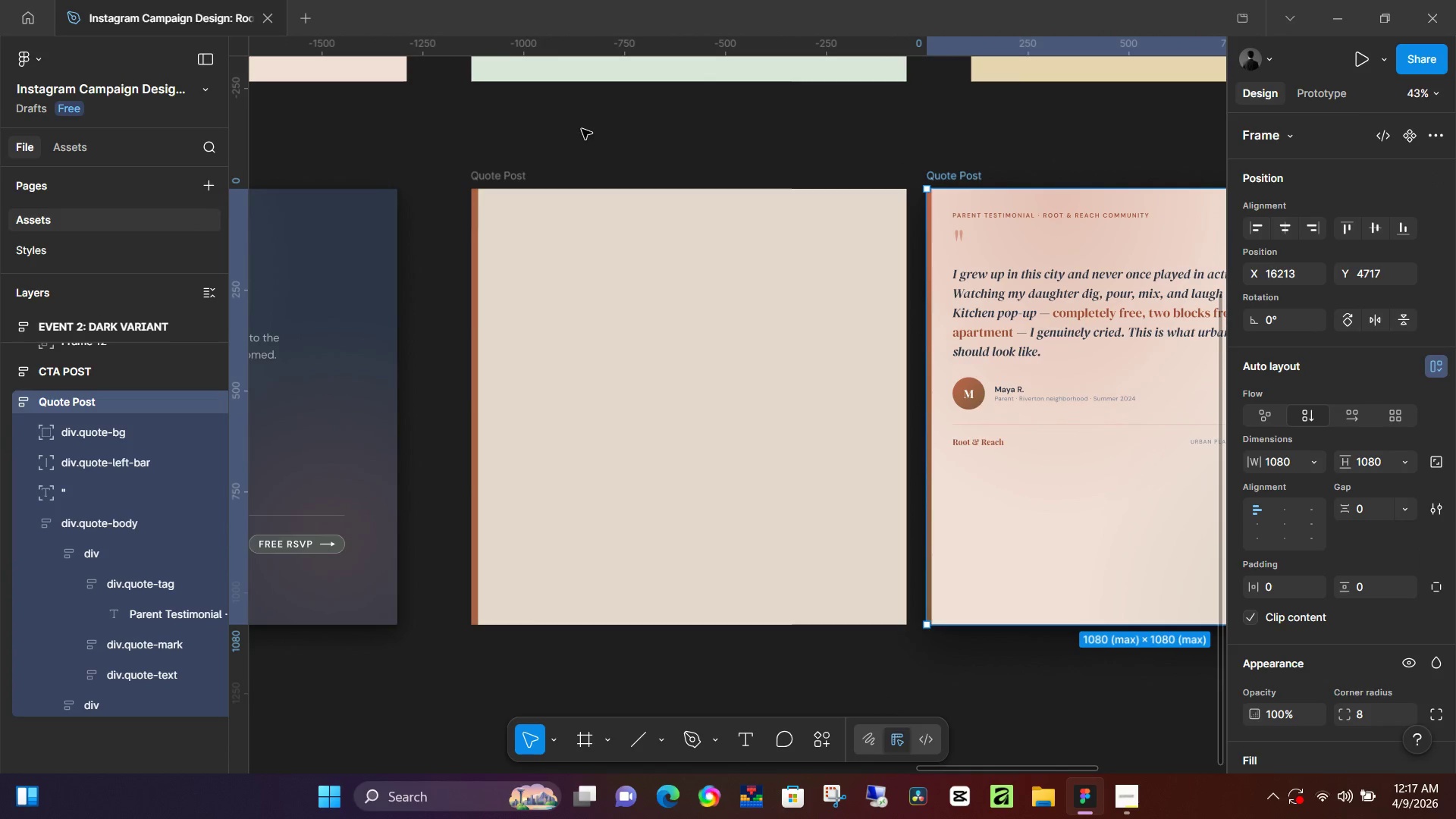 
left_click([582, 129])
 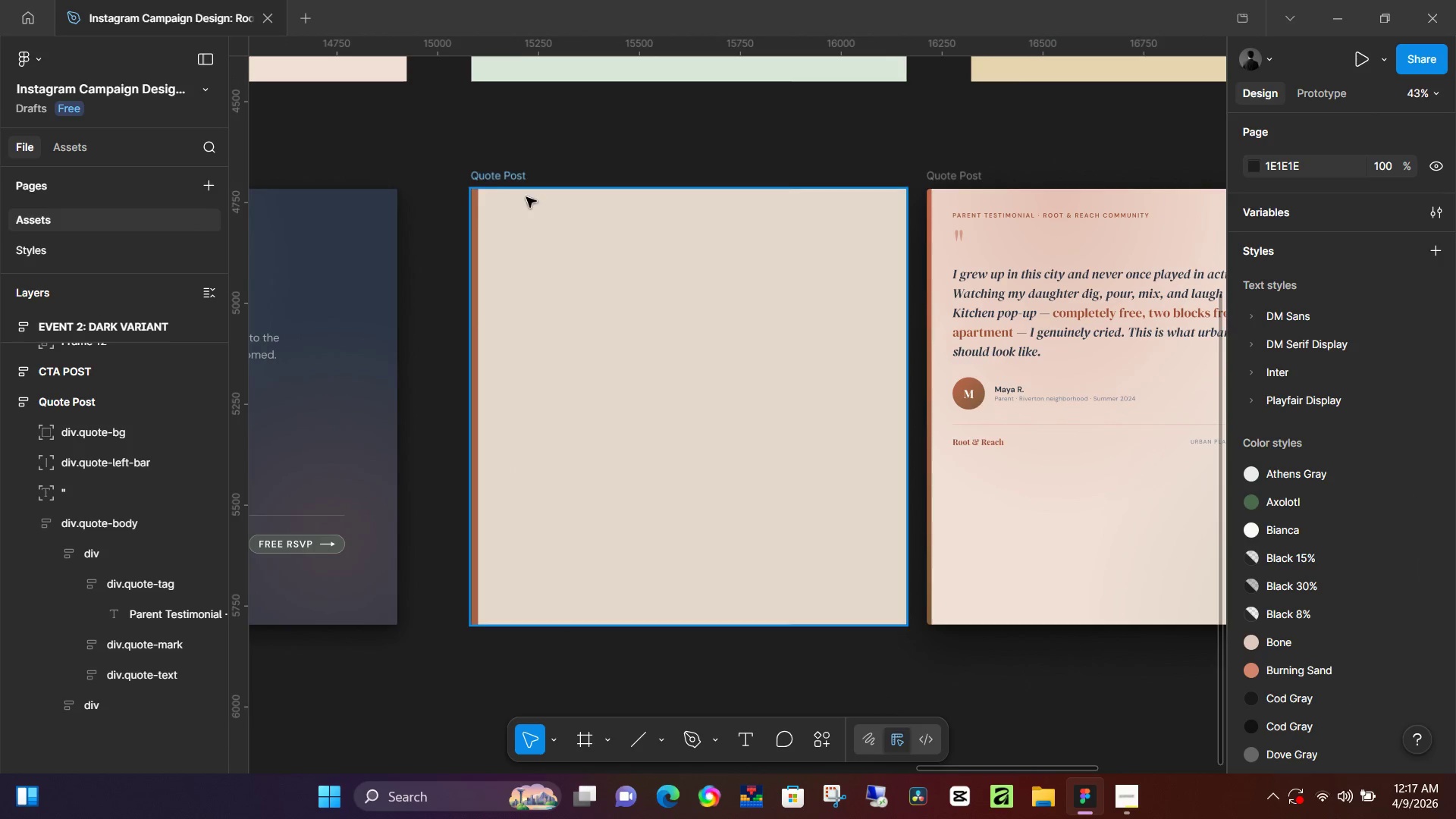 
key(T)
 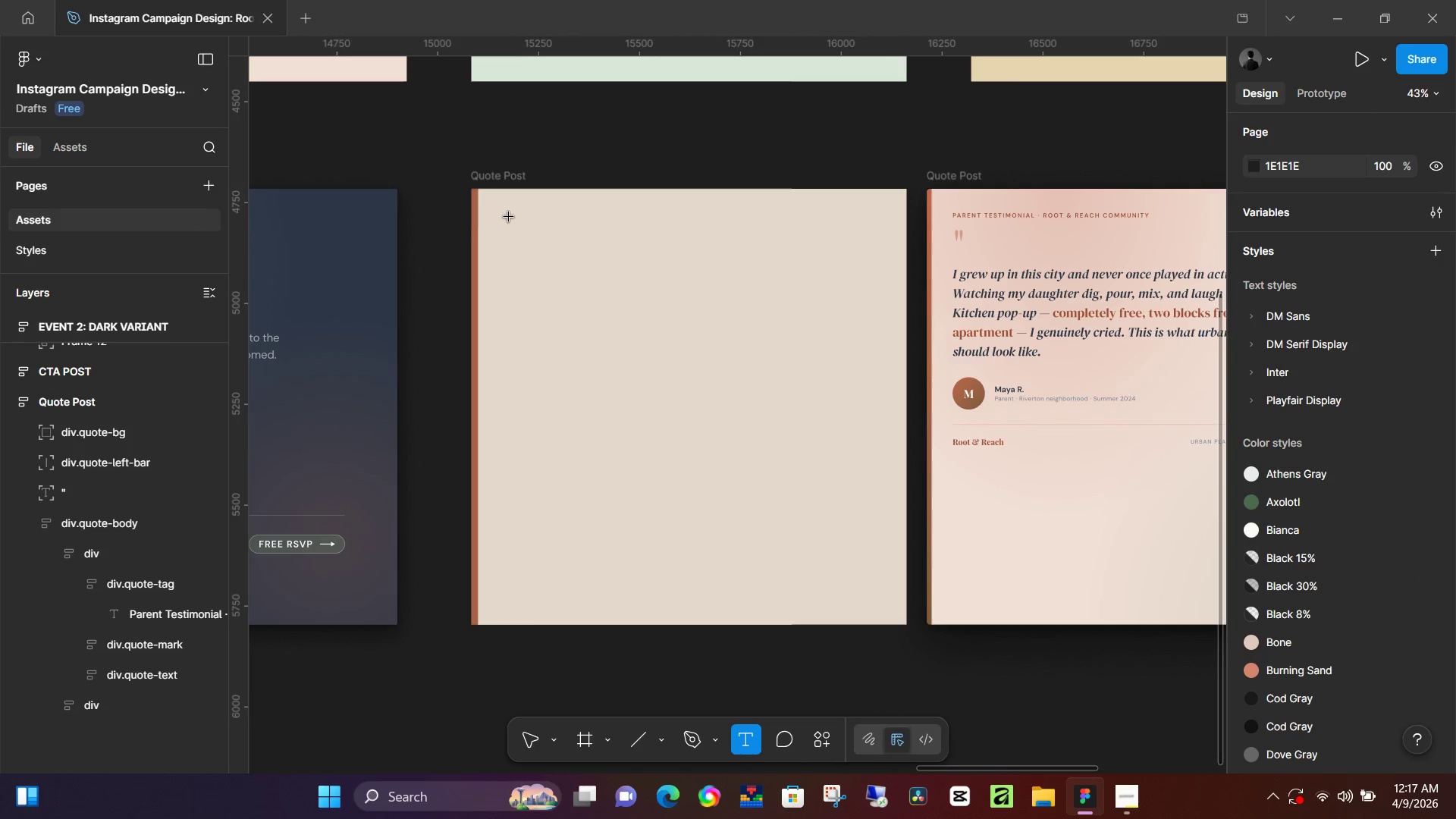 
left_click([510, 216])
 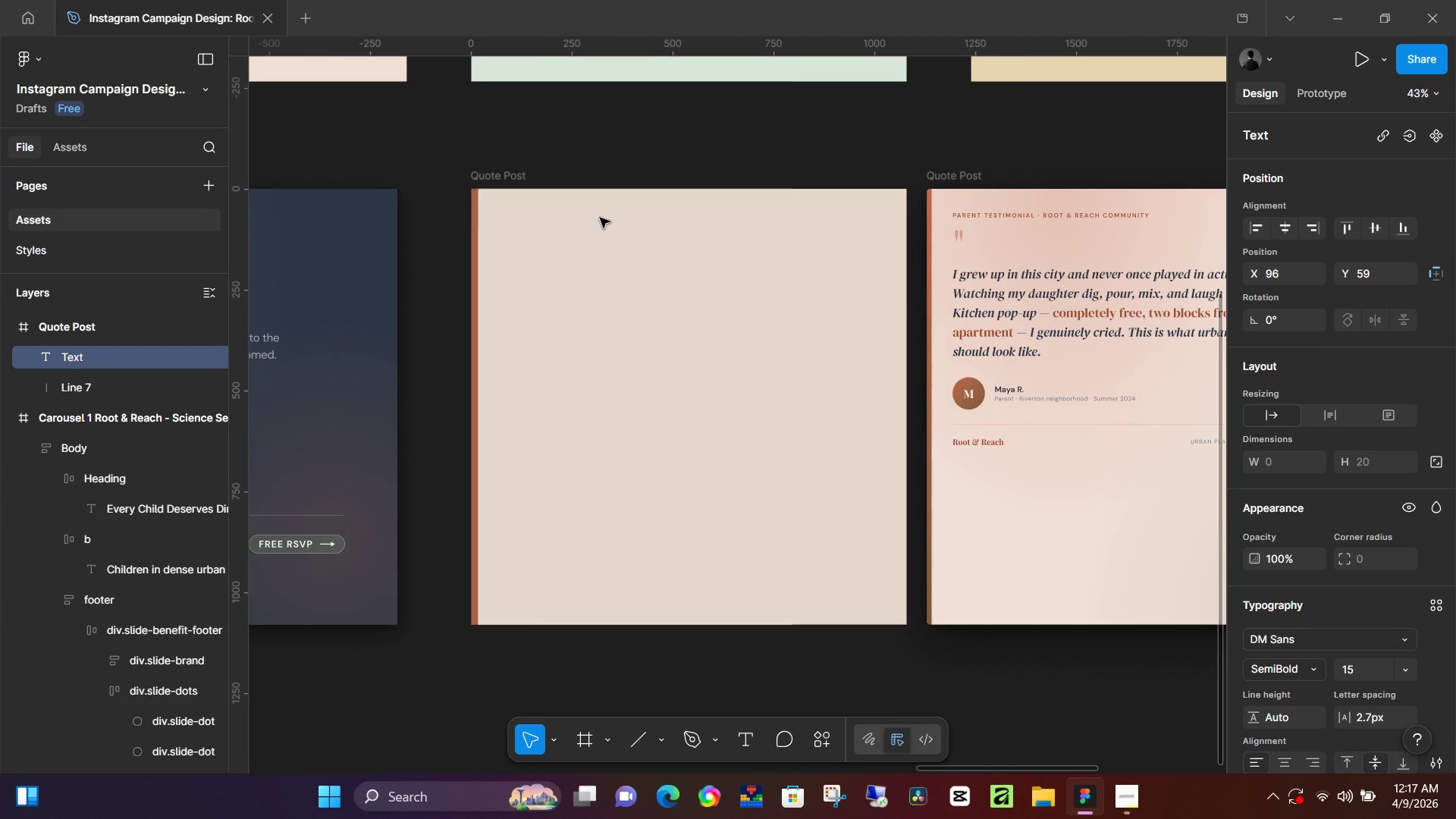 
type(Paret testimonial. root & reach community)
 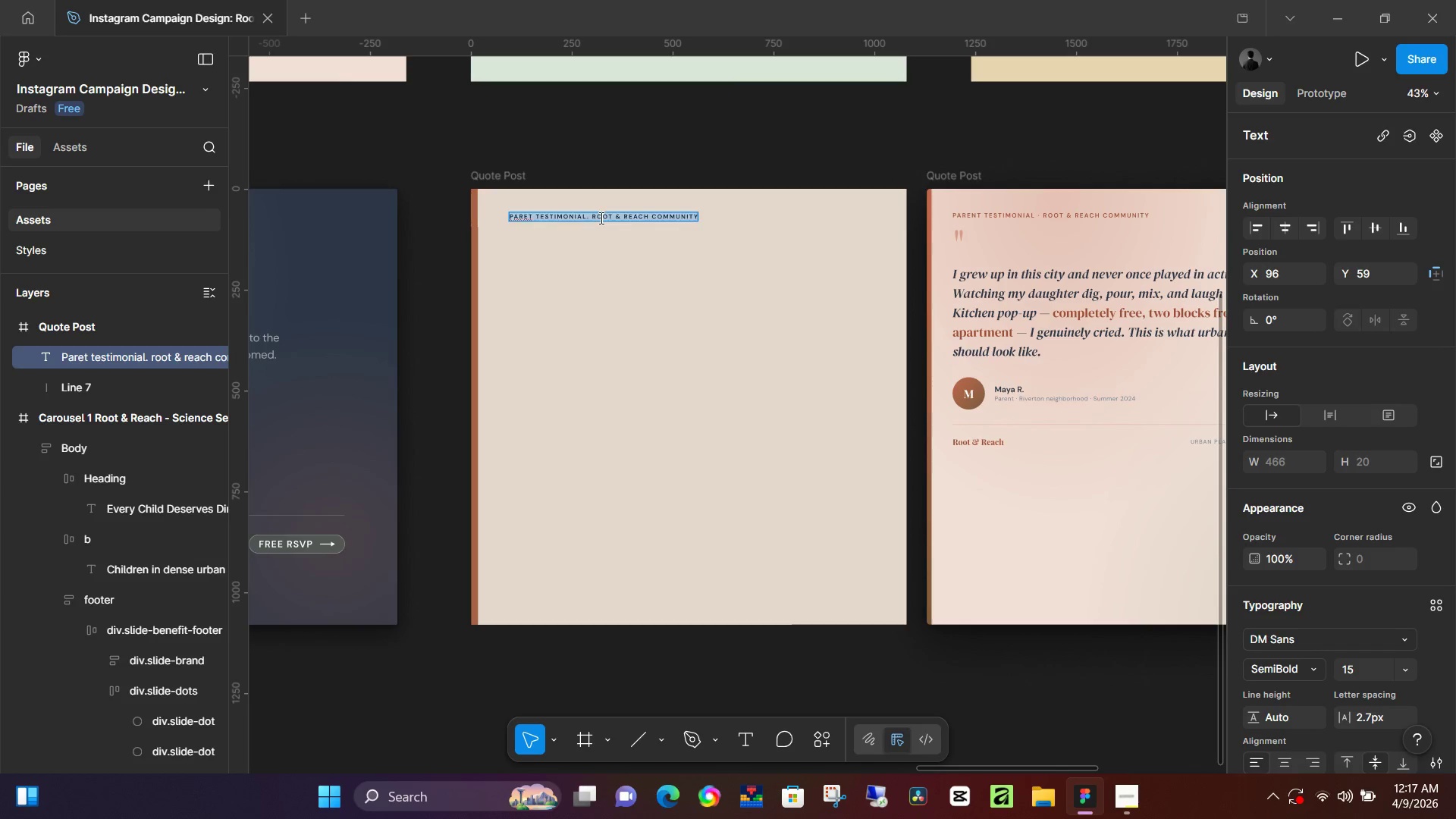 
key(Control+A)
 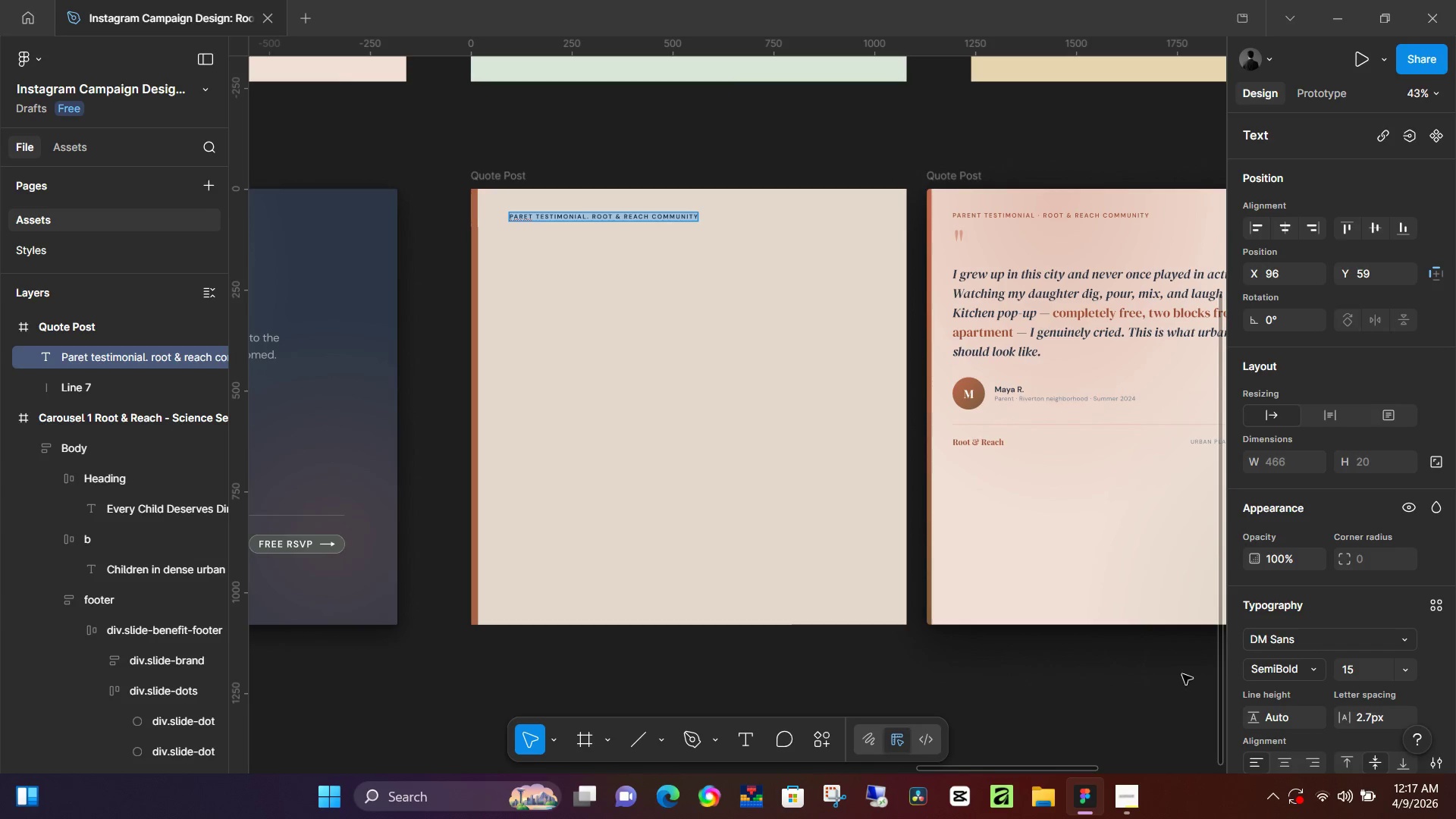 
scroll: coordinate [1270, 673], scroll_direction: down, amount: 2.0
 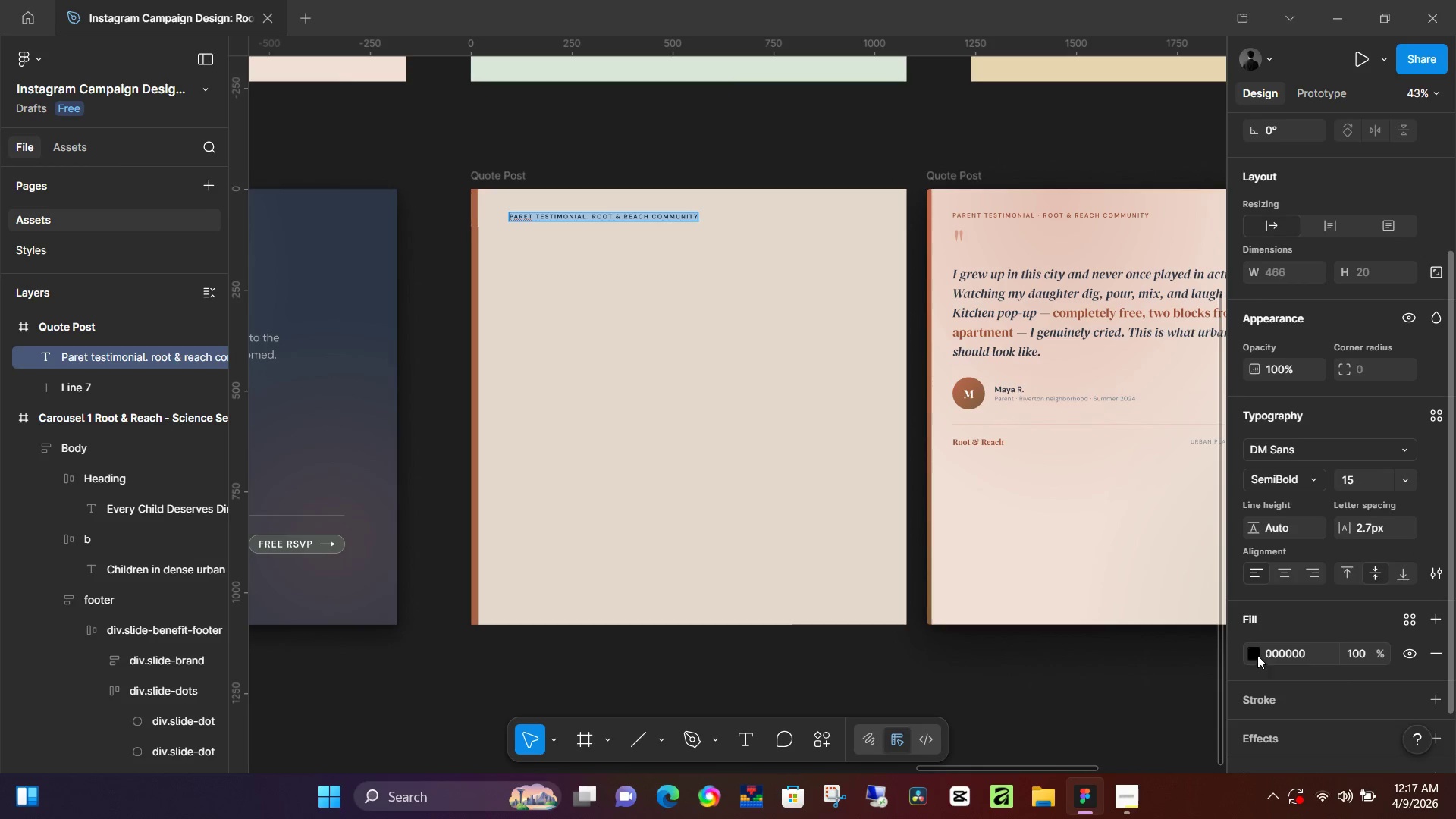 
left_click([1257, 655])
 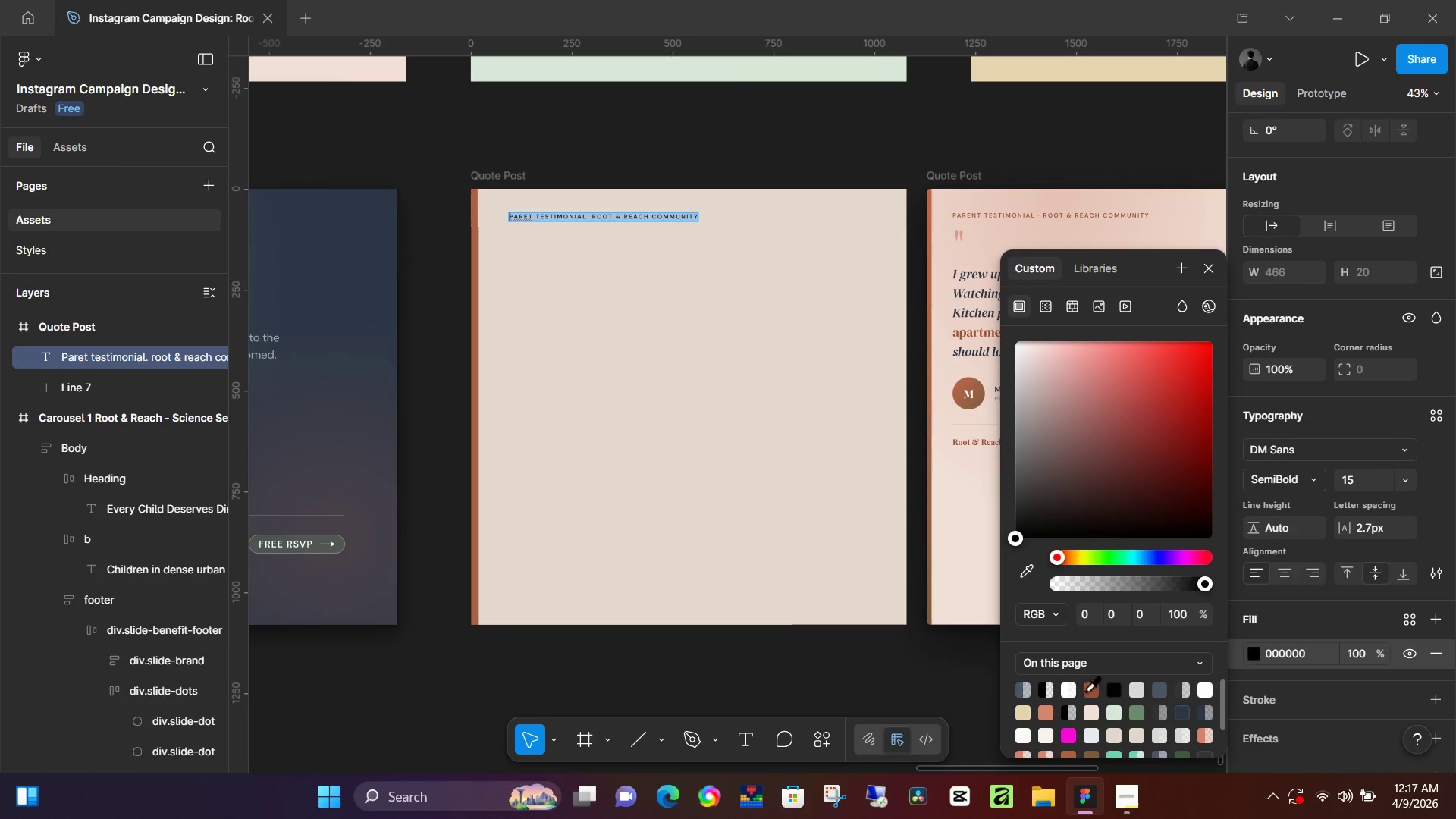 
left_click([1089, 689])
 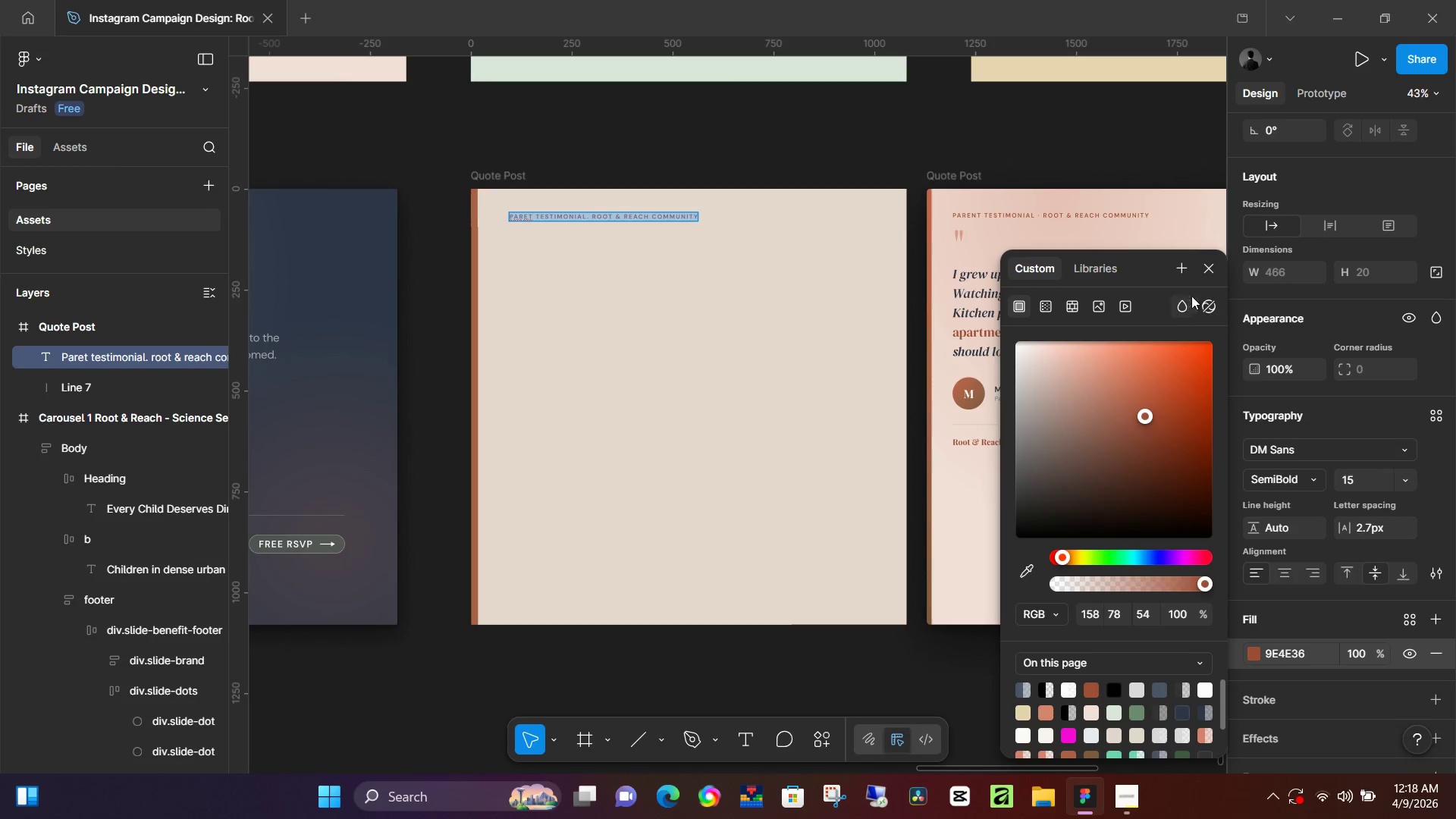 
left_click([1212, 268])
 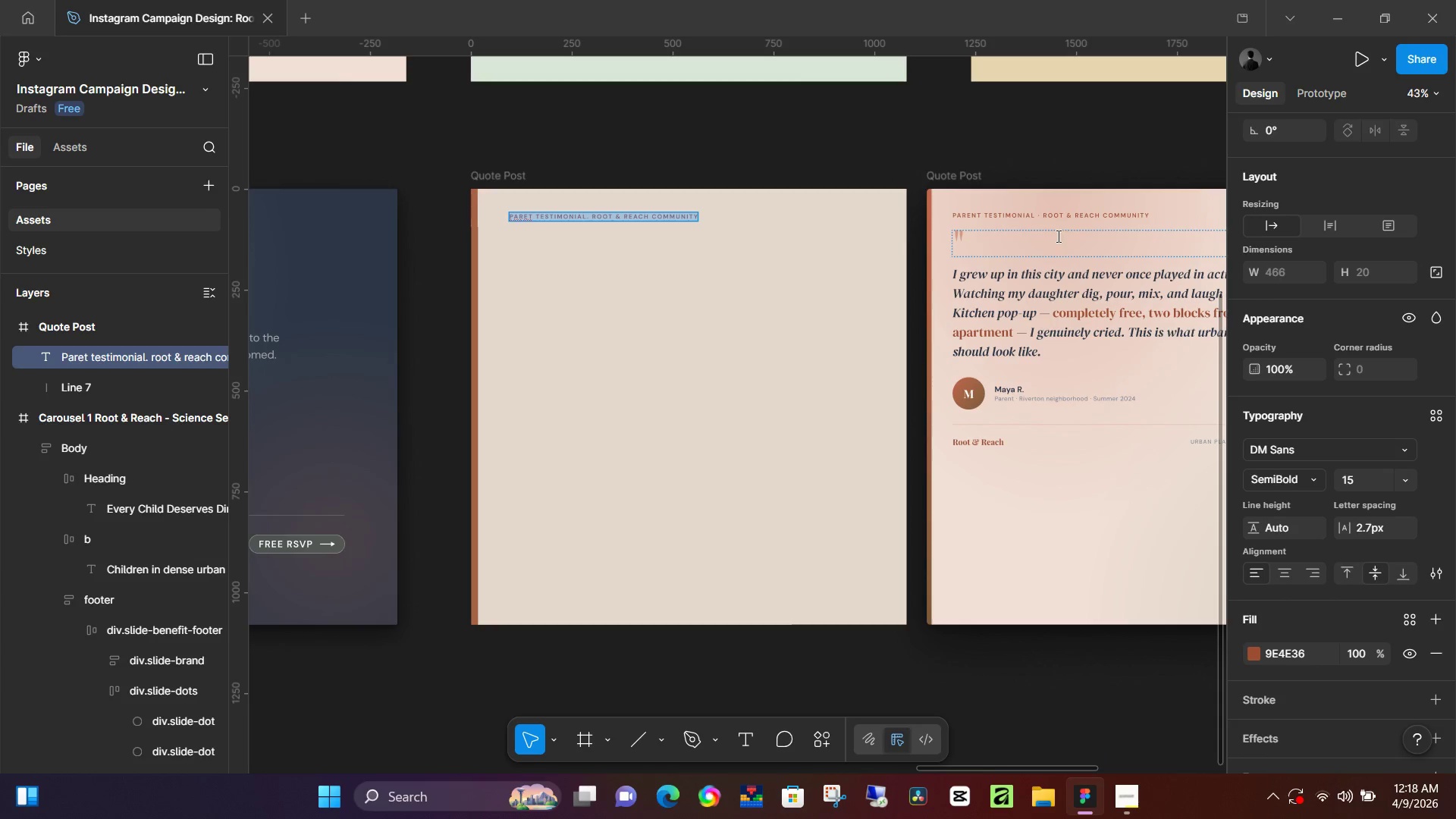 
hold_key(key=ControlLeft, duration=0.47)
 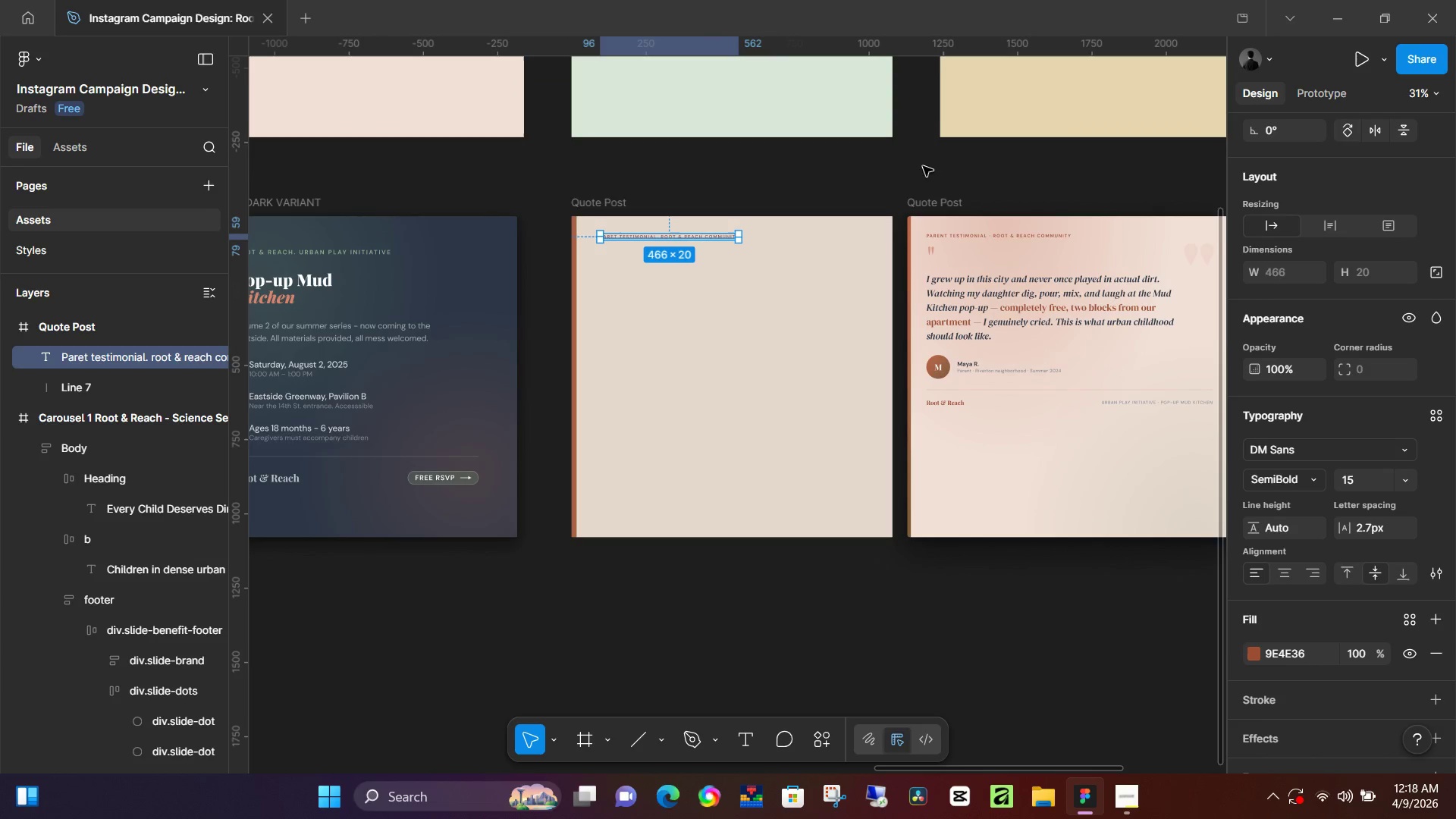 
left_click([920, 162])
 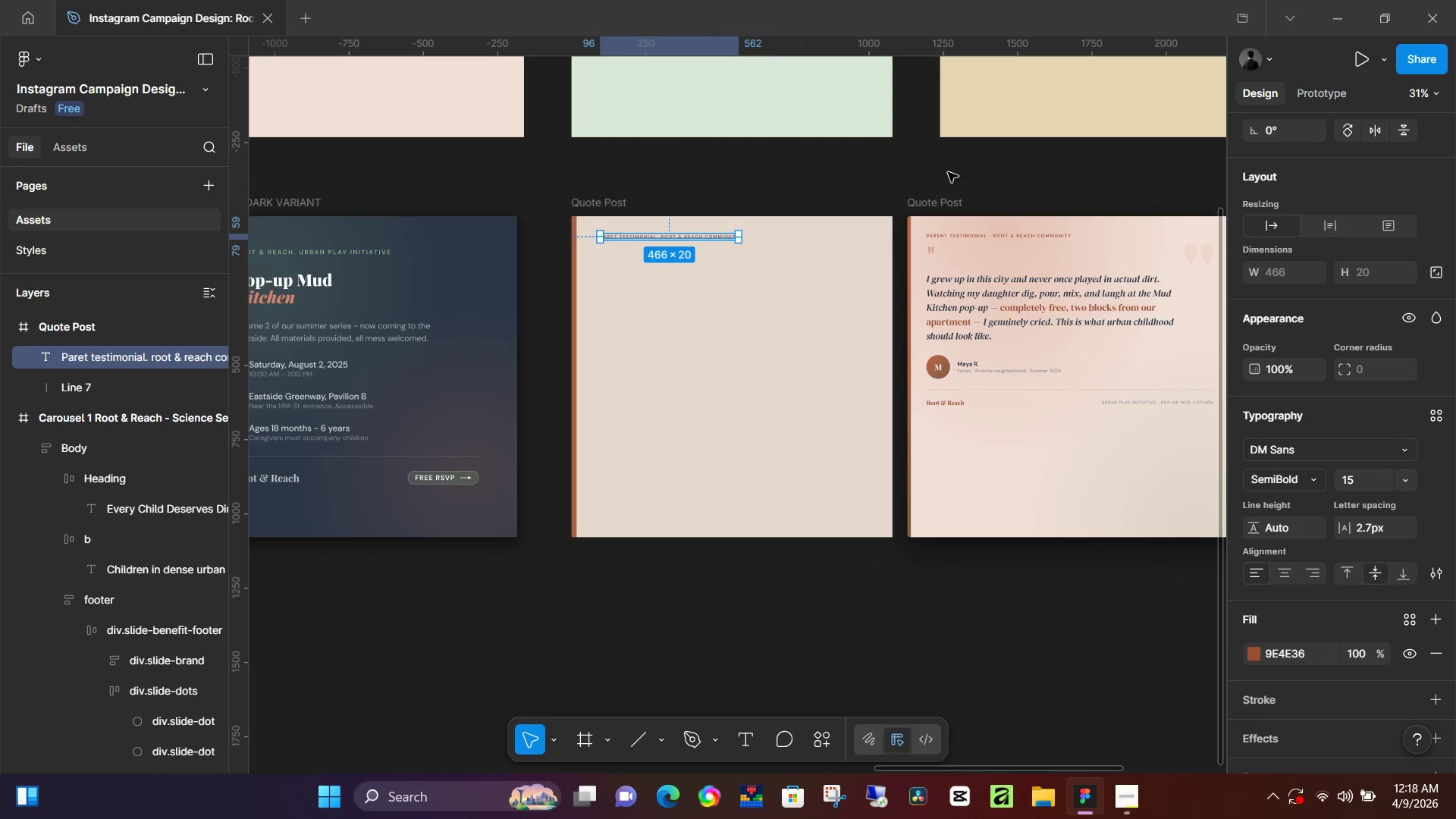 
scroll: coordinate [852, 293], scroll_direction: down, amount: 3.0
 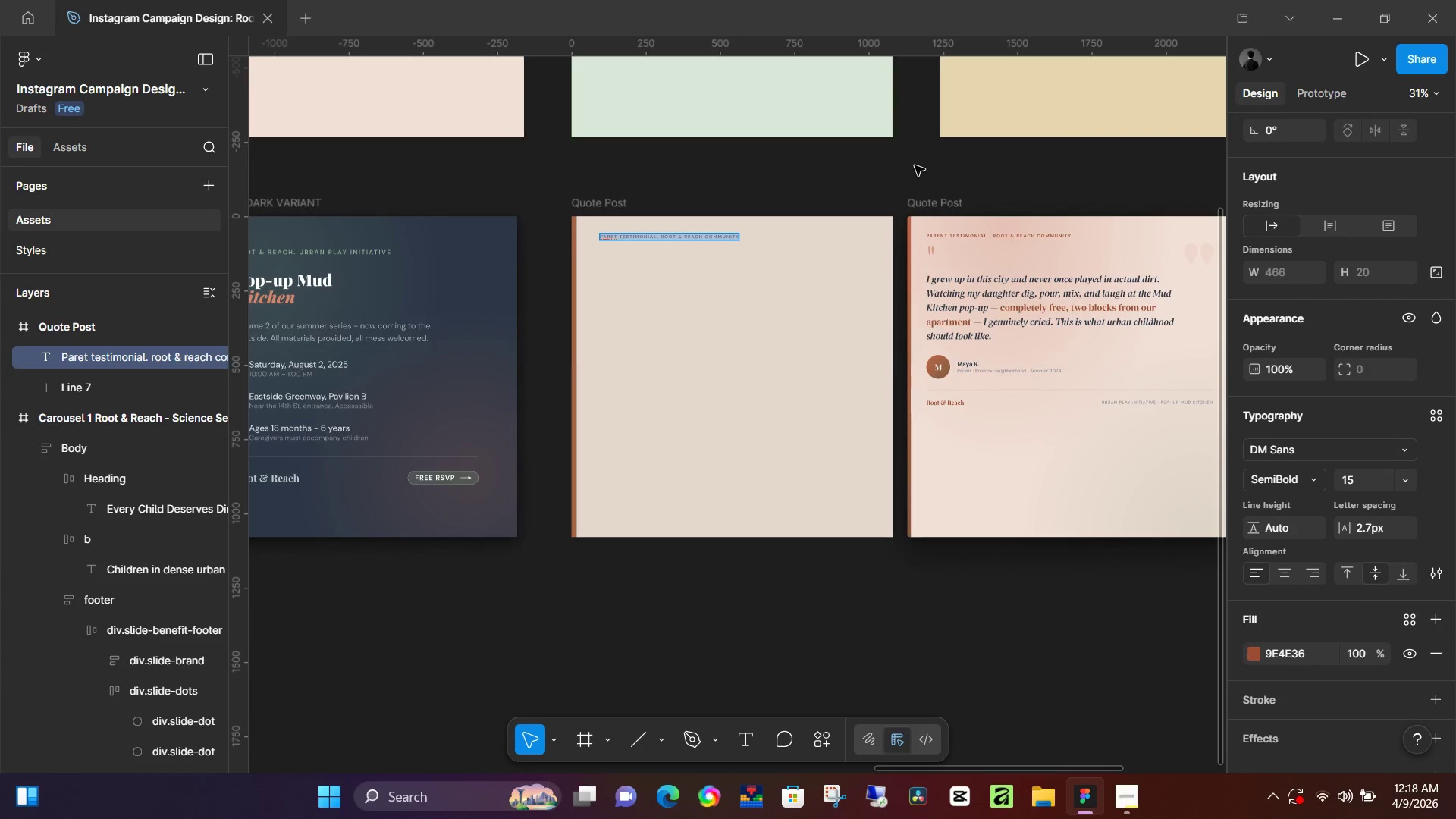 
hold_key(key=Space, duration=0.58)
 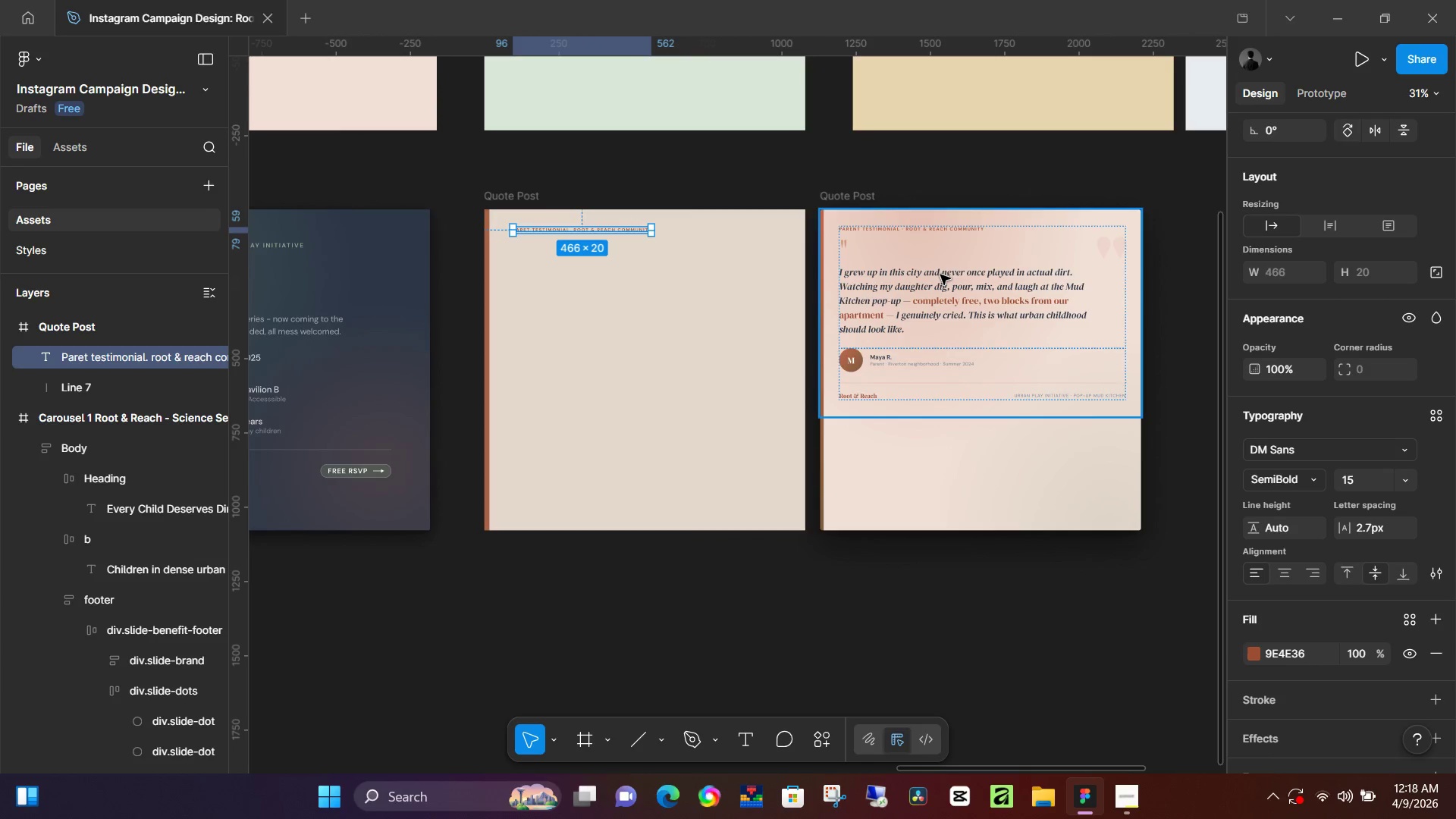 
left_click_drag(start_coordinate=[1003, 183], to_coordinate=[916, 176])
 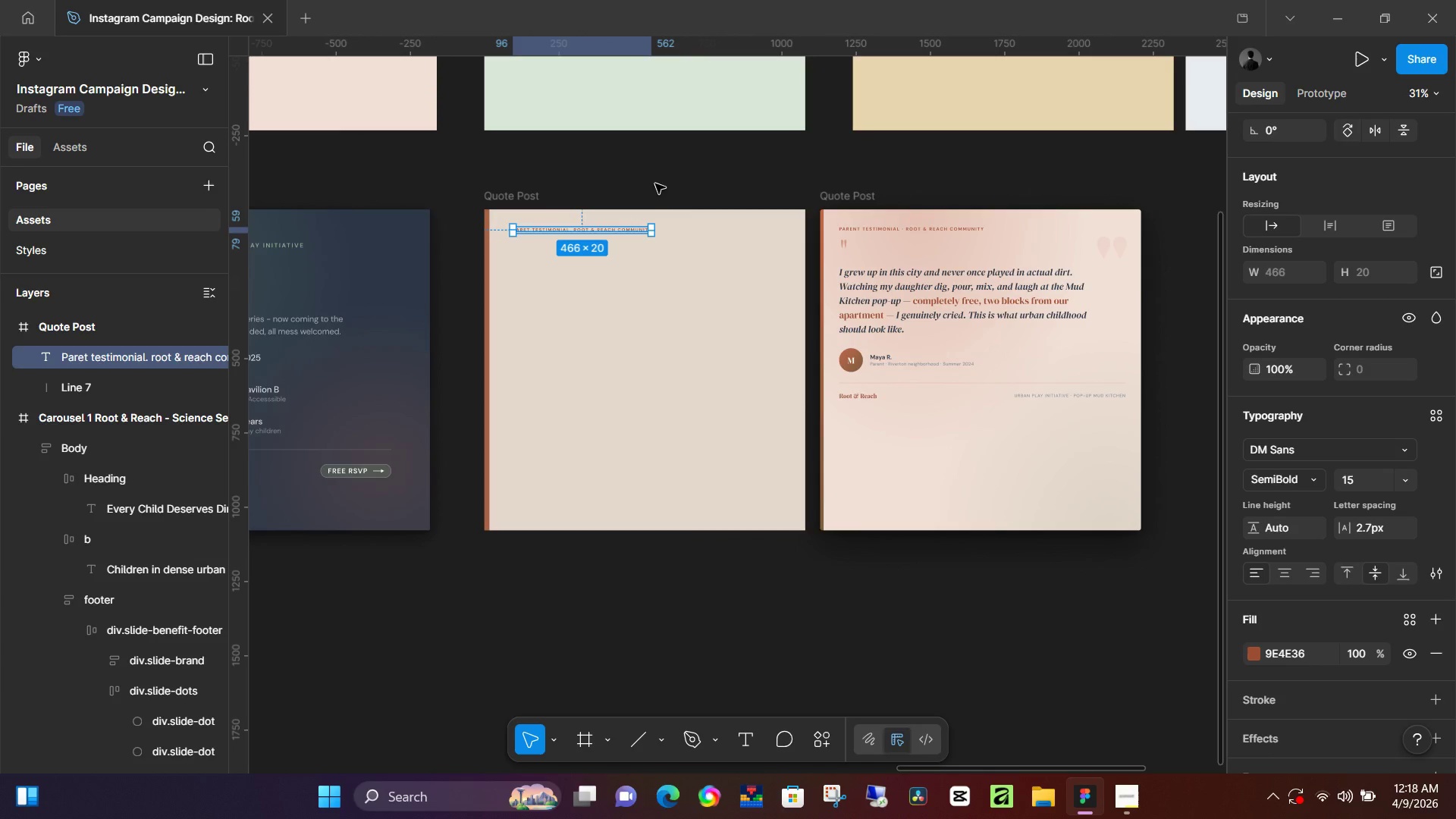 
key(O)
 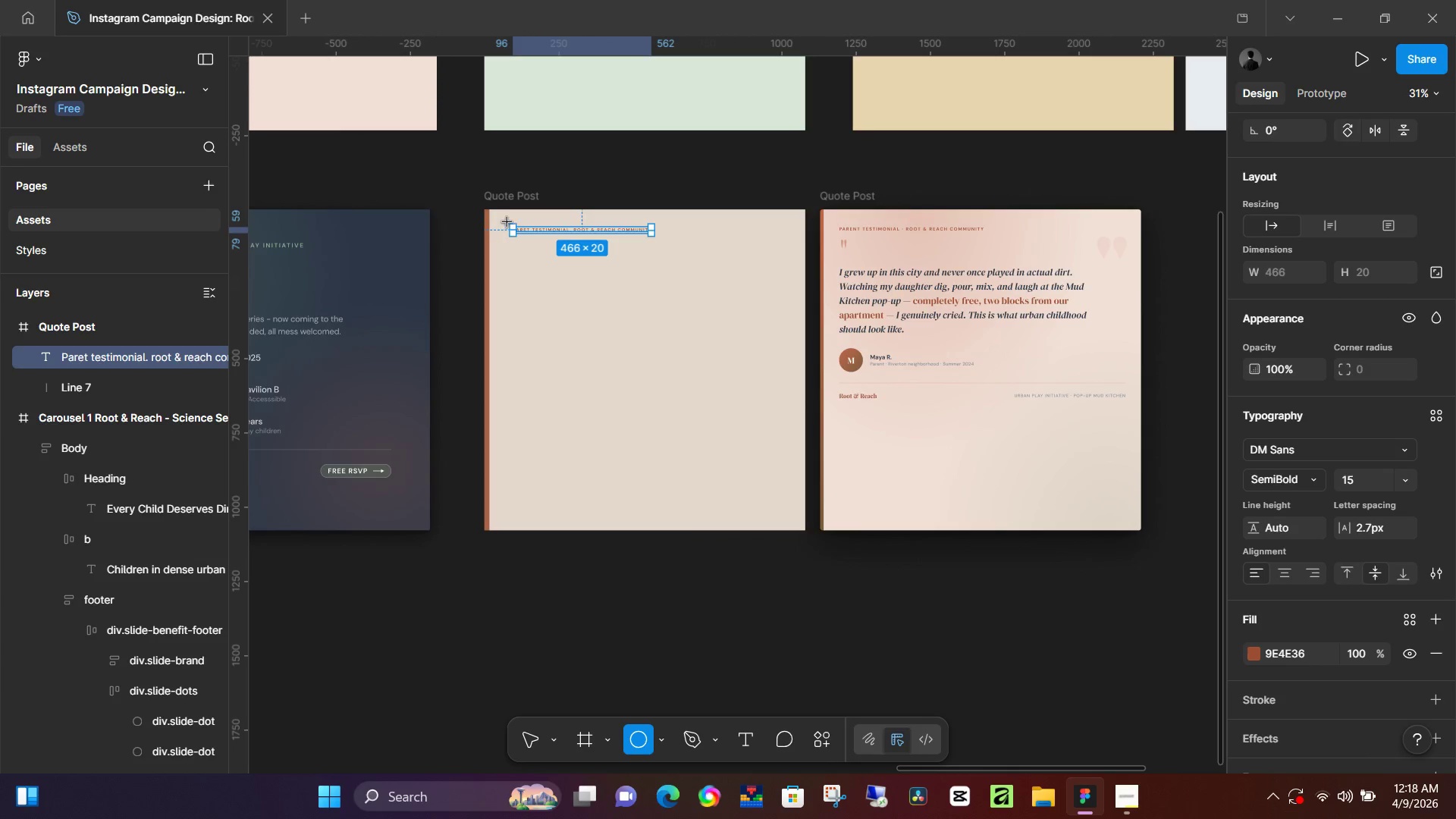 
hold_key(key=ShiftLeft, duration=0.97)
left_click_drag(start_coordinate=[497, 209], to_coordinate=[721, 365])
 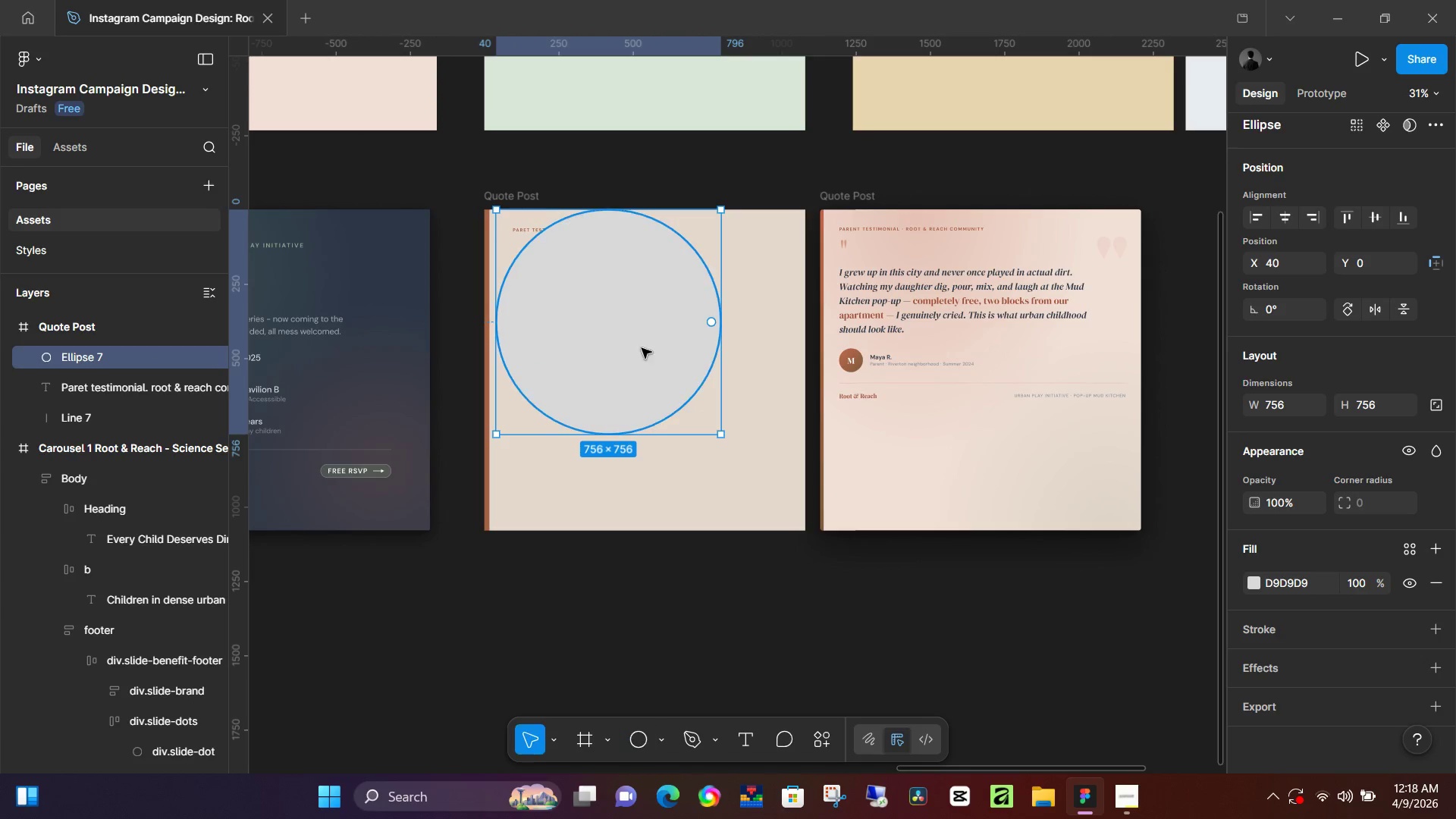 
left_click_drag(start_coordinate=[642, 348], to_coordinate=[635, 265])
 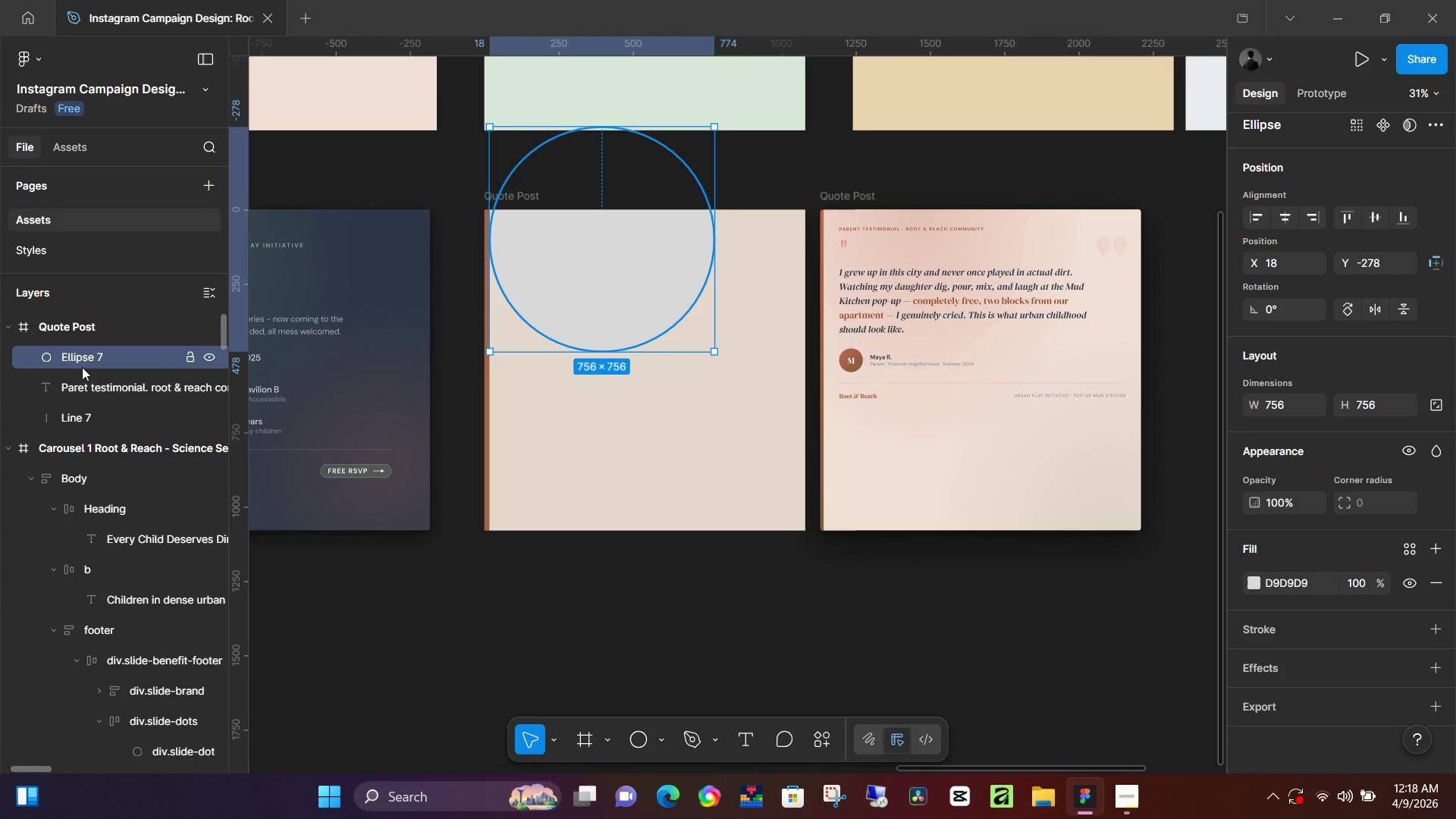 
left_click_drag(start_coordinate=[87, 359], to_coordinate=[84, 406])
 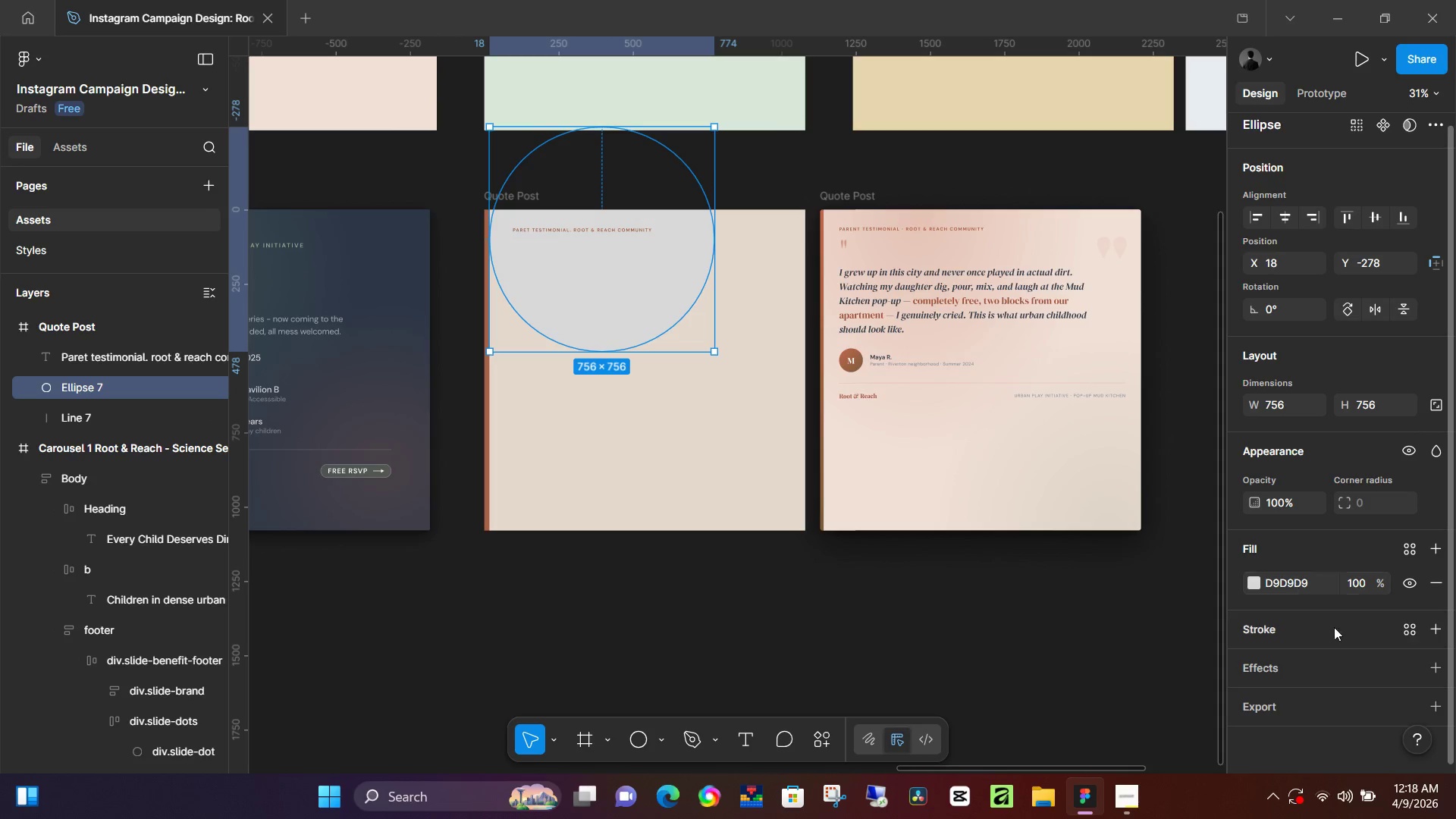 
left_click([1254, 583])
 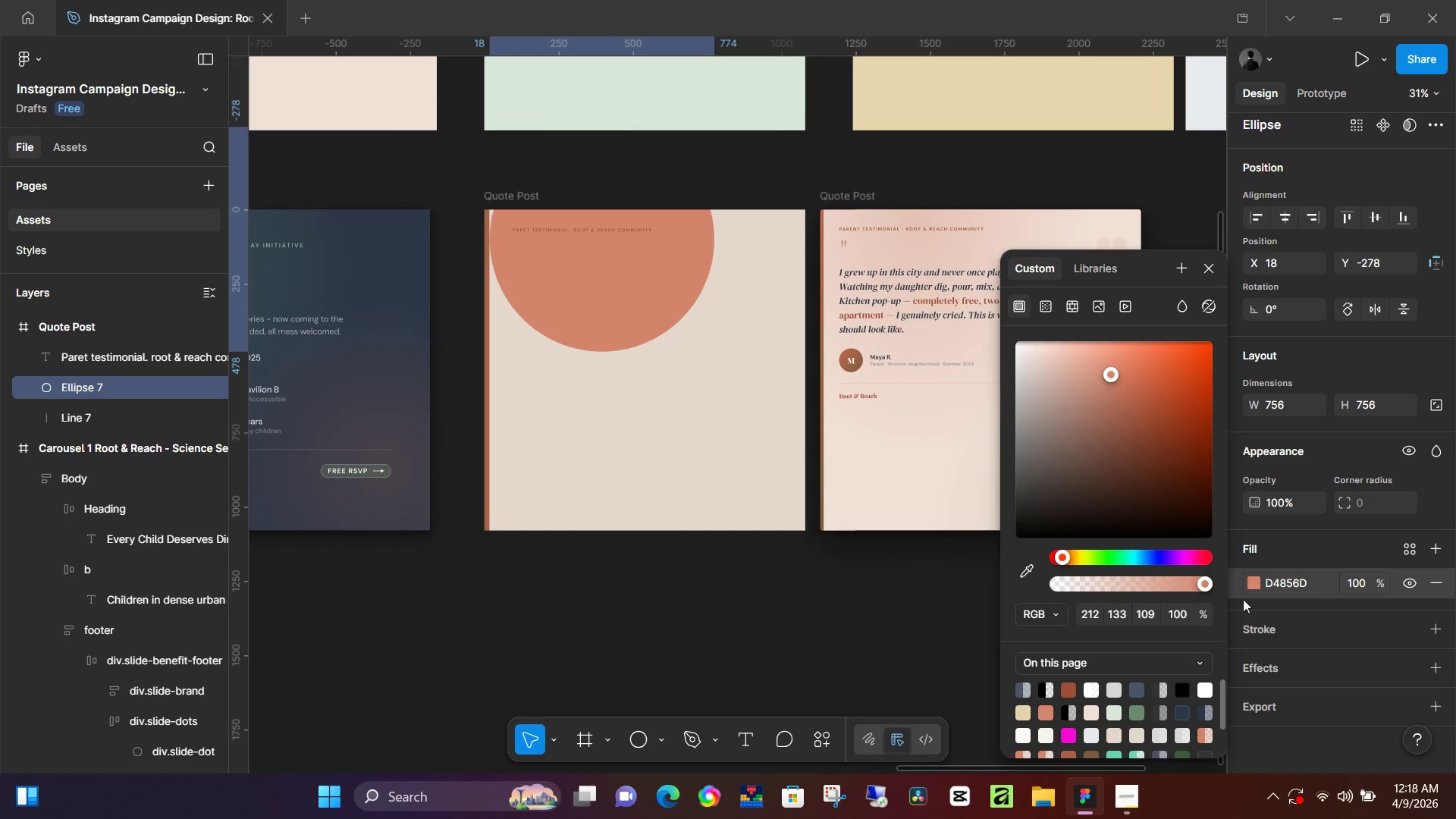 
left_click([1358, 581])
 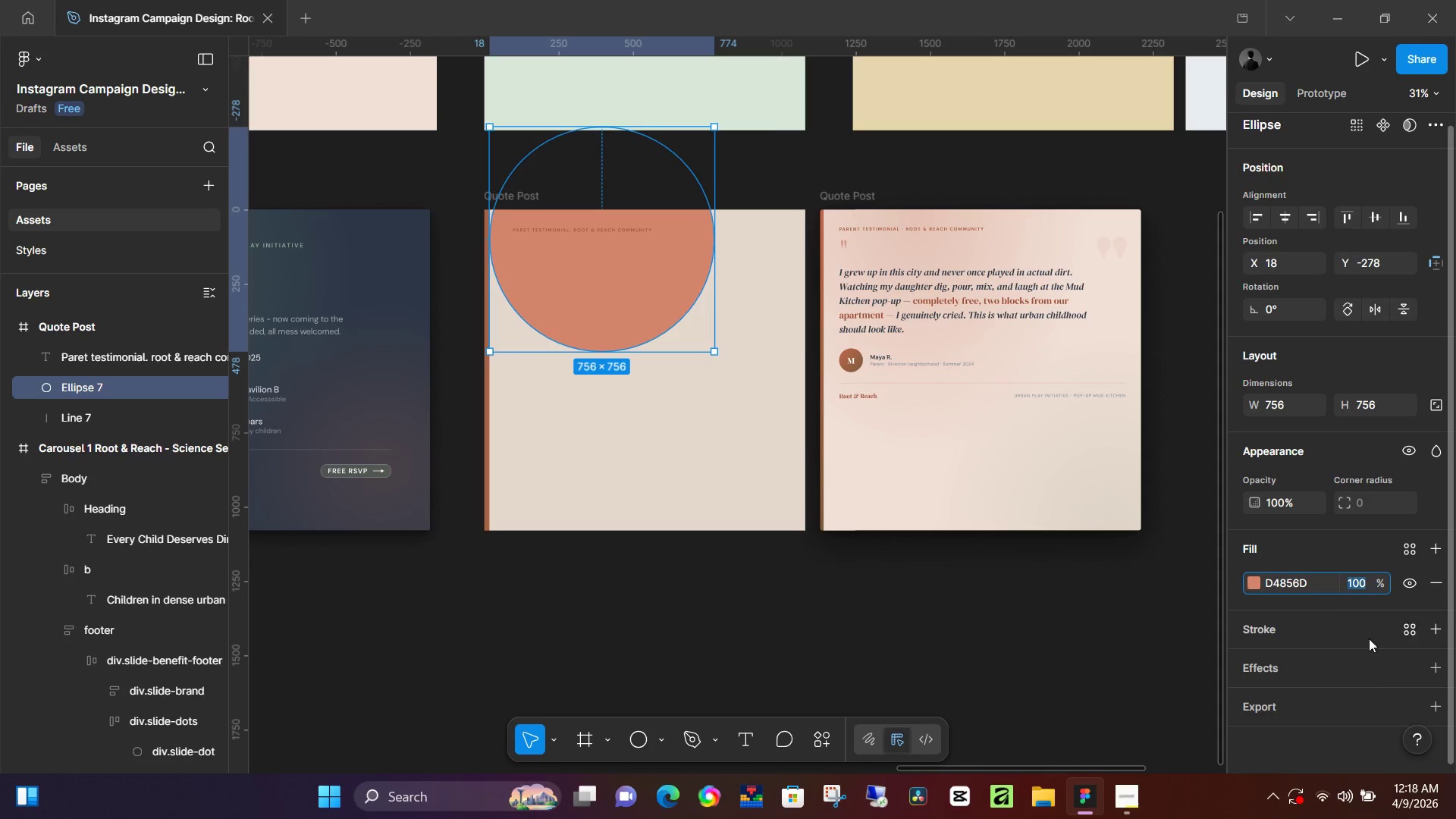 
left_click([1313, 664])
 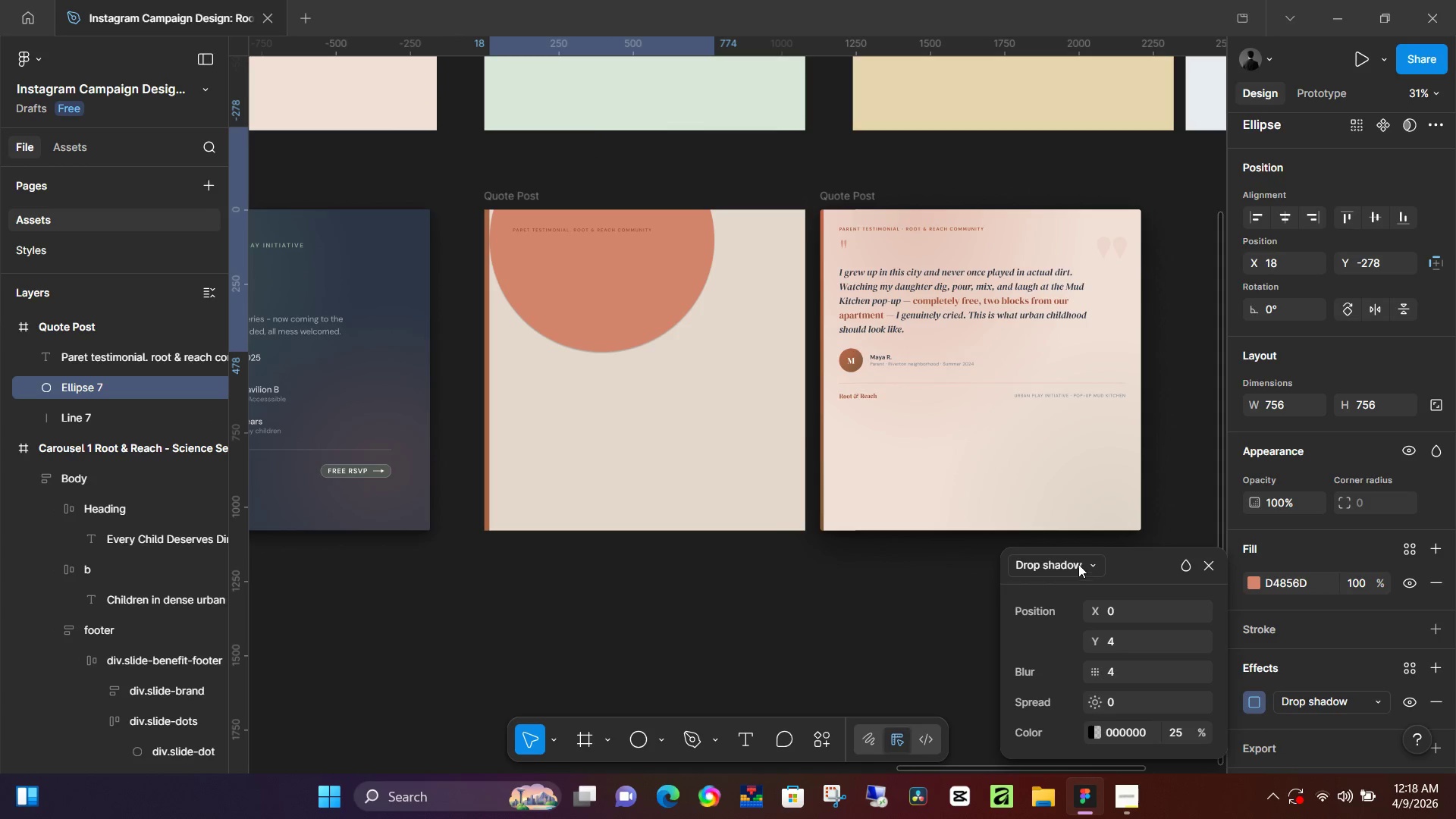 
left_click([1078, 561])
 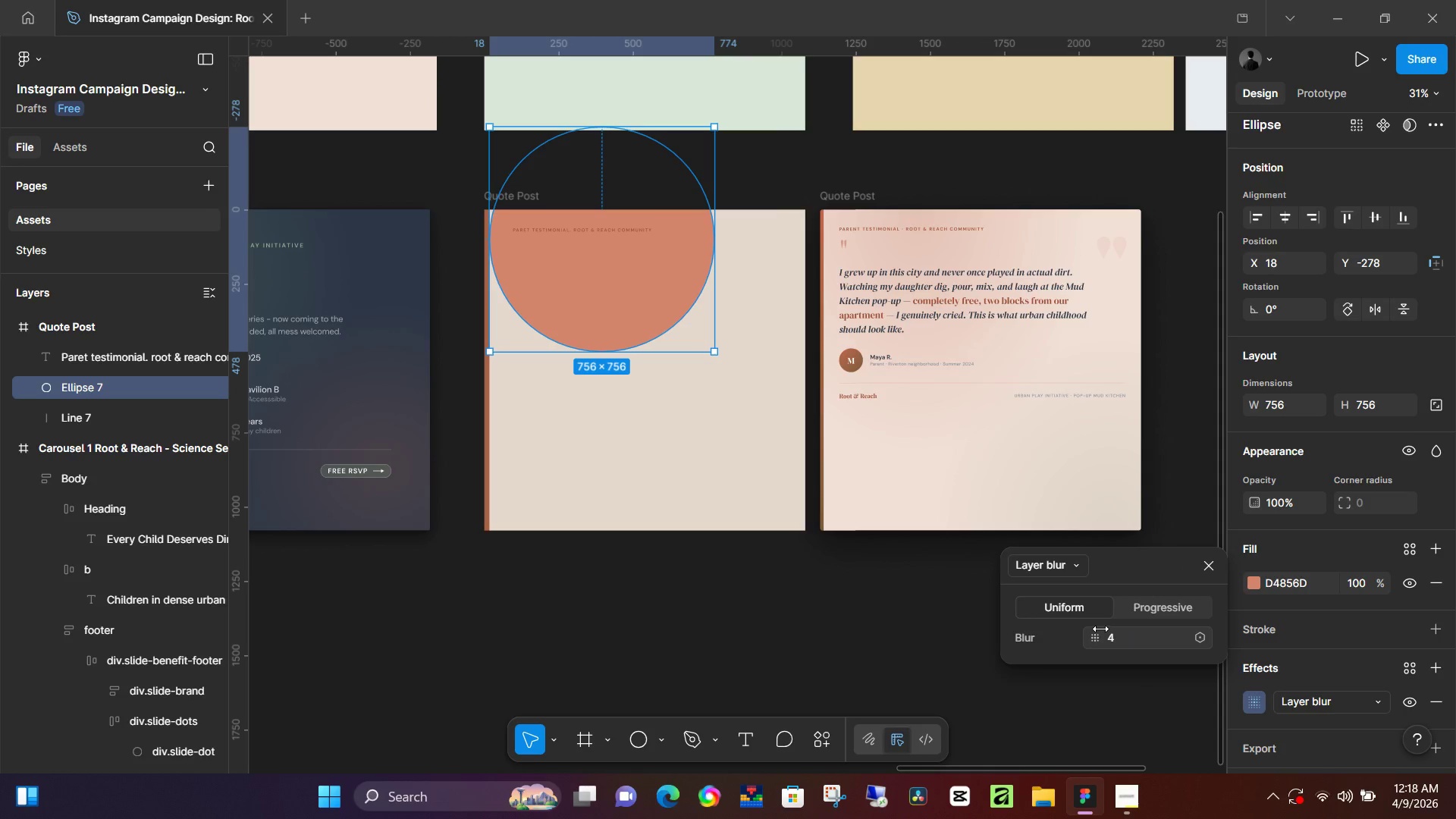 
left_click([1120, 634])
 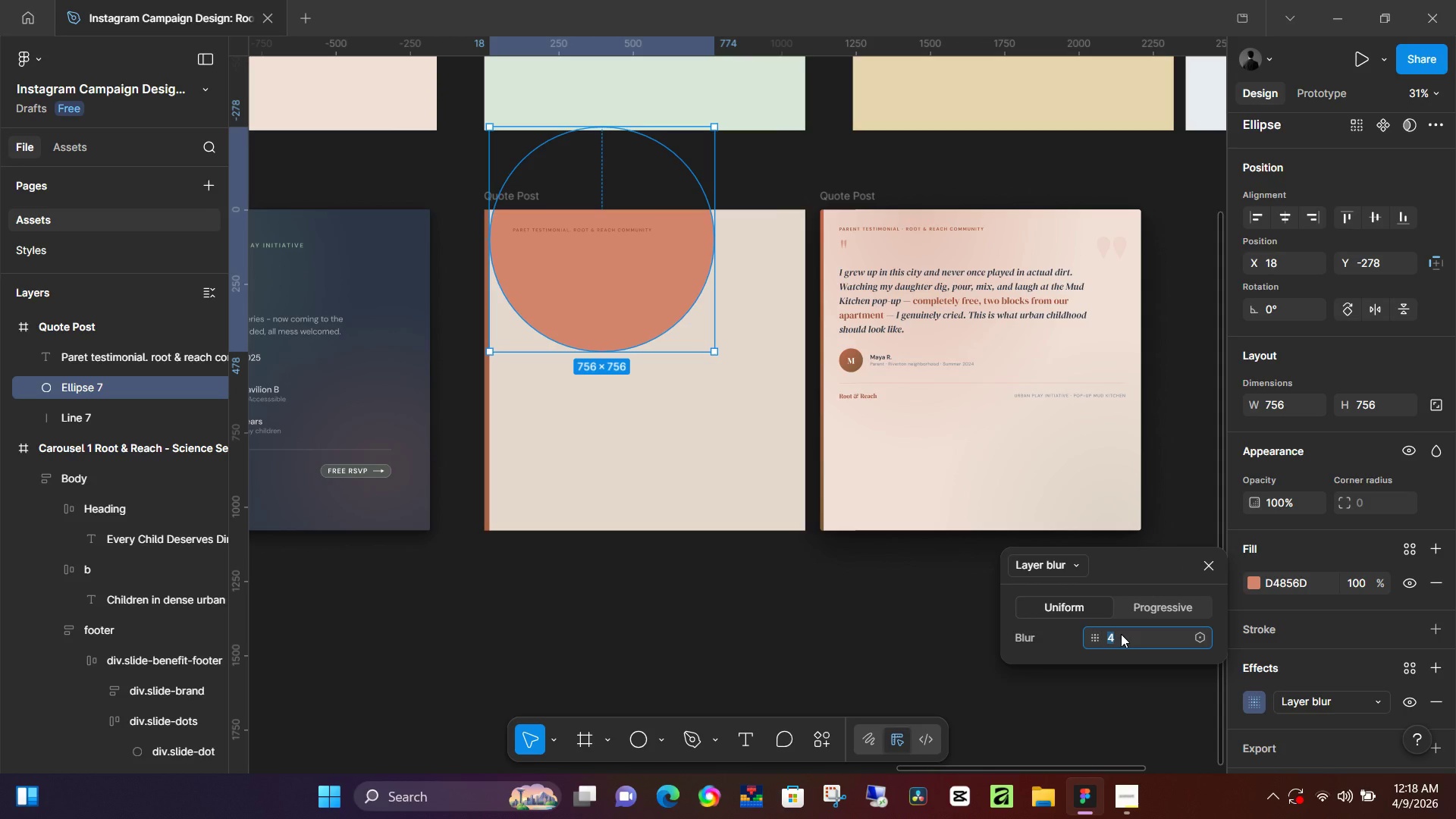 
type(400)
 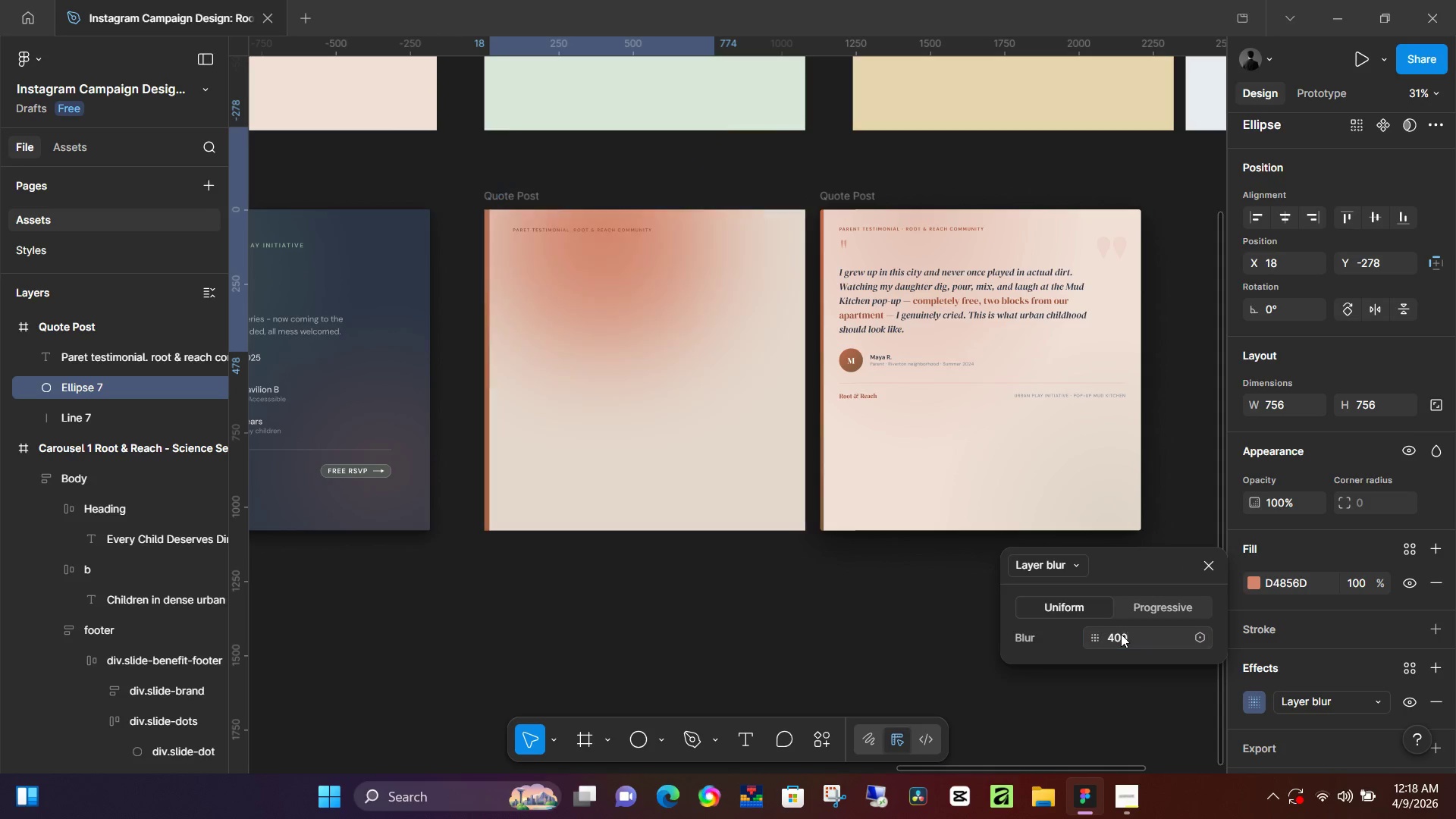 
key(Enter)
 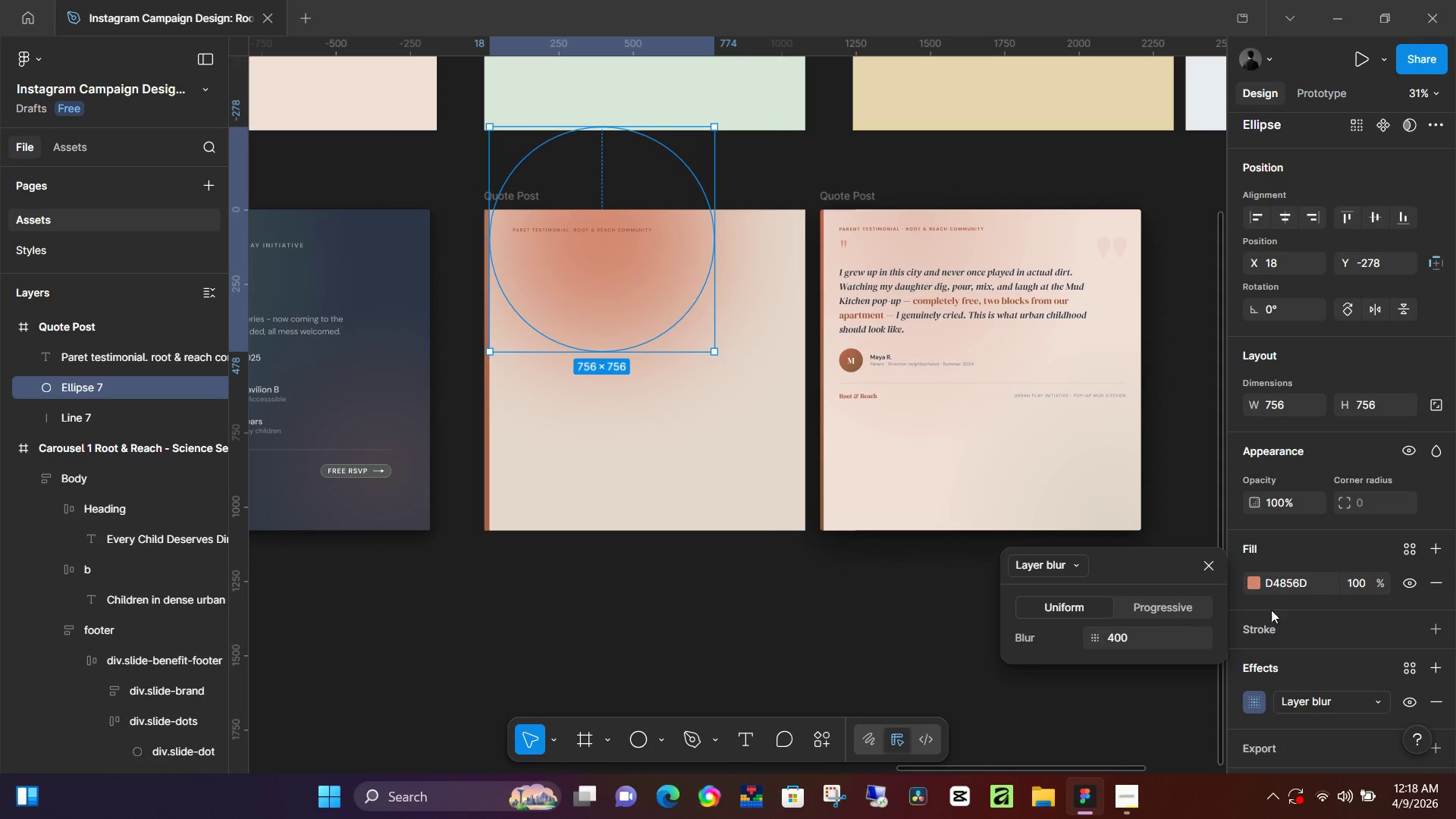 
left_click([1367, 579])
 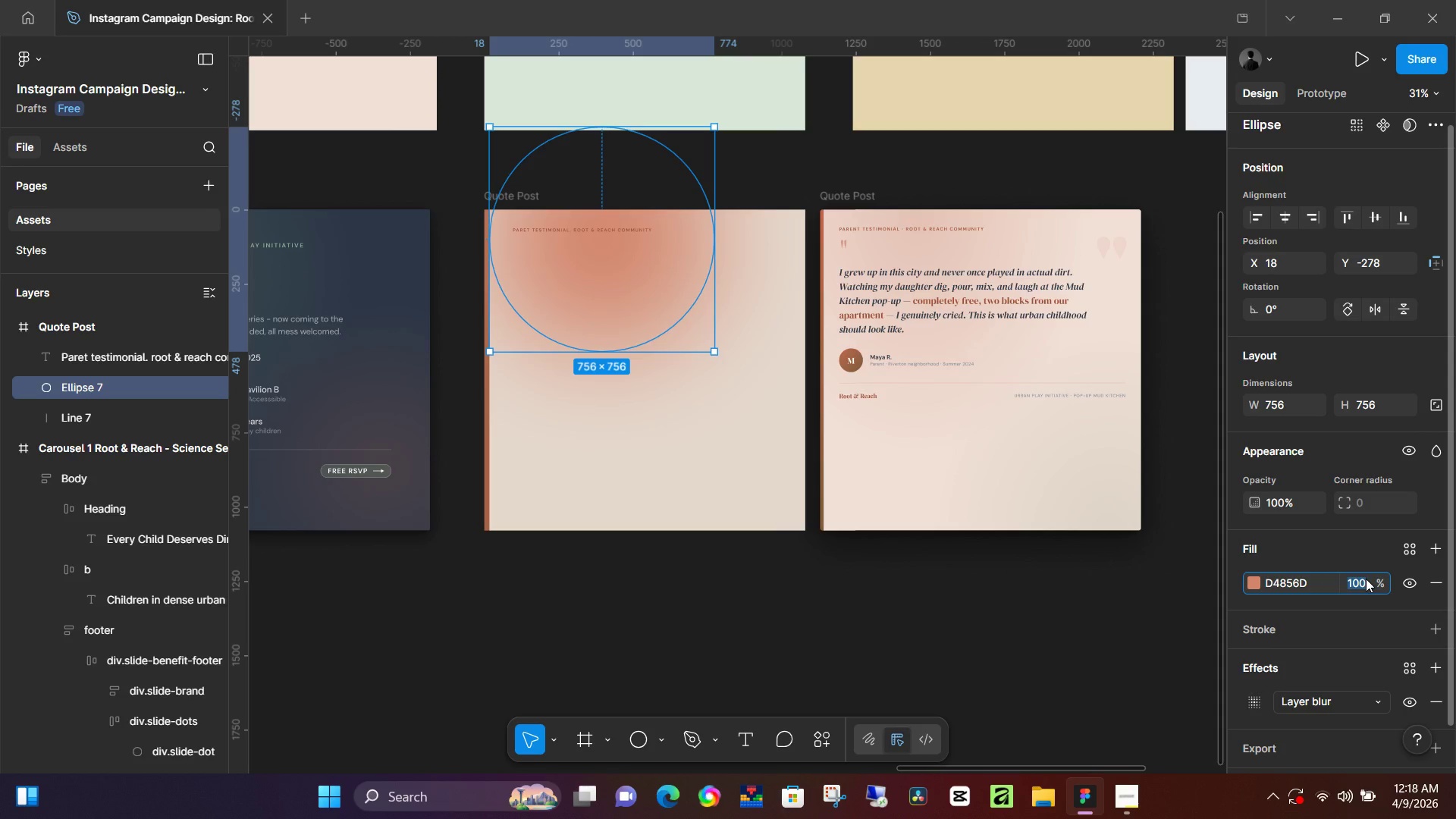 
type(50)
 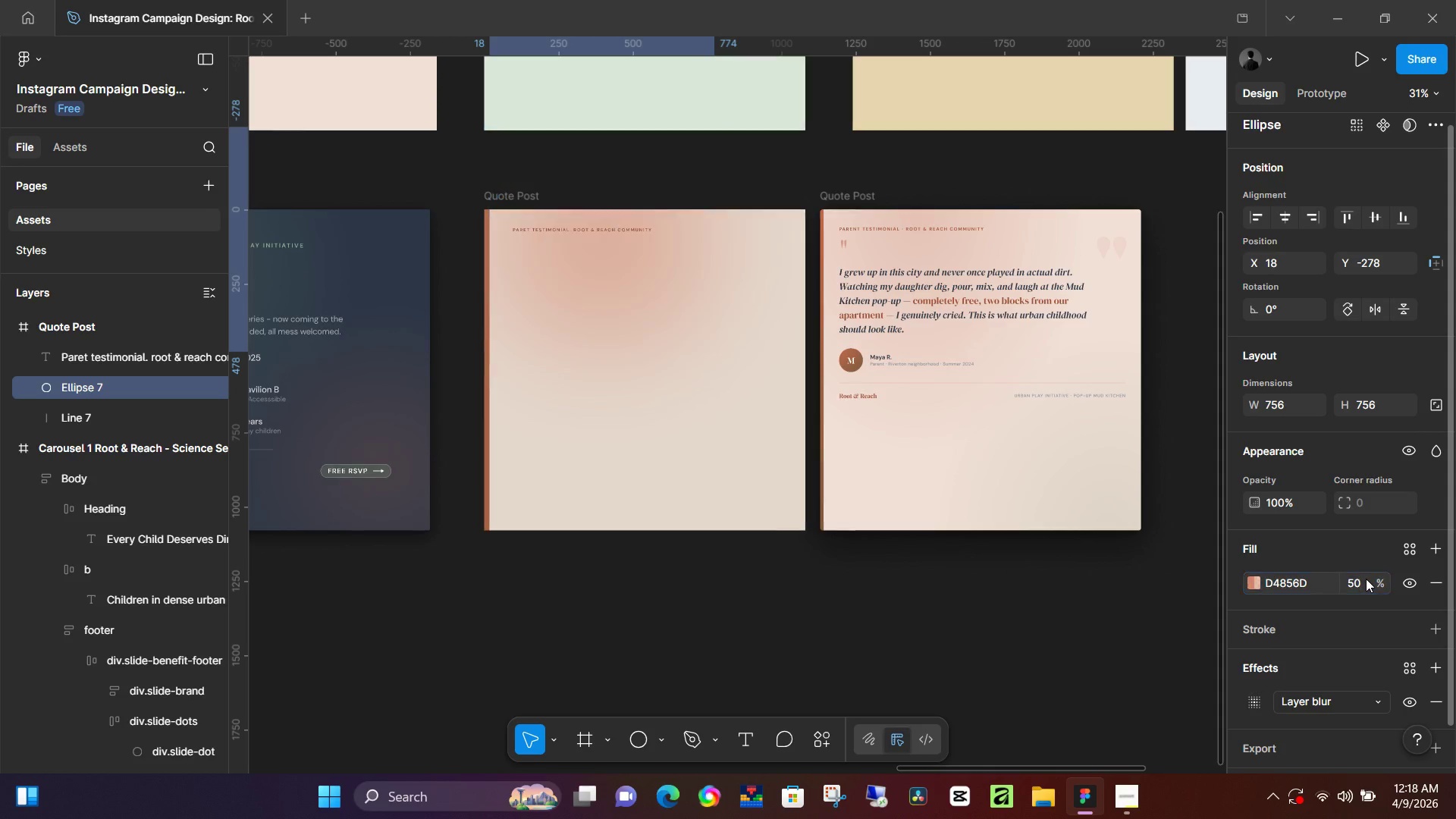 
key(Enter)
 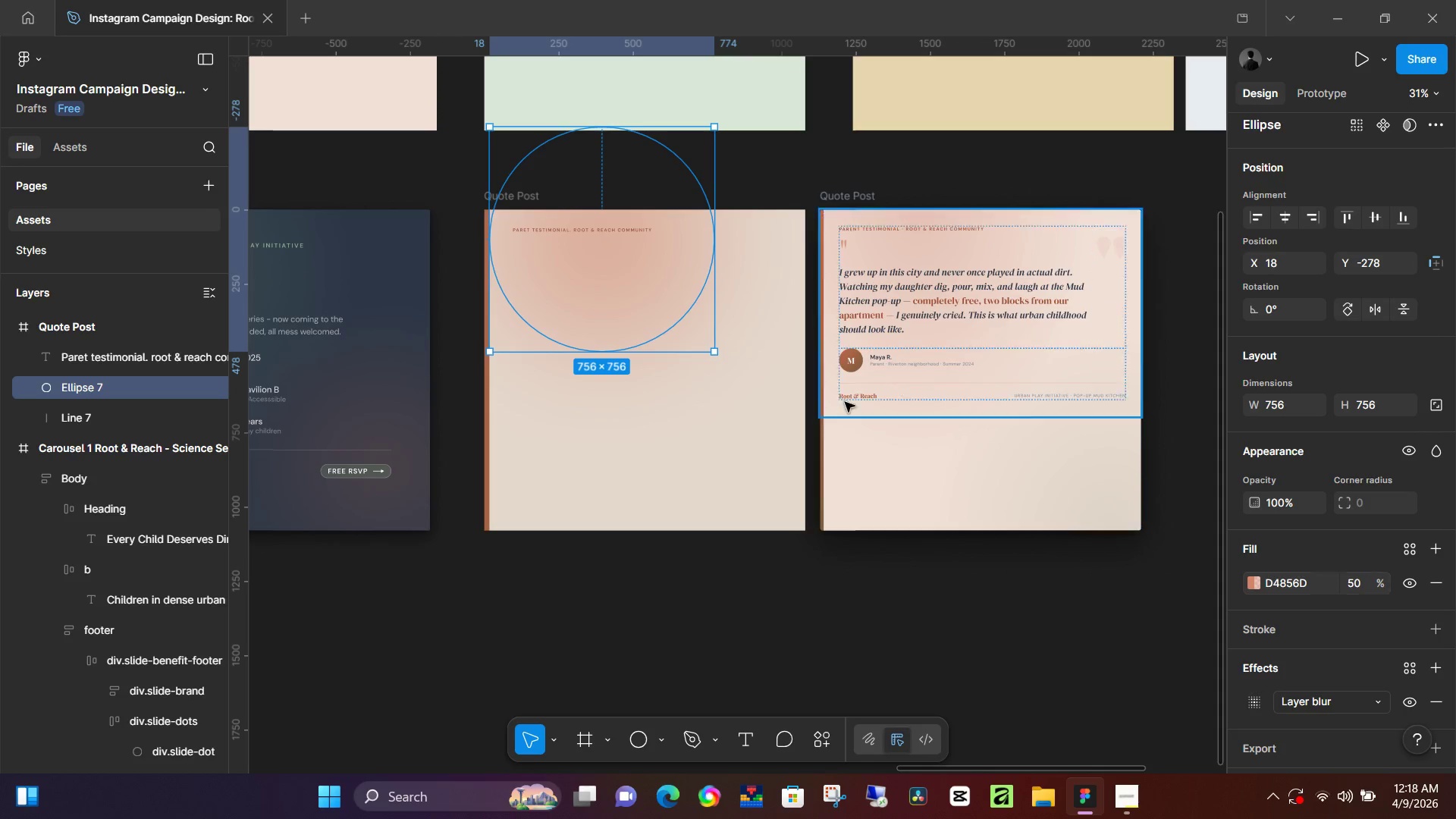 
hold_key(key=AltLeft, duration=1.52)
left_click_drag(start_coordinate=[636, 285], to_coordinate=[617, 494])
 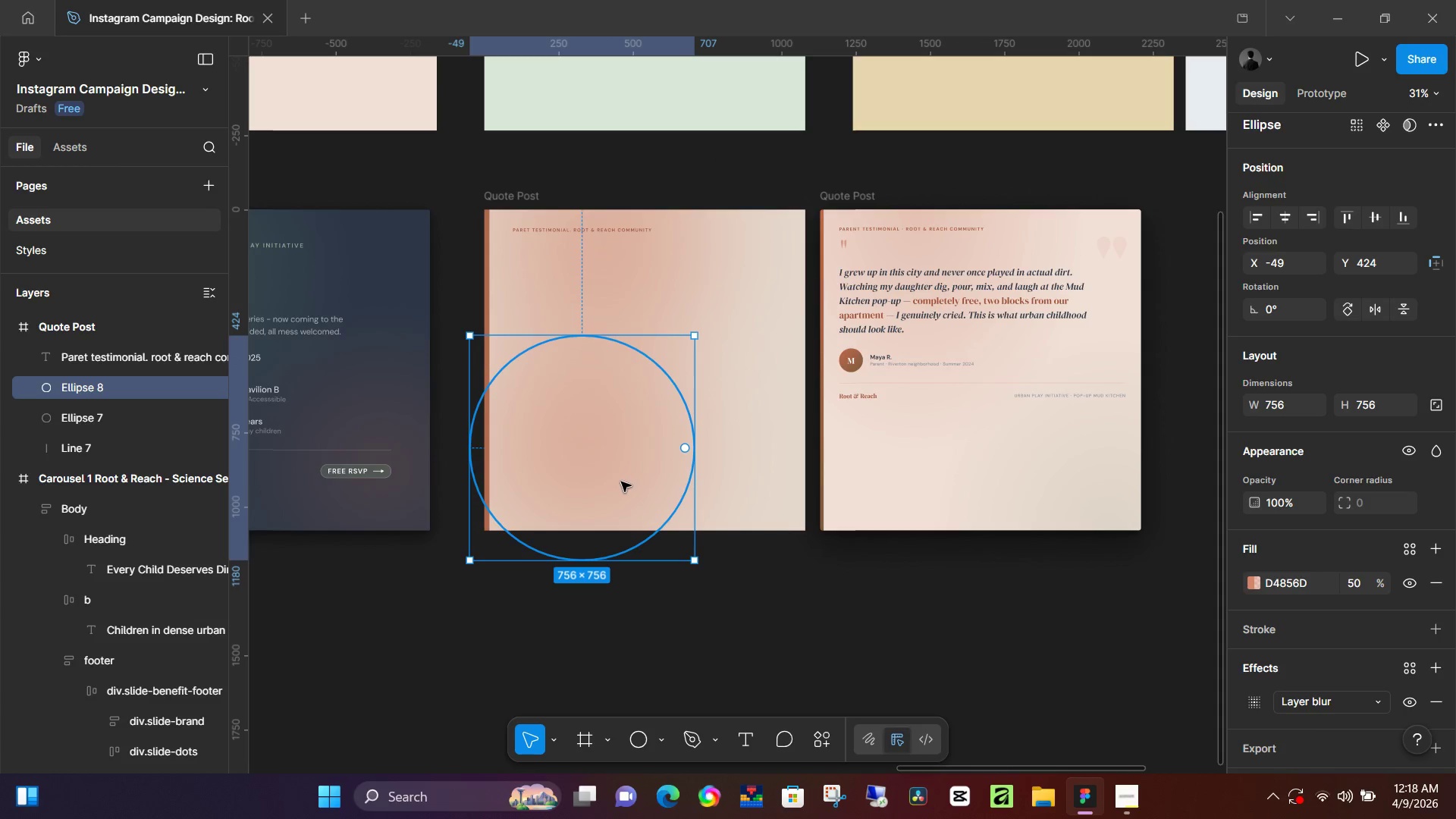 
hold_key(key=AltLeft, duration=1.0)
 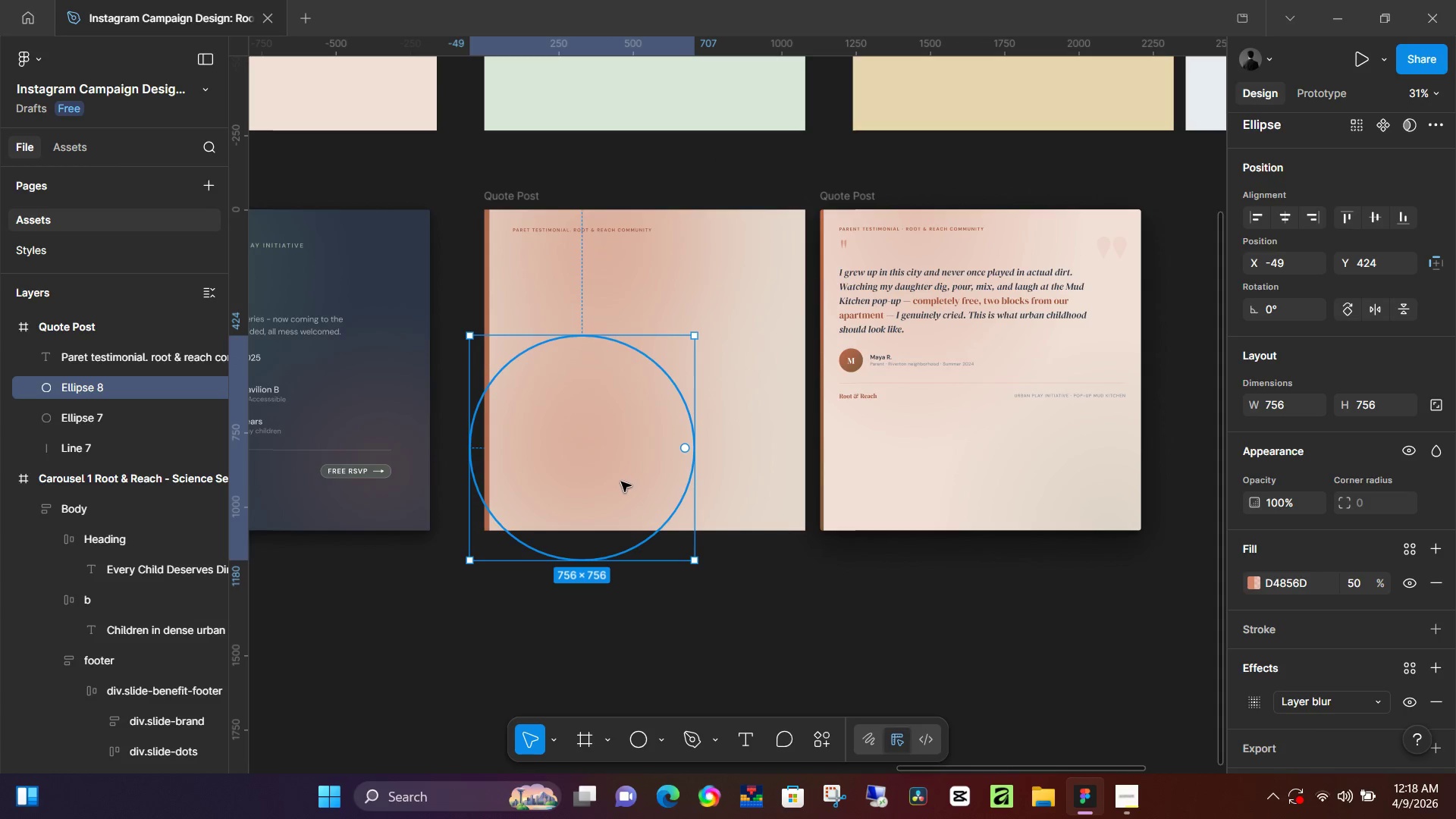 
hold_key(key=AltLeft, duration=1.5)
left_click_drag(start_coordinate=[616, 482], to_coordinate=[799, 372])
 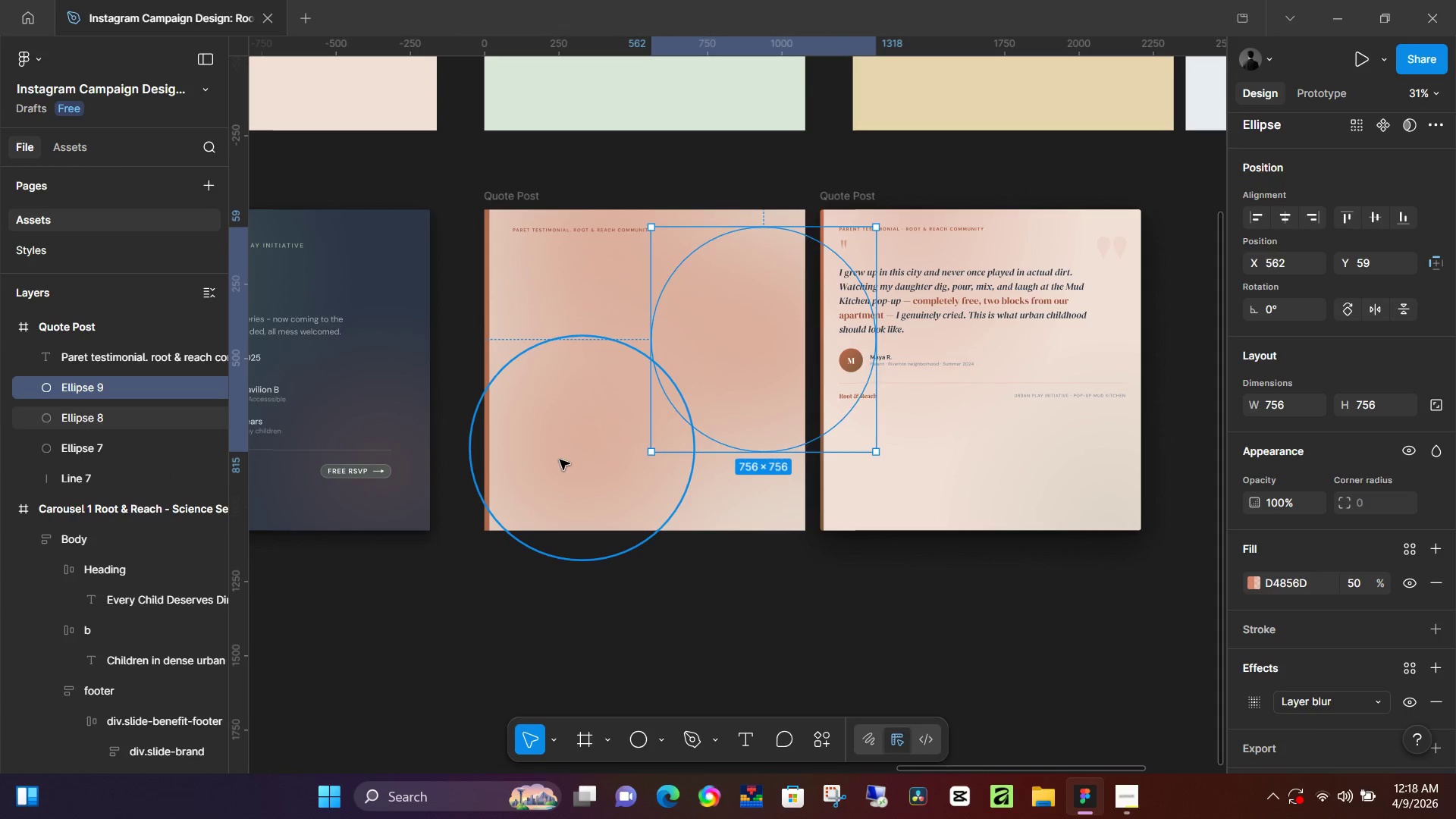 
hold_key(key=AltLeft, duration=1.48)
 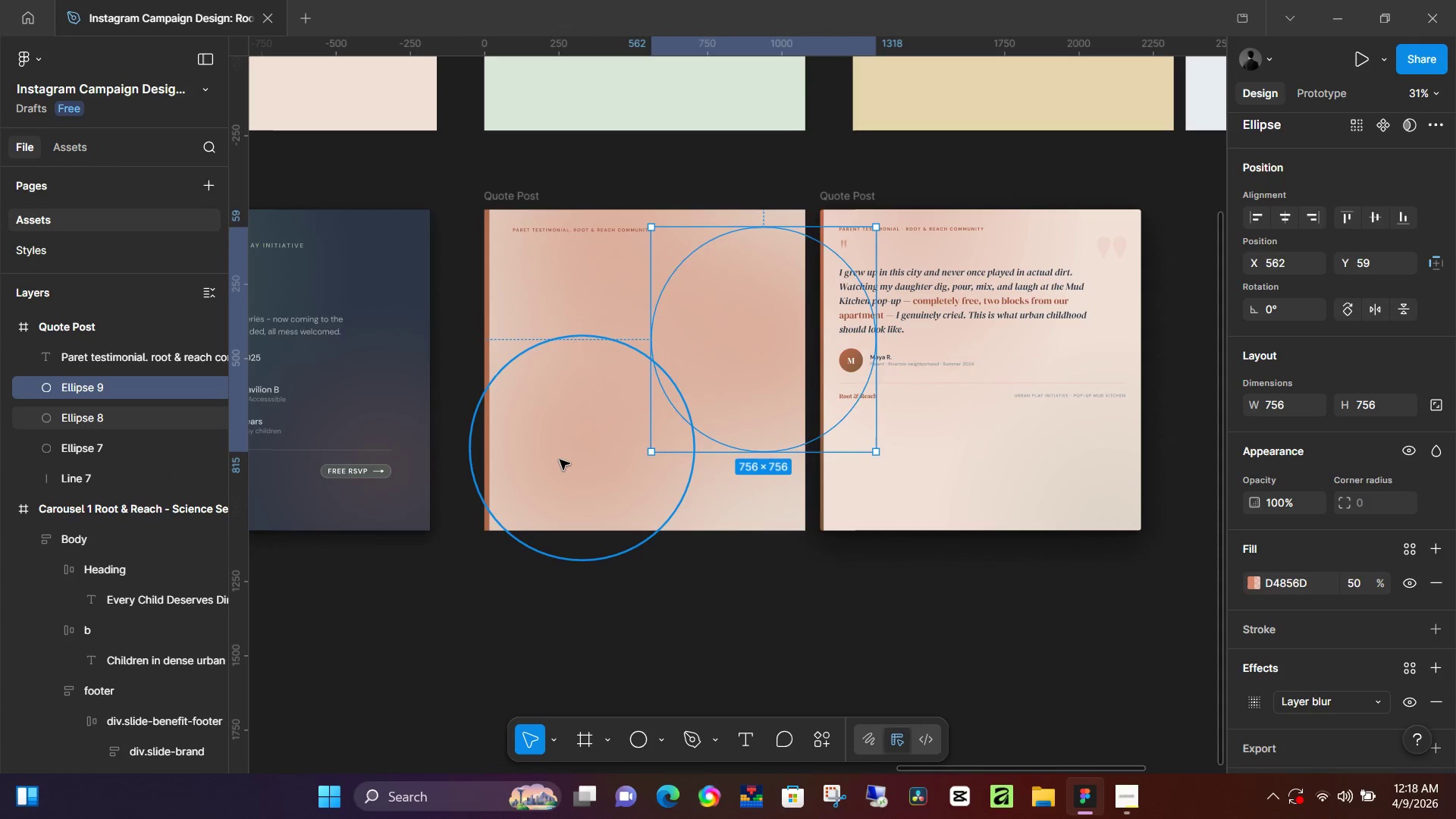 
left_click([560, 460])
 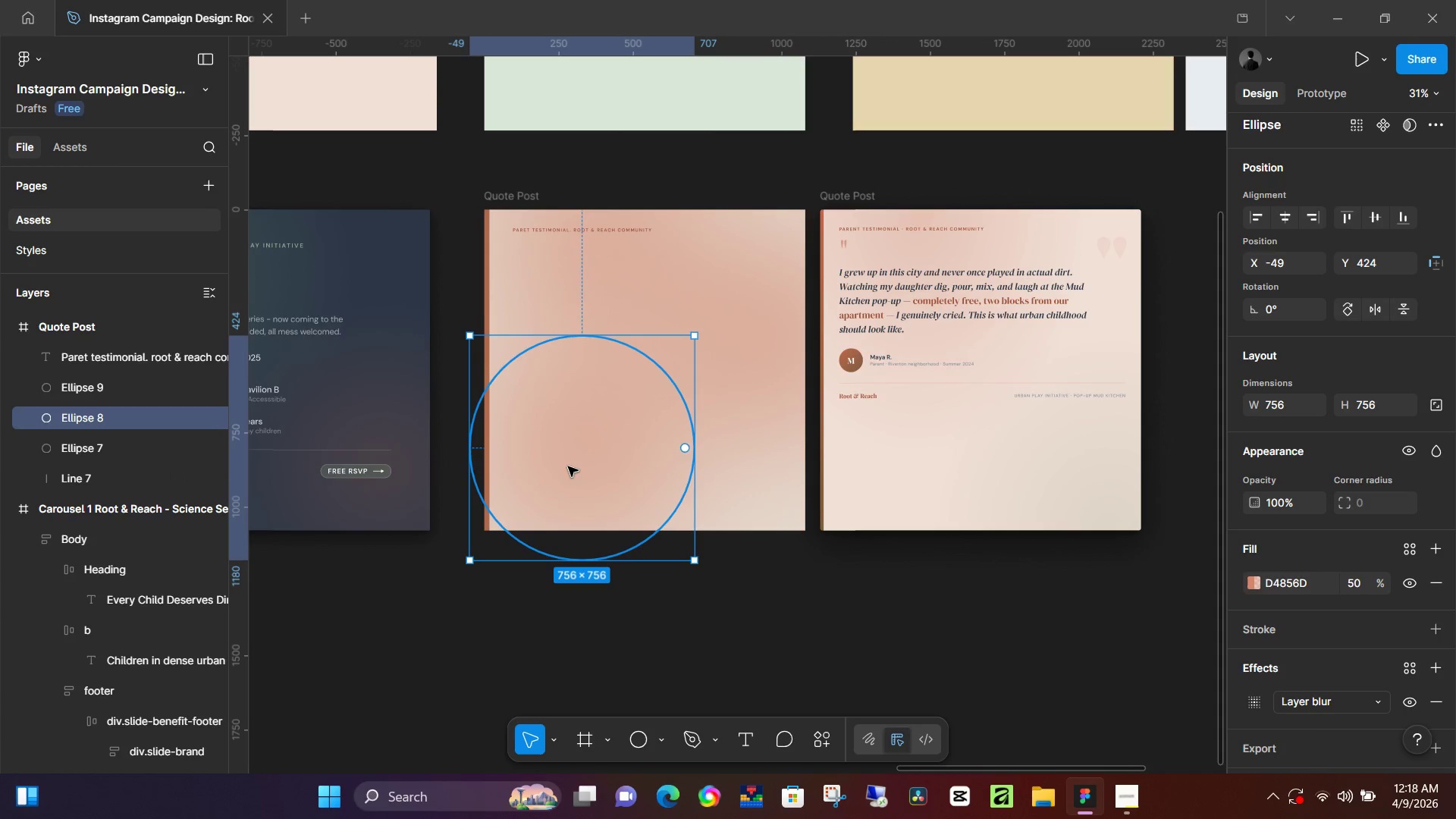 
left_click_drag(start_coordinate=[568, 466], to_coordinate=[527, 464])
 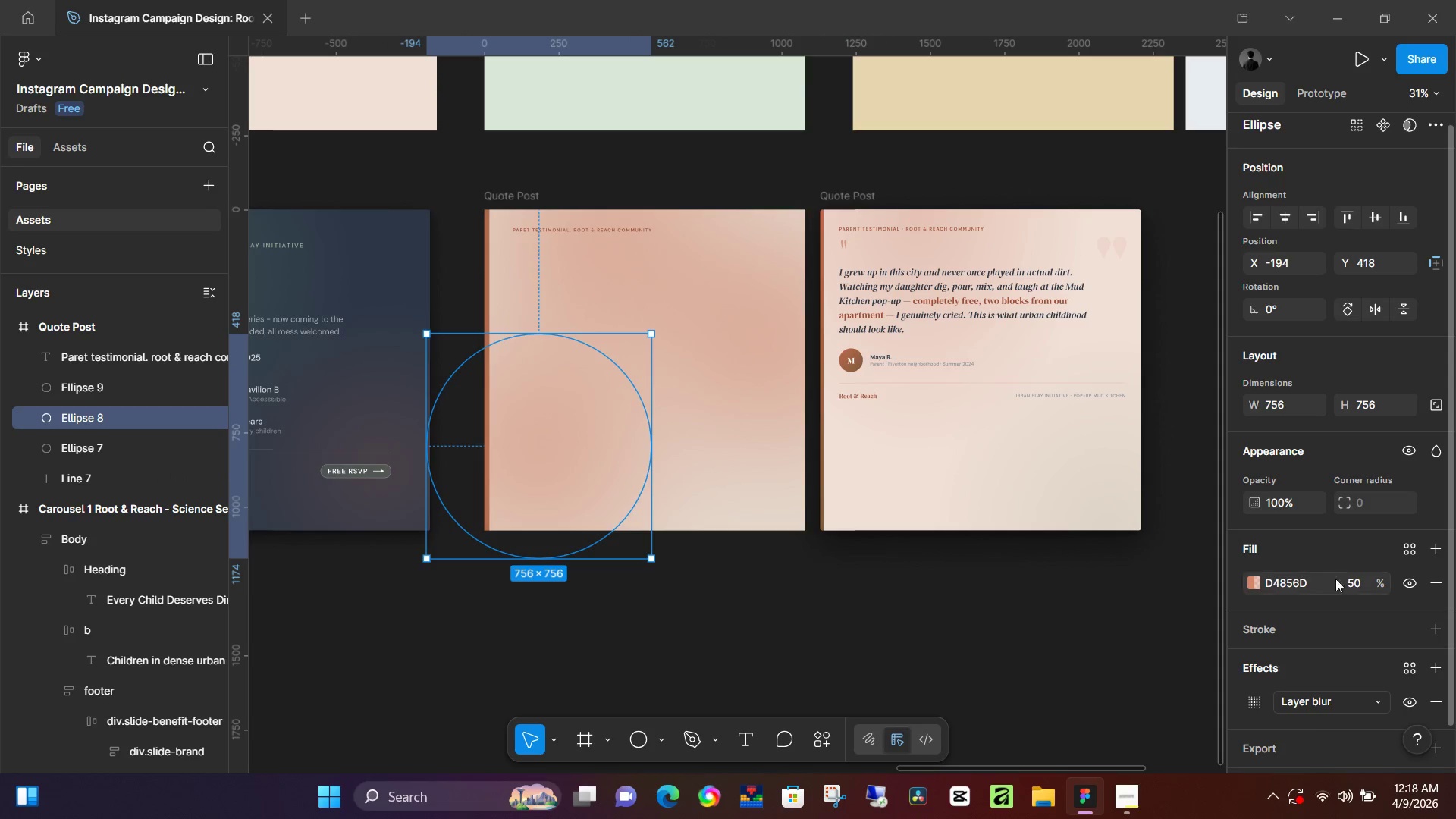 
left_click([1356, 584])
 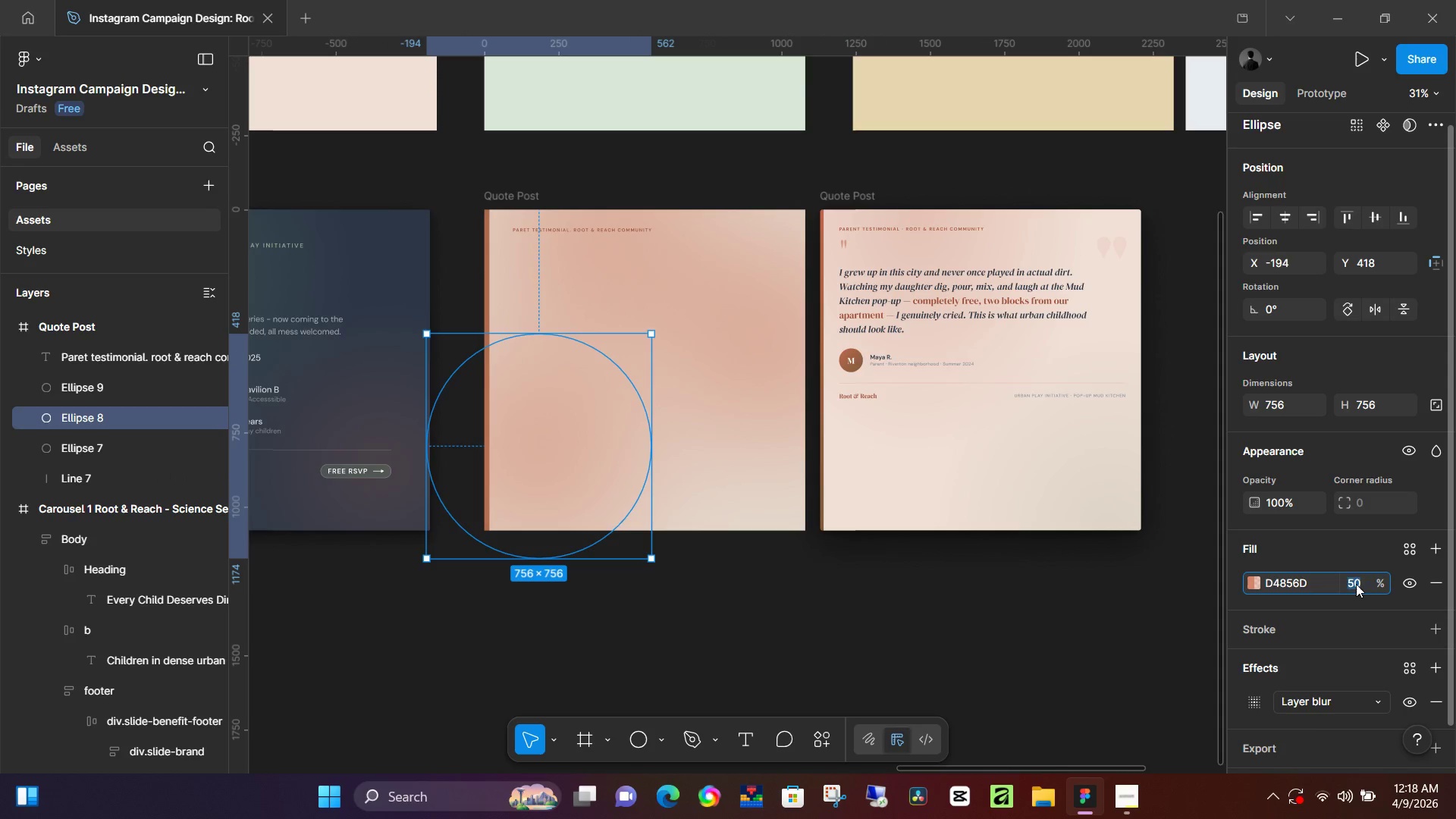 
type(39)
key(Backspace)
type(0)
 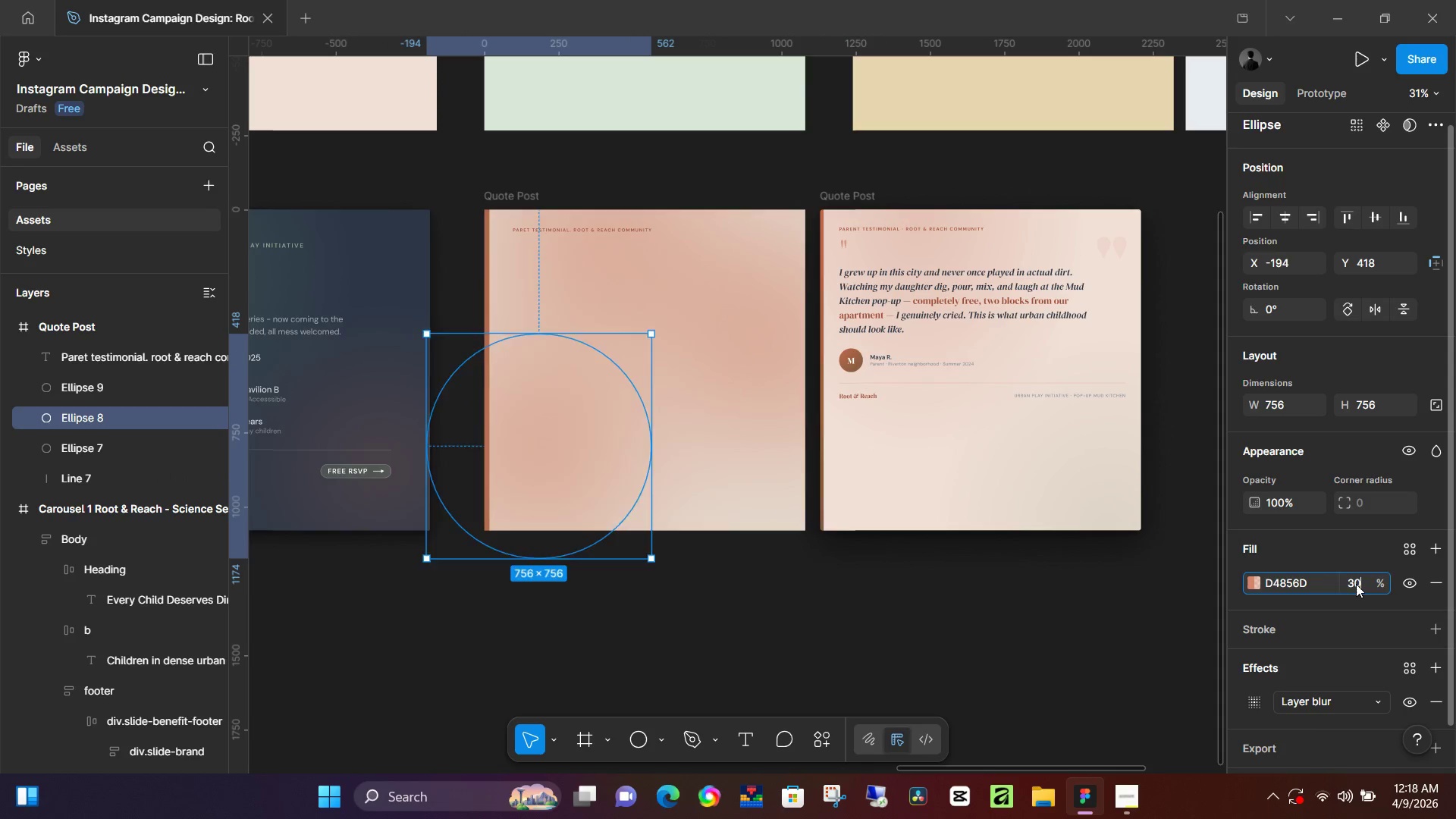 
key(Enter)
 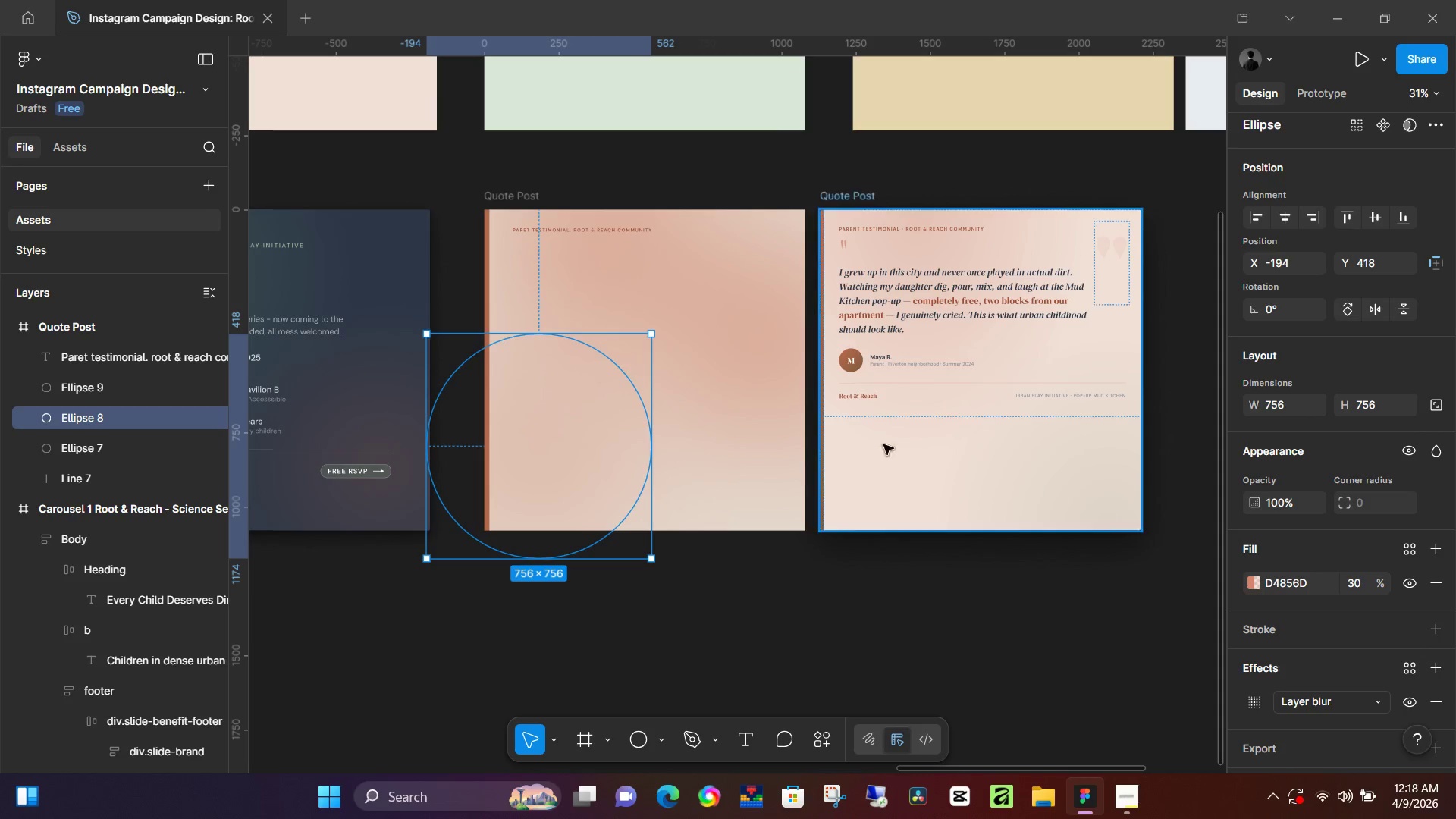 
left_click([727, 344])
 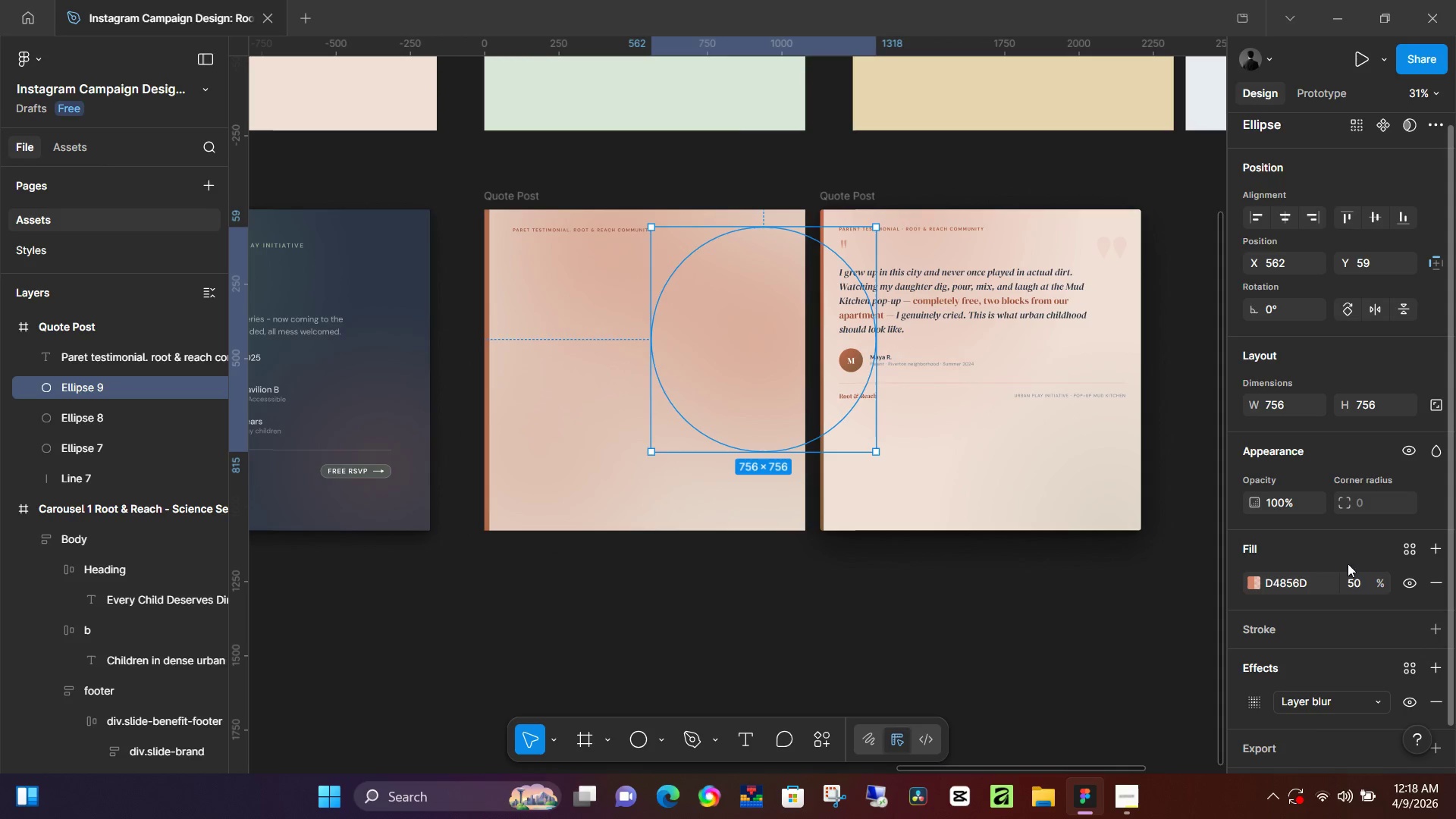 
left_click([1351, 586])
 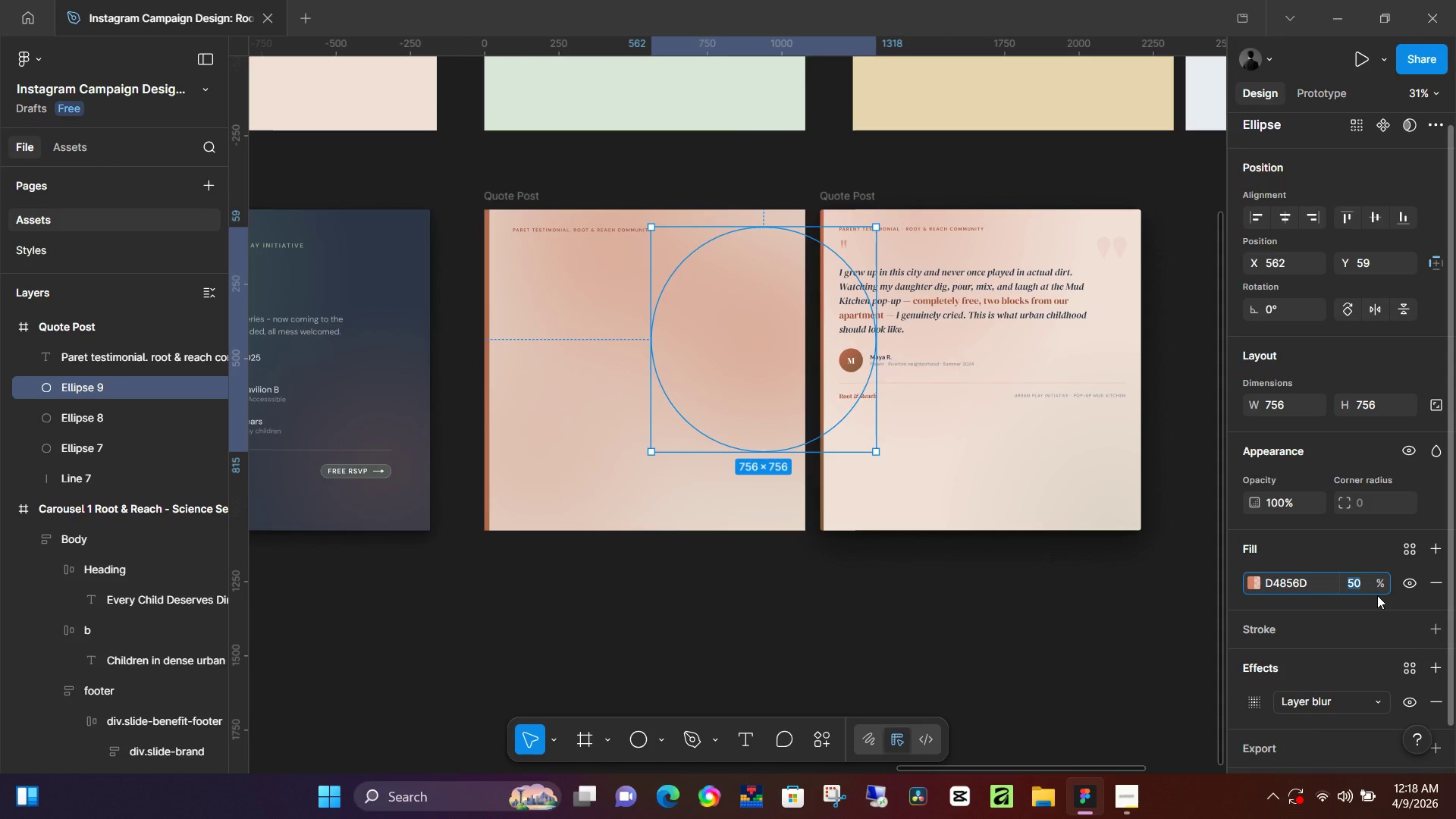 
type(25)
 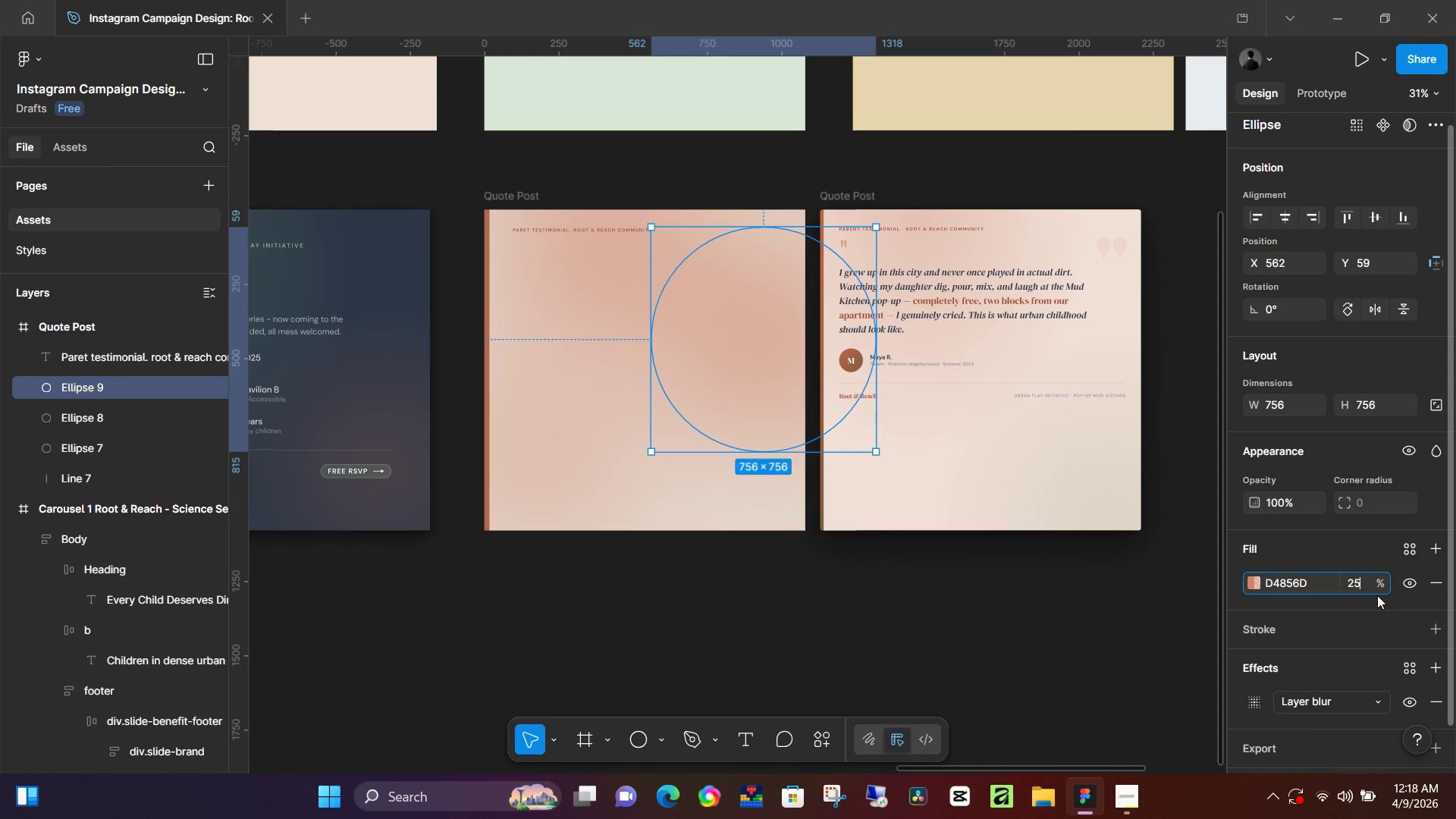 
key(Enter)
 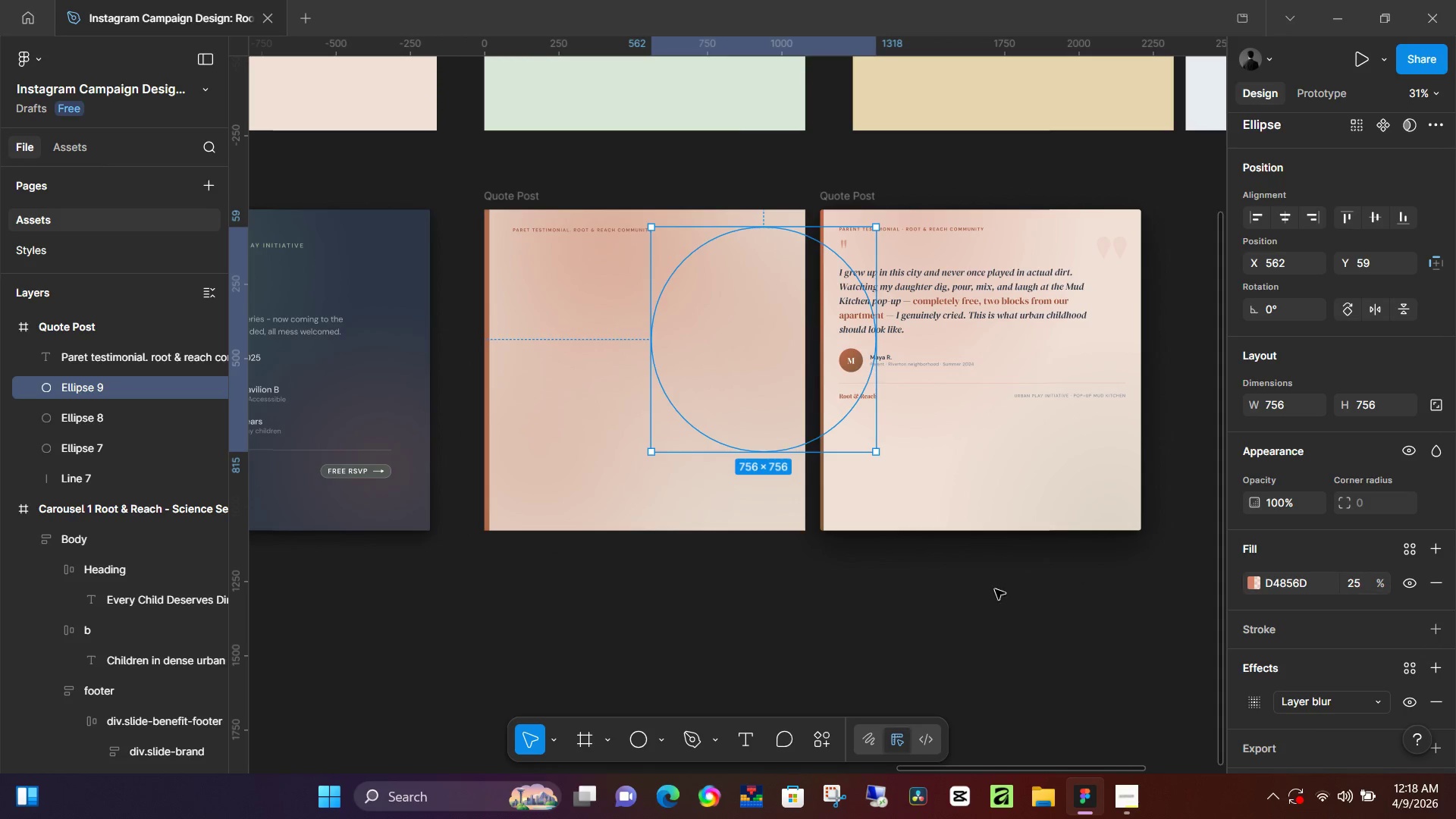 
left_click([839, 619])
 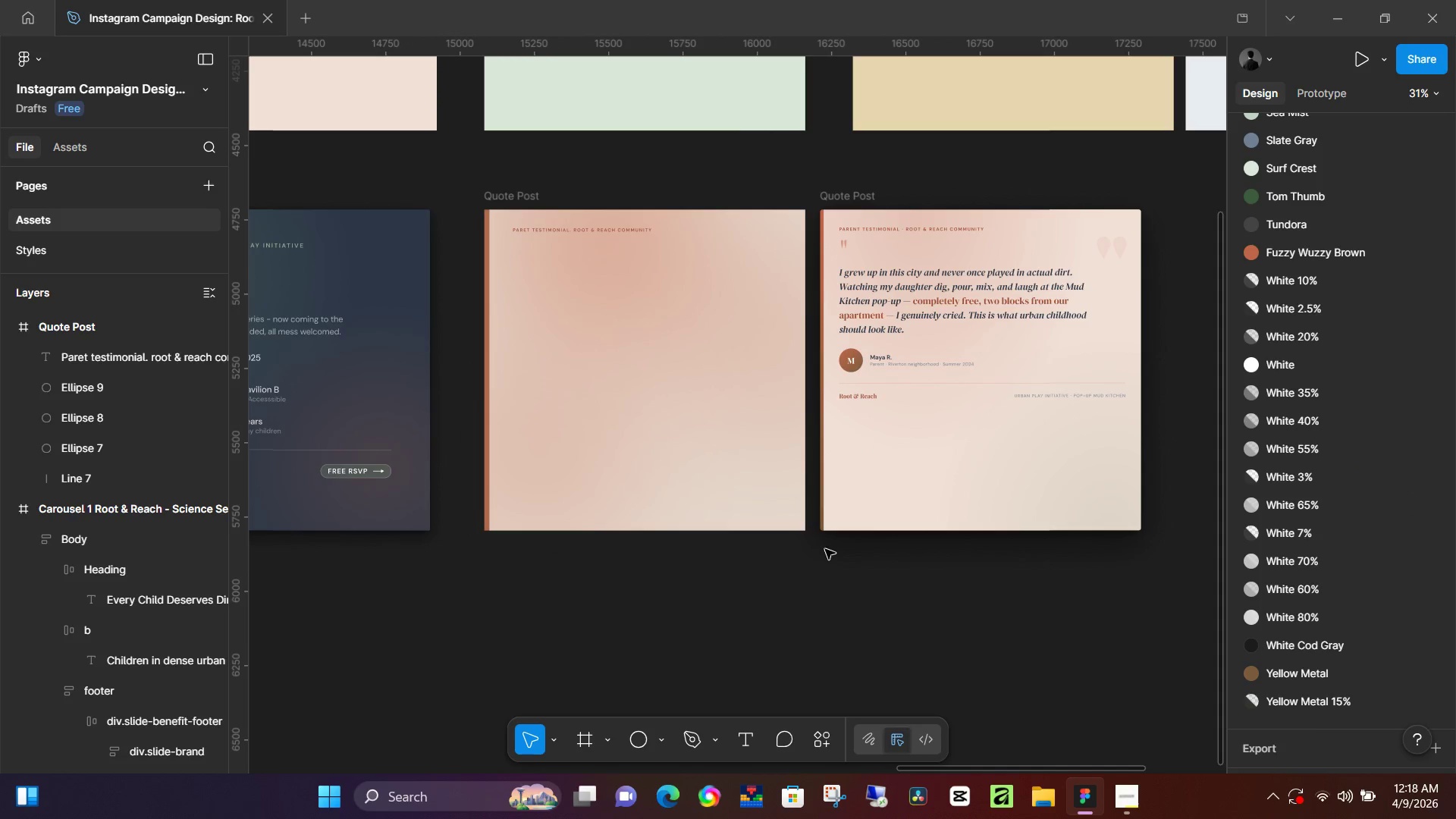 
left_click([598, 290])
 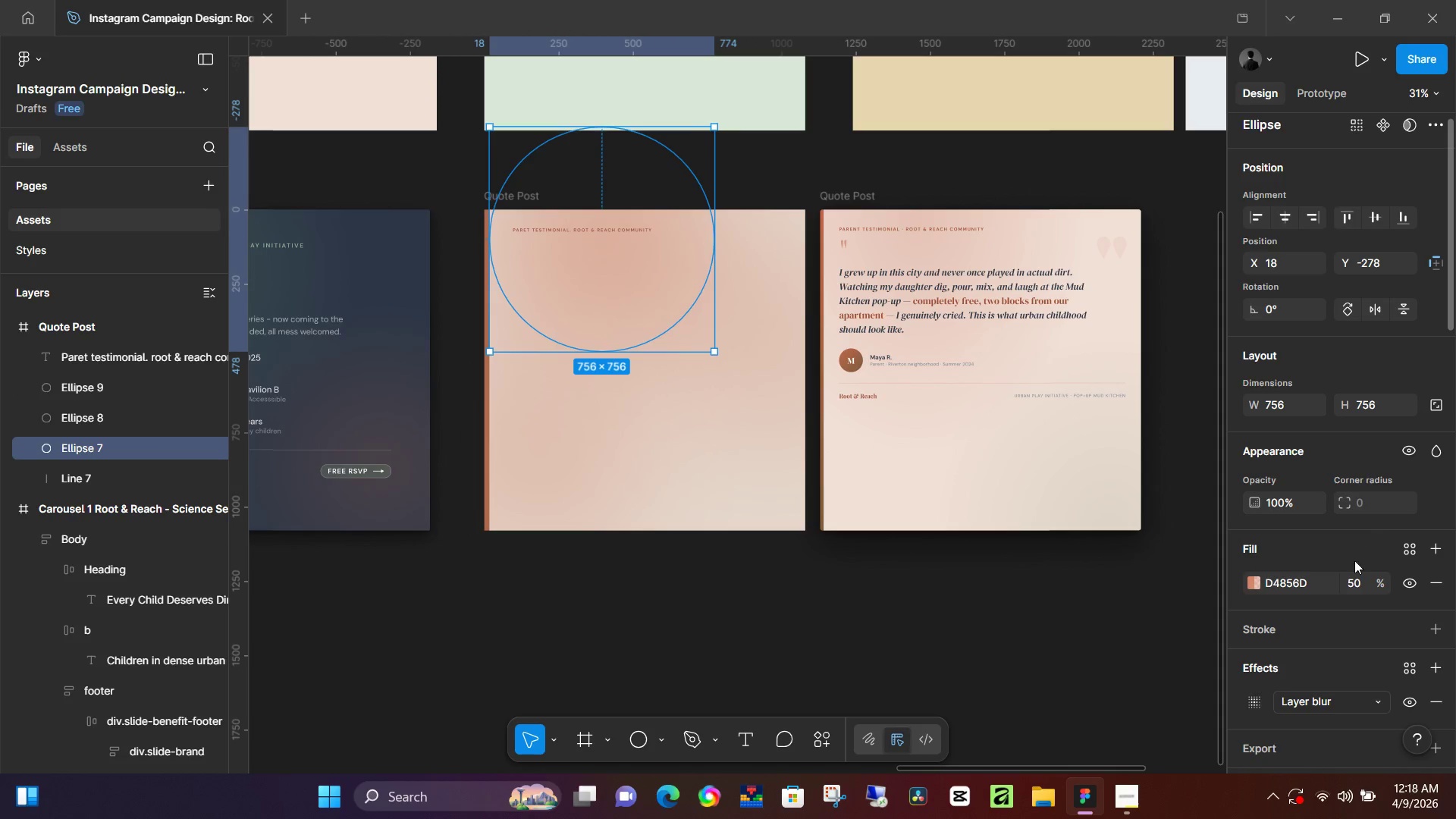 
left_click([1348, 579])
 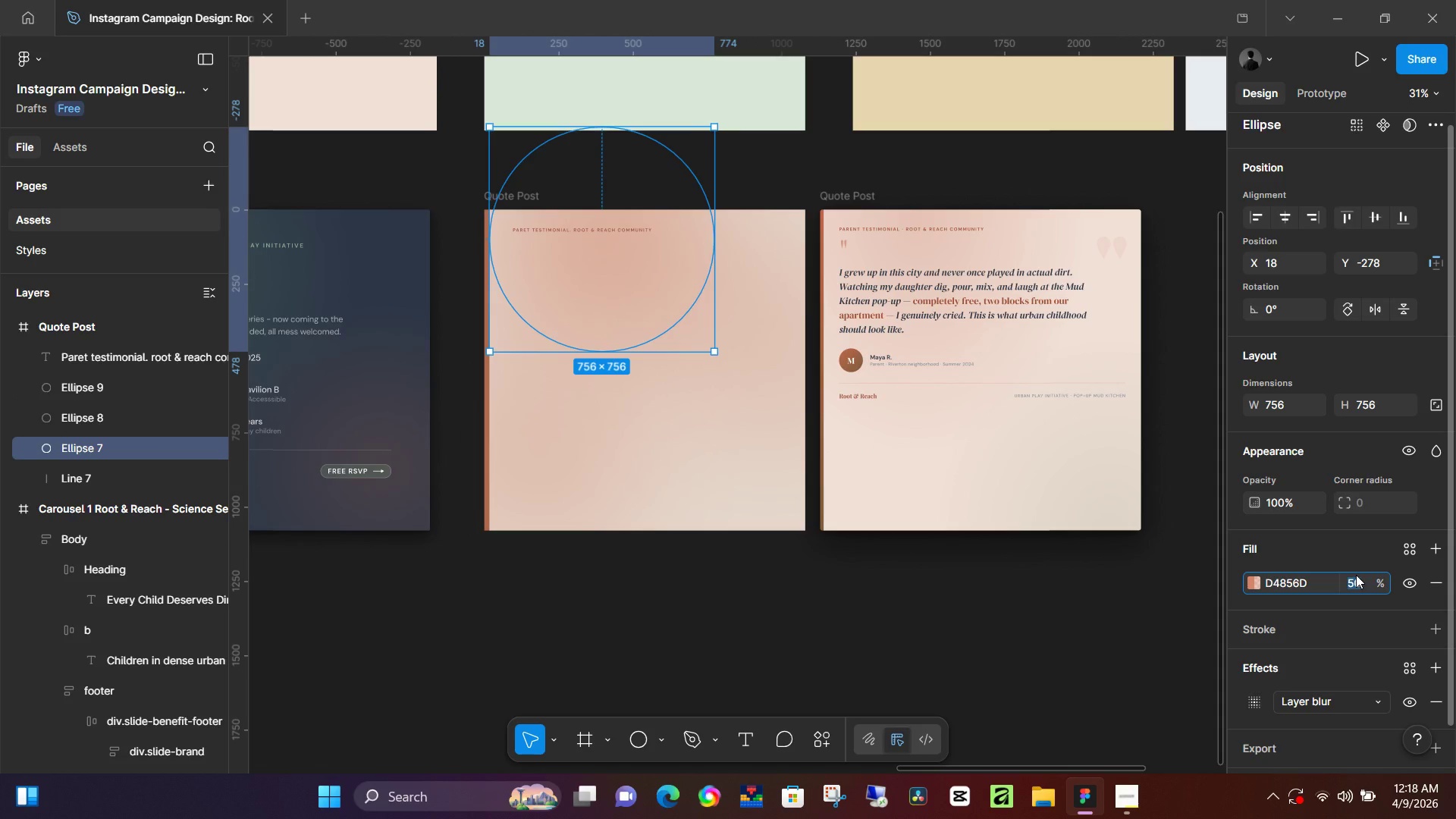 
type(25)
 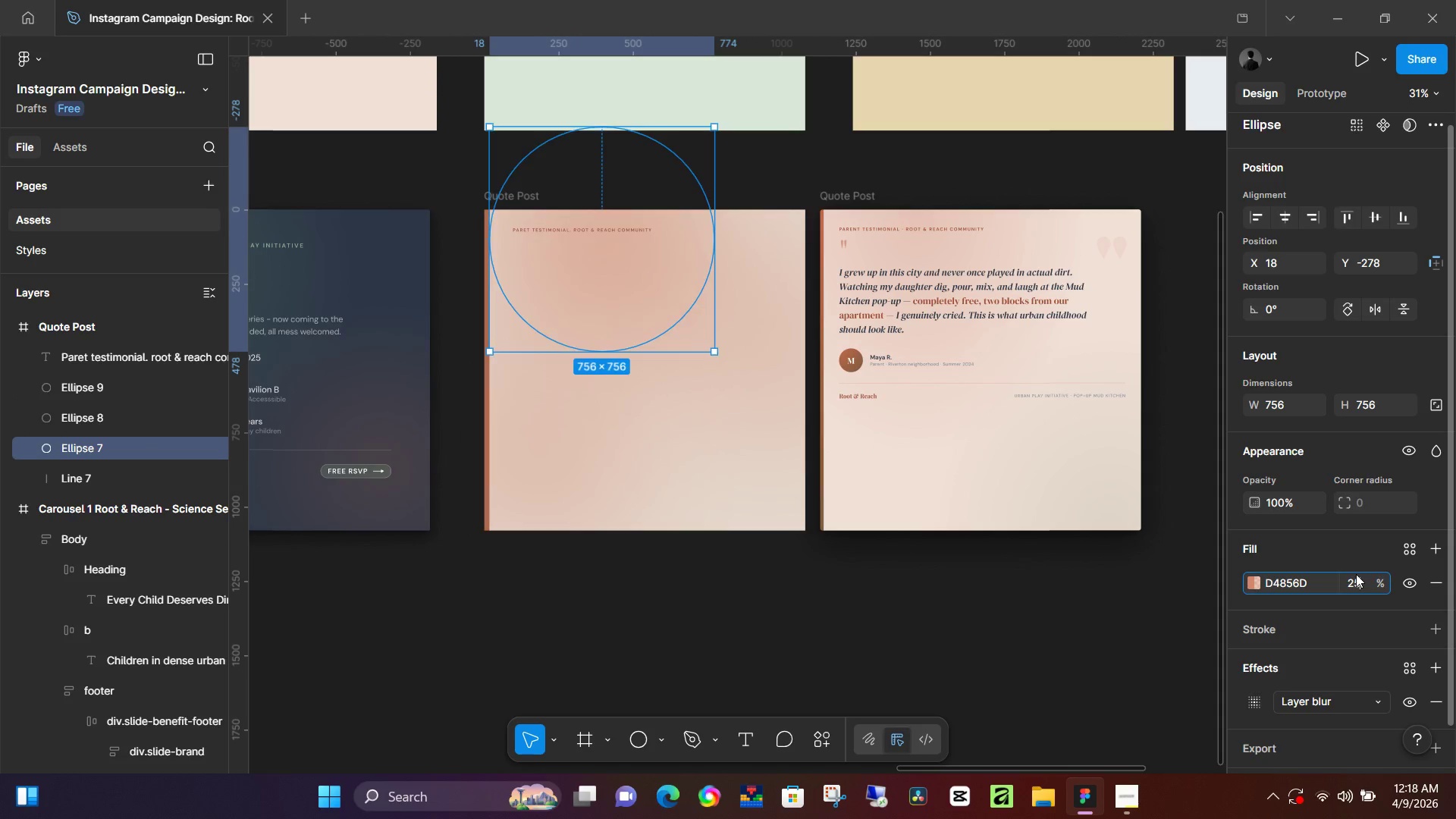 
key(Enter)
 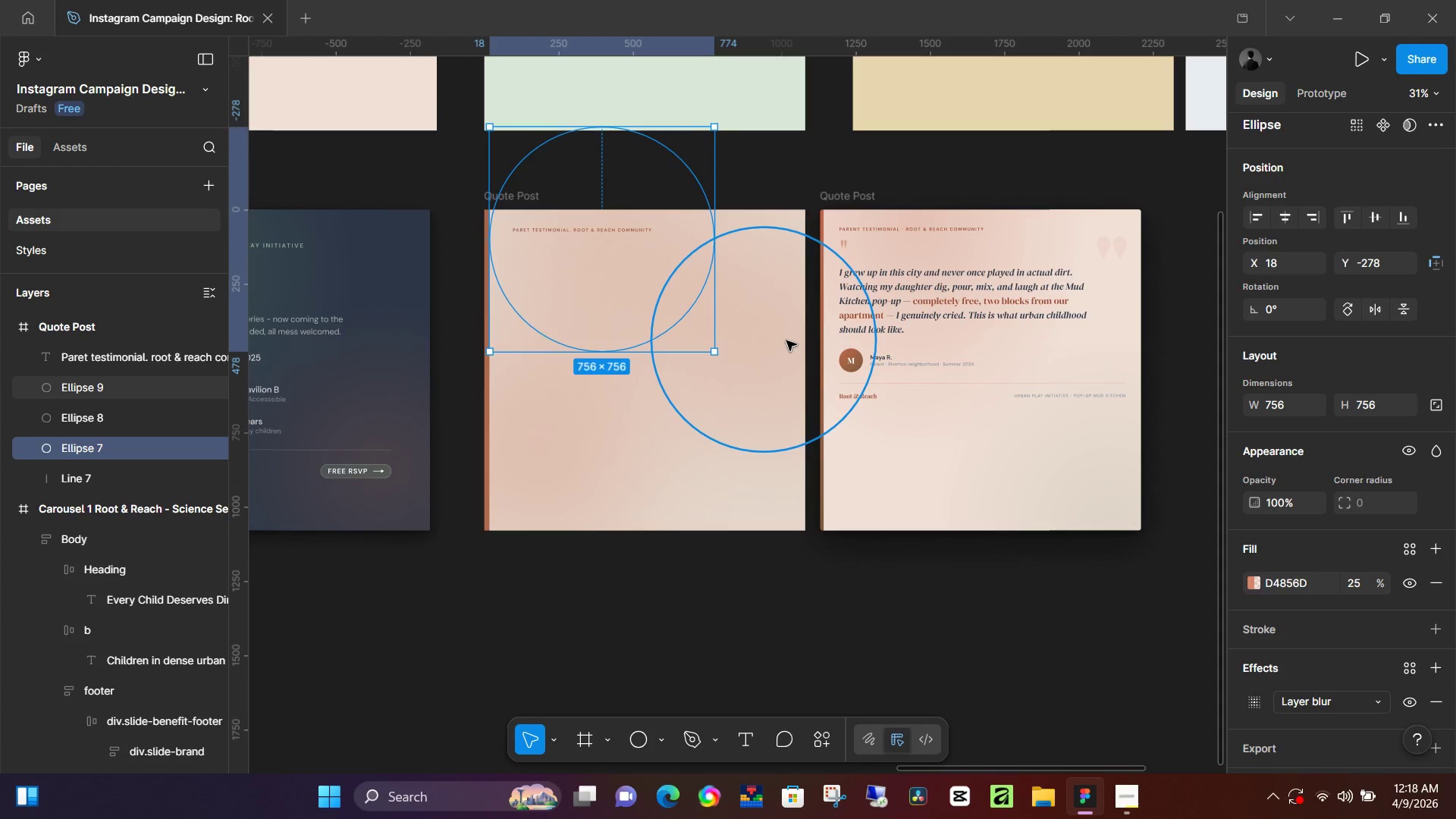 
left_click([765, 628])
 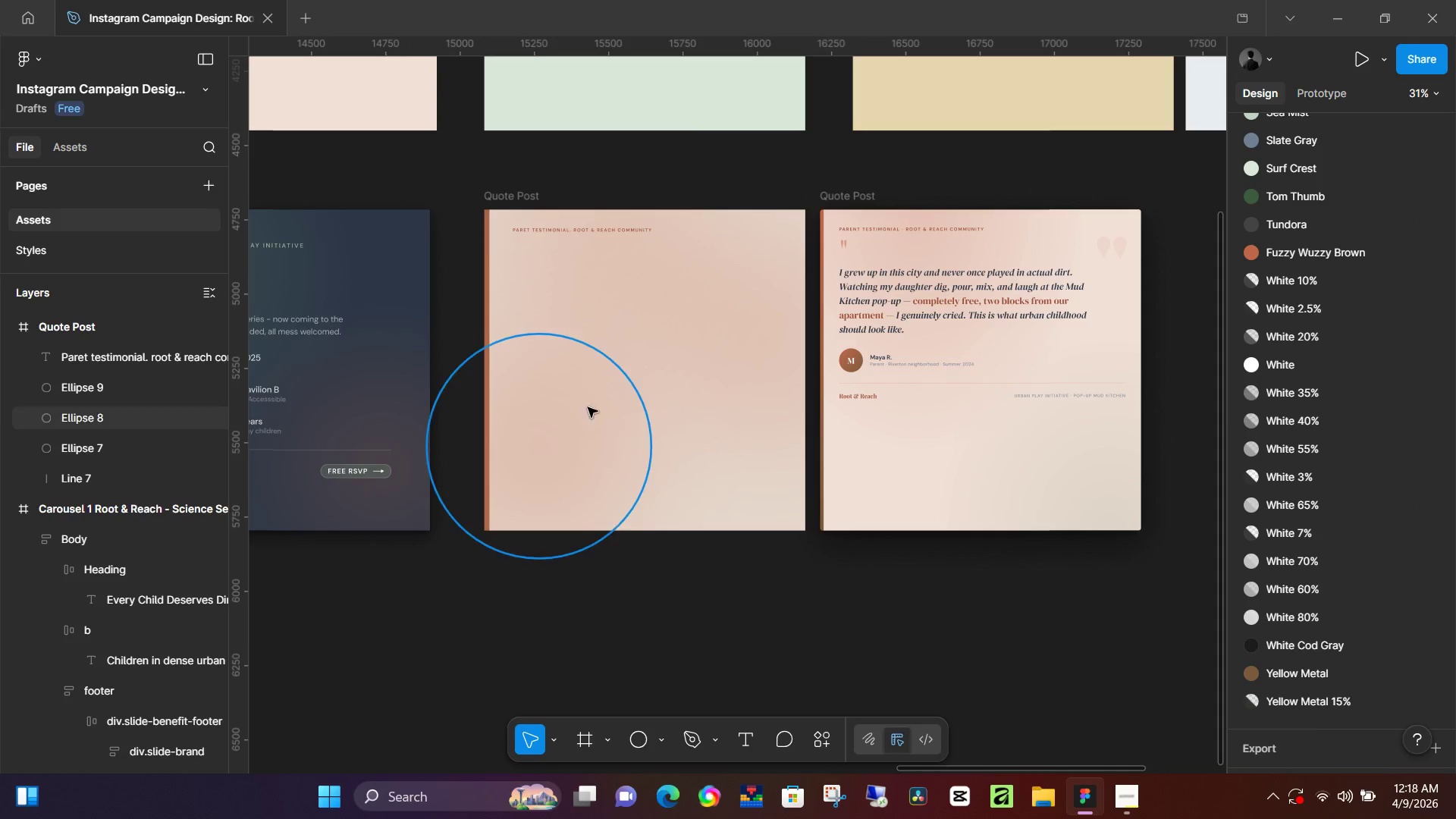 
left_click([567, 427])
 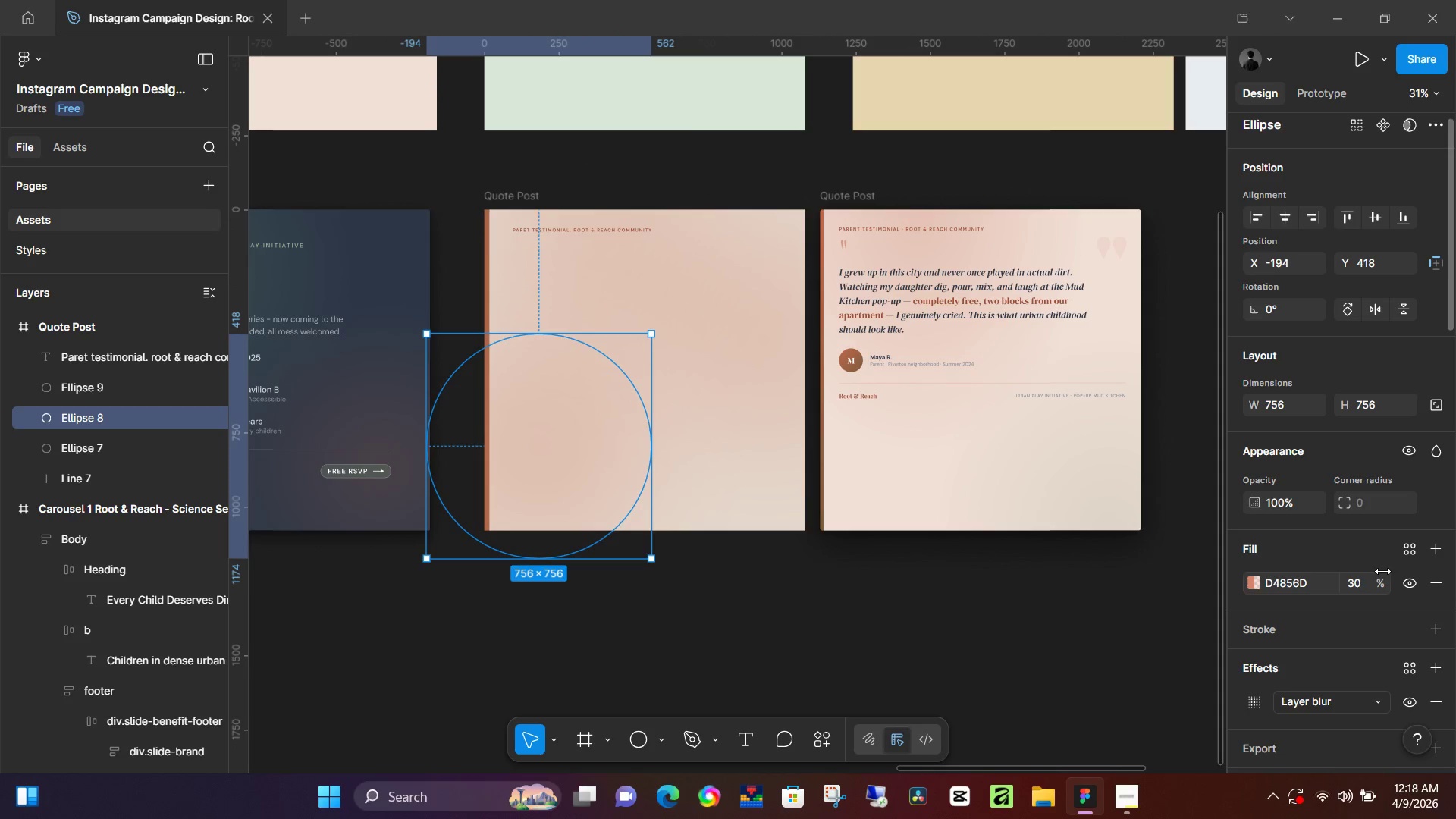 
left_click([1363, 585])
 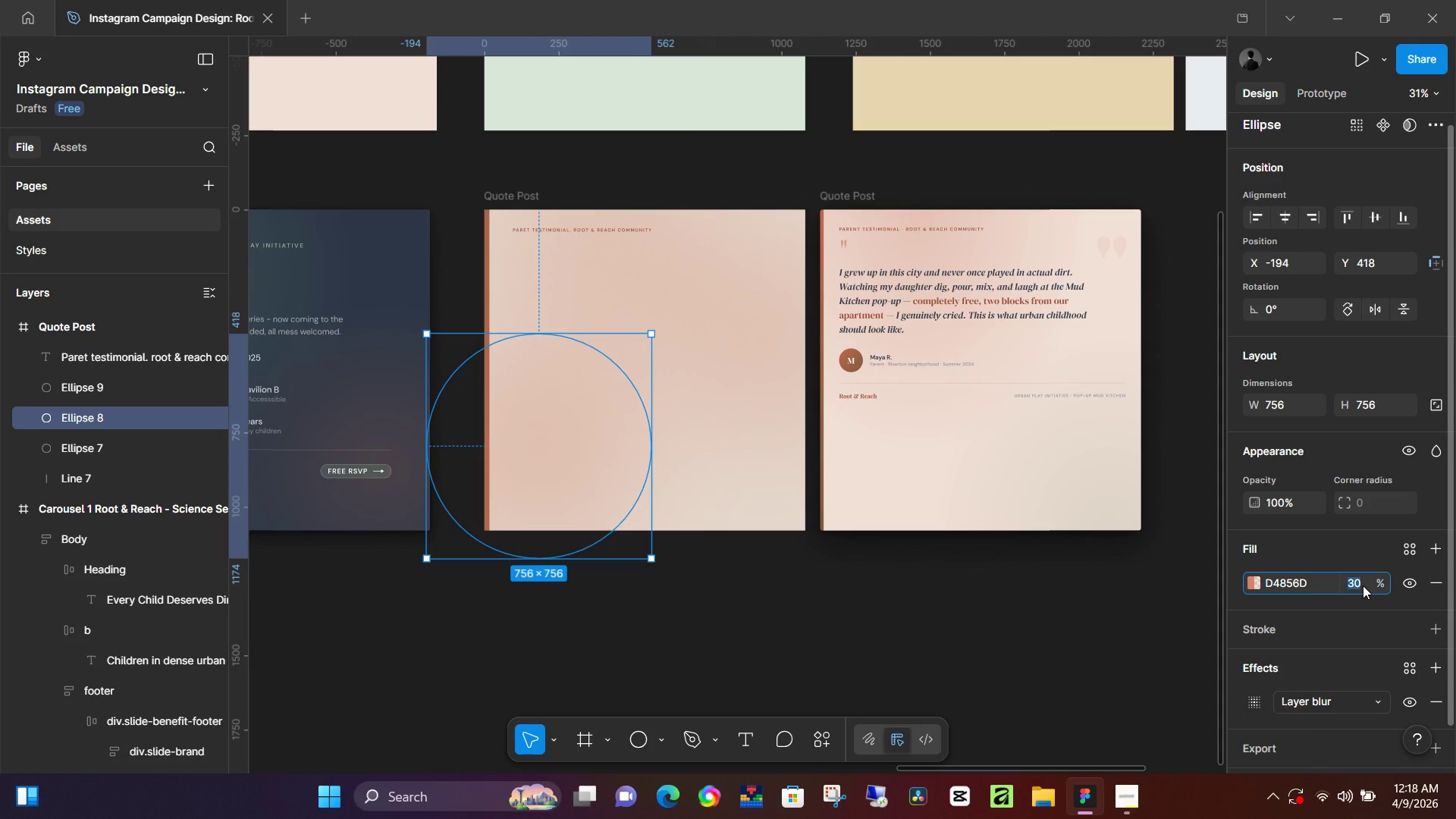 
type(15)
 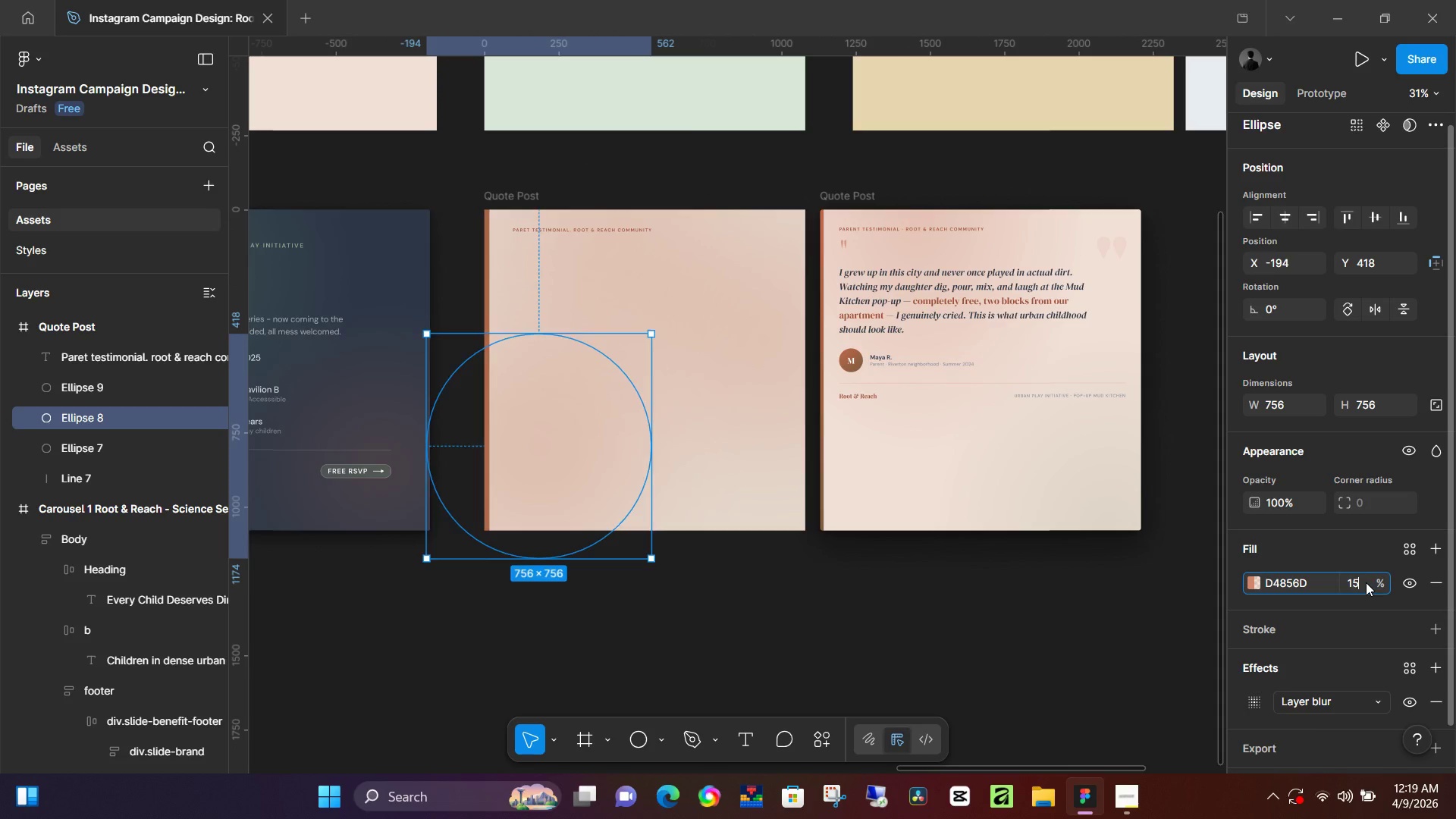 
key(Enter)
 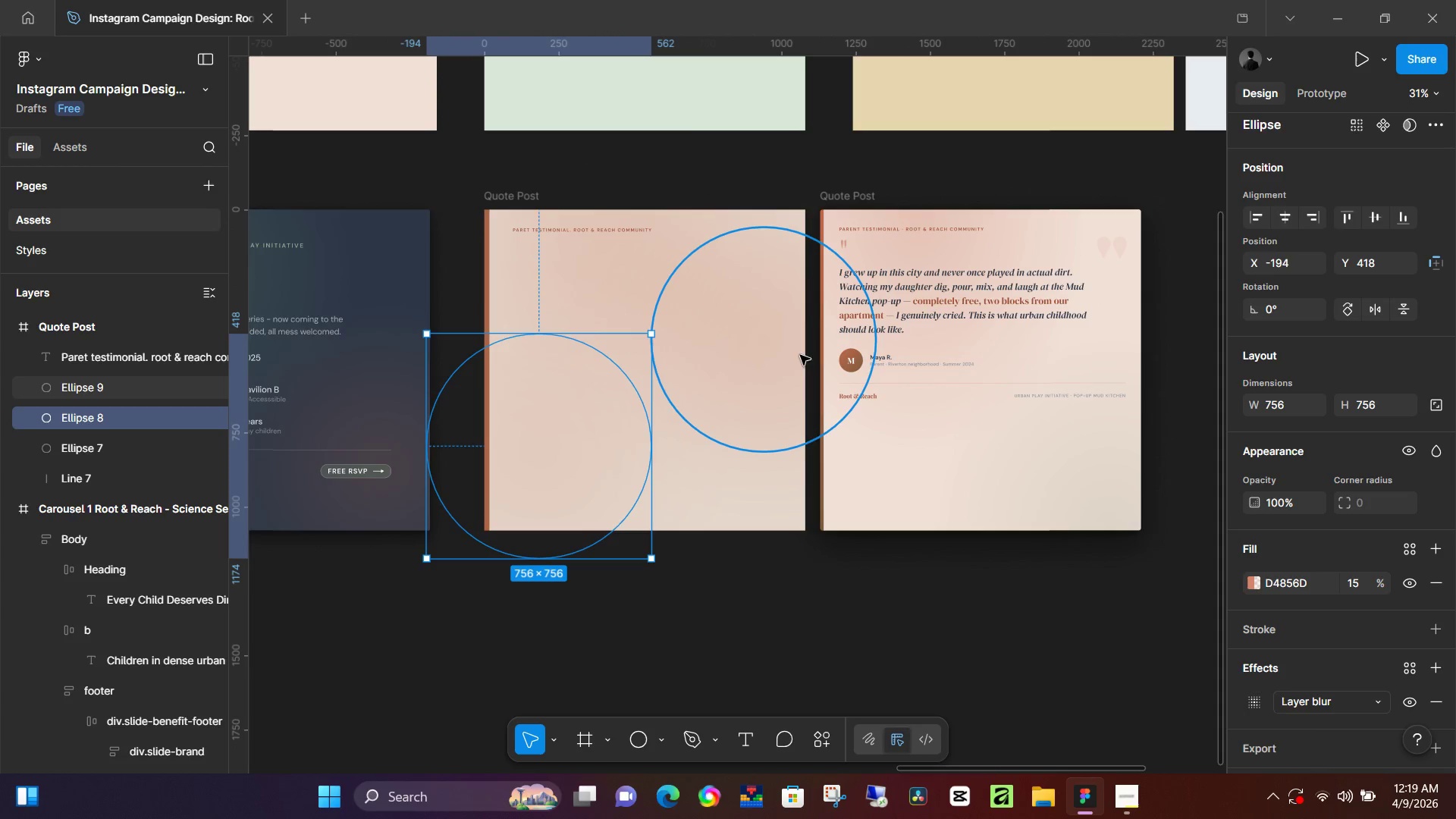 
left_click([764, 346])
 